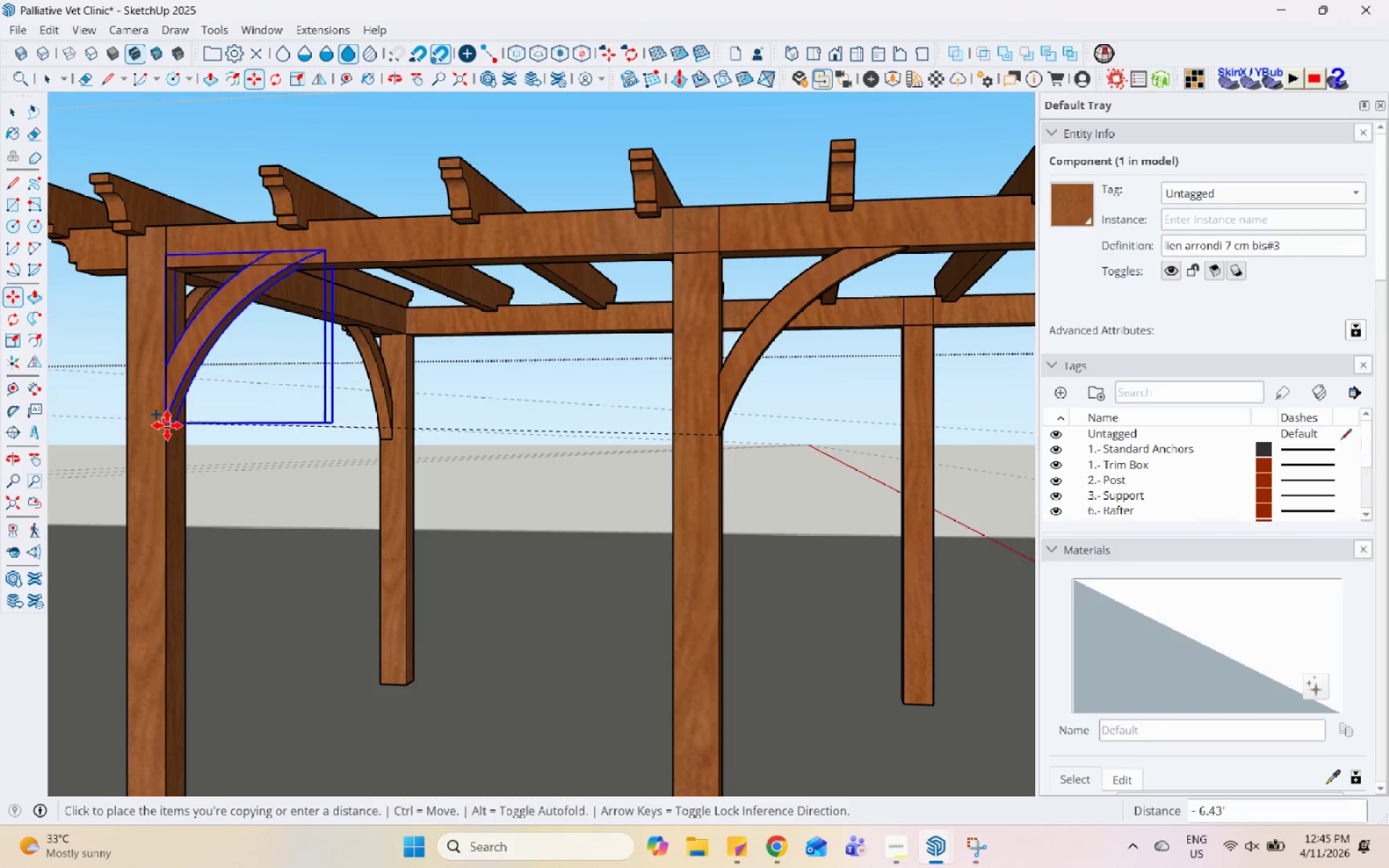 
left_click([161, 431])
 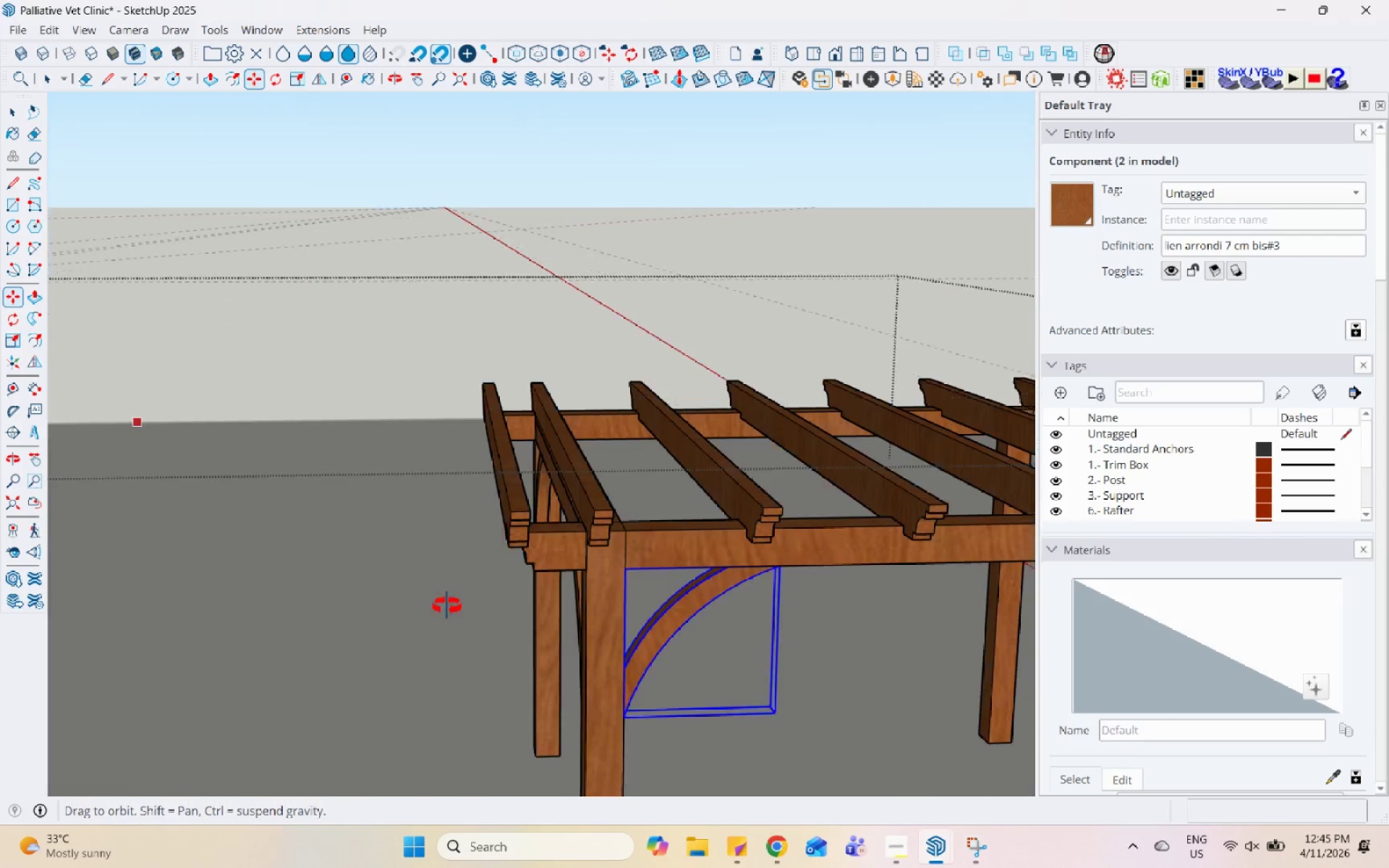 
scroll: coordinate [179, 388], scroll_direction: down, amount: 4.0
 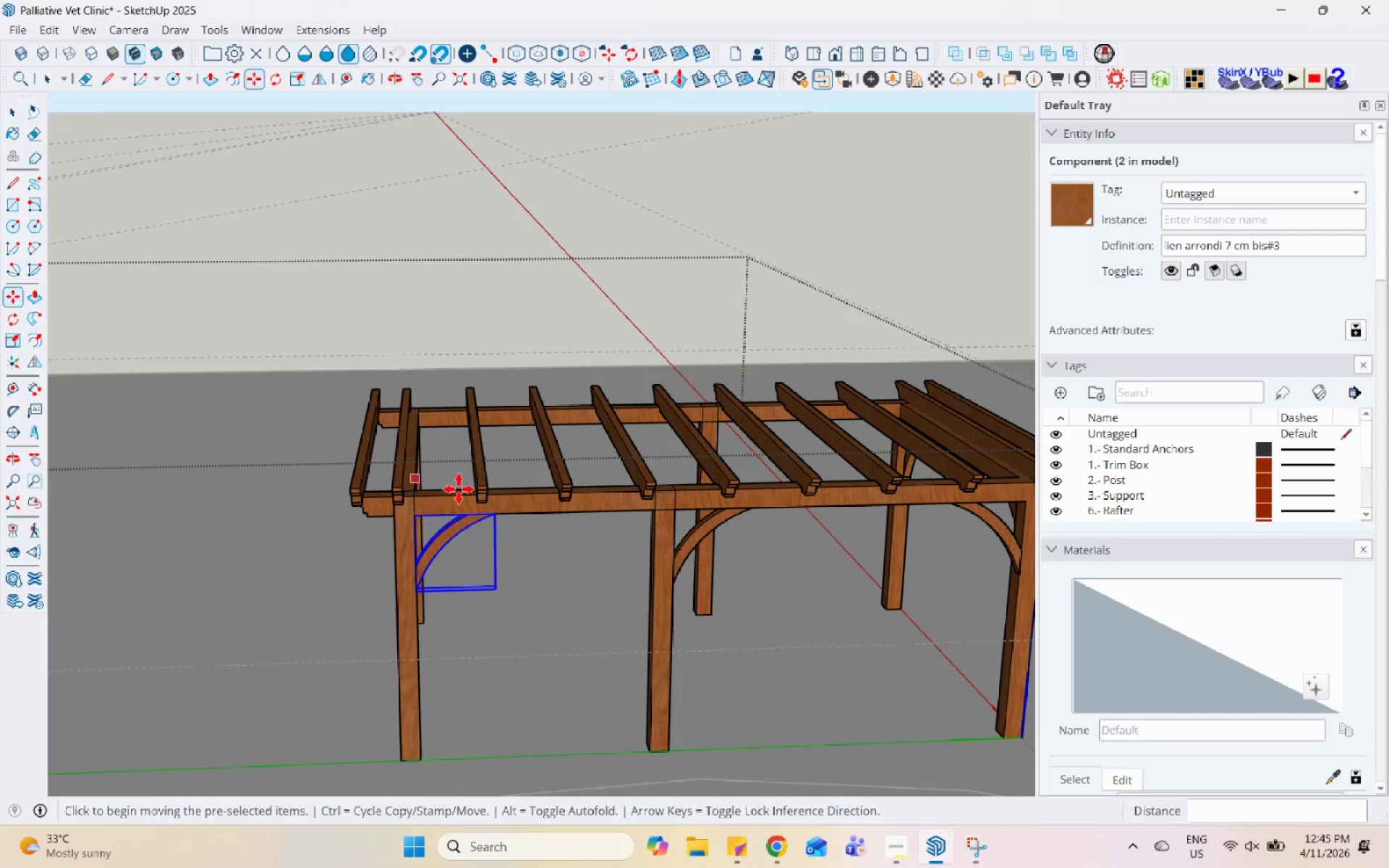 
key(Space)
 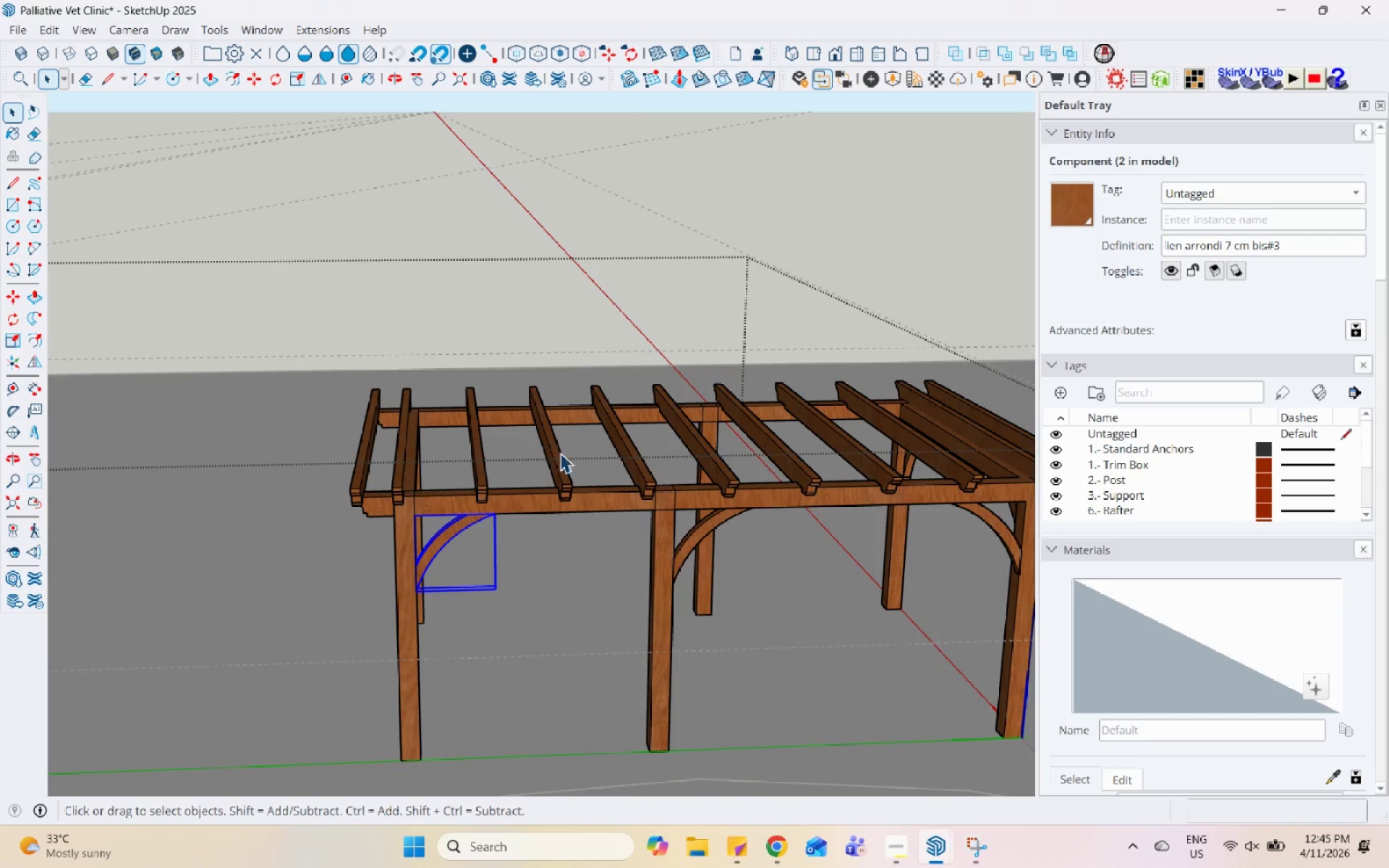 
left_click([558, 468])
 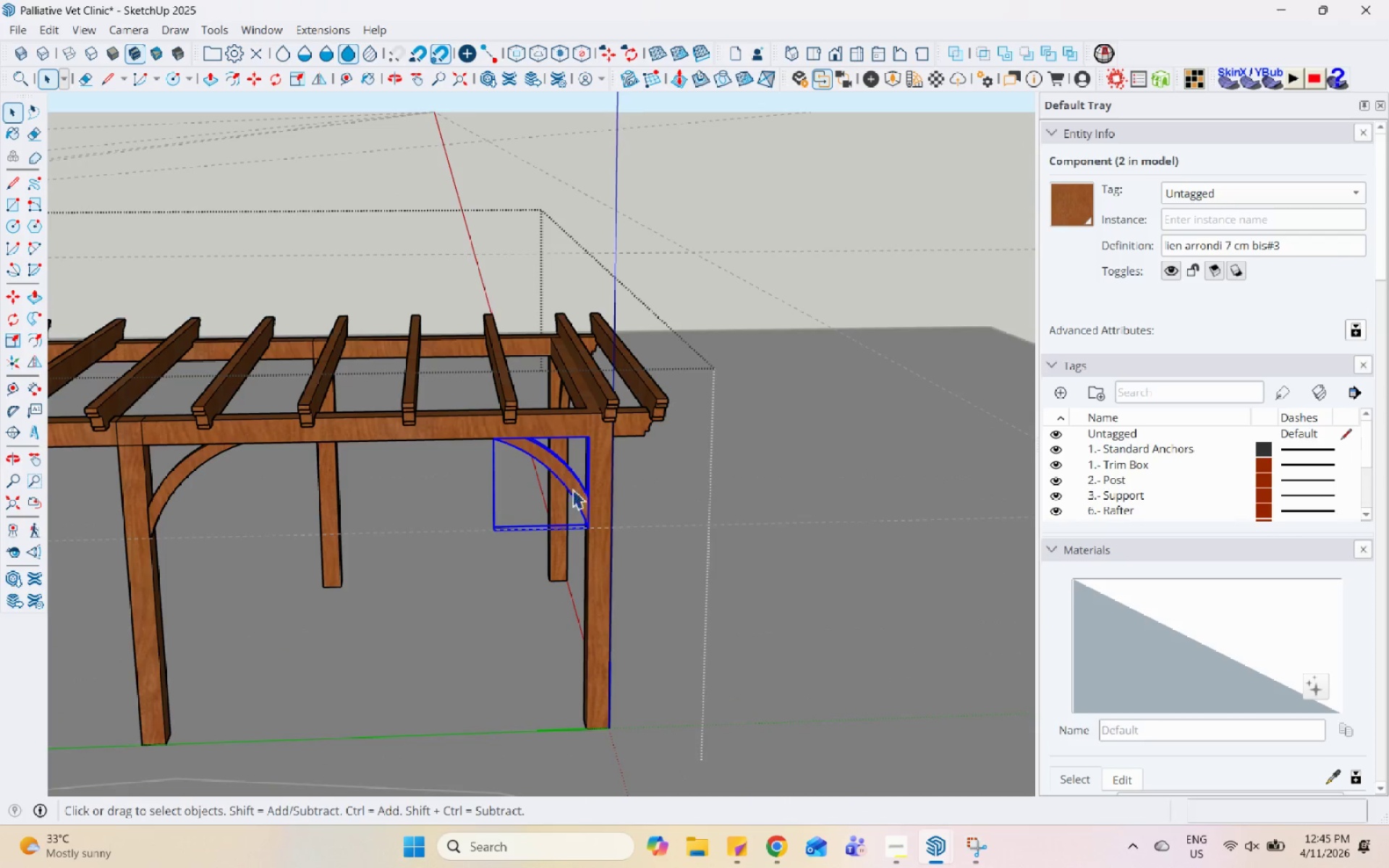 
scroll: coordinate [569, 461], scroll_direction: up, amount: 2.0
 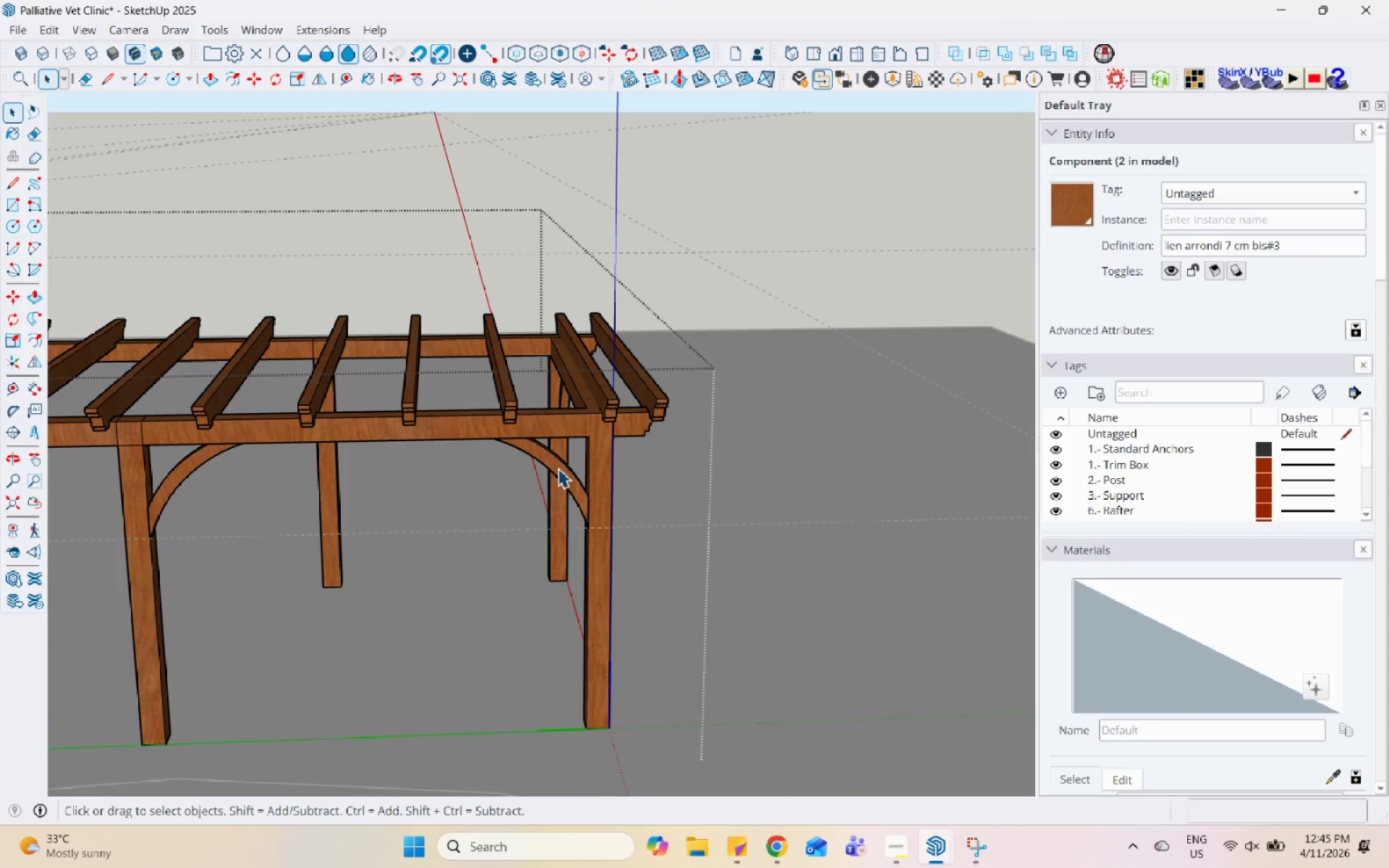 
key(M)
 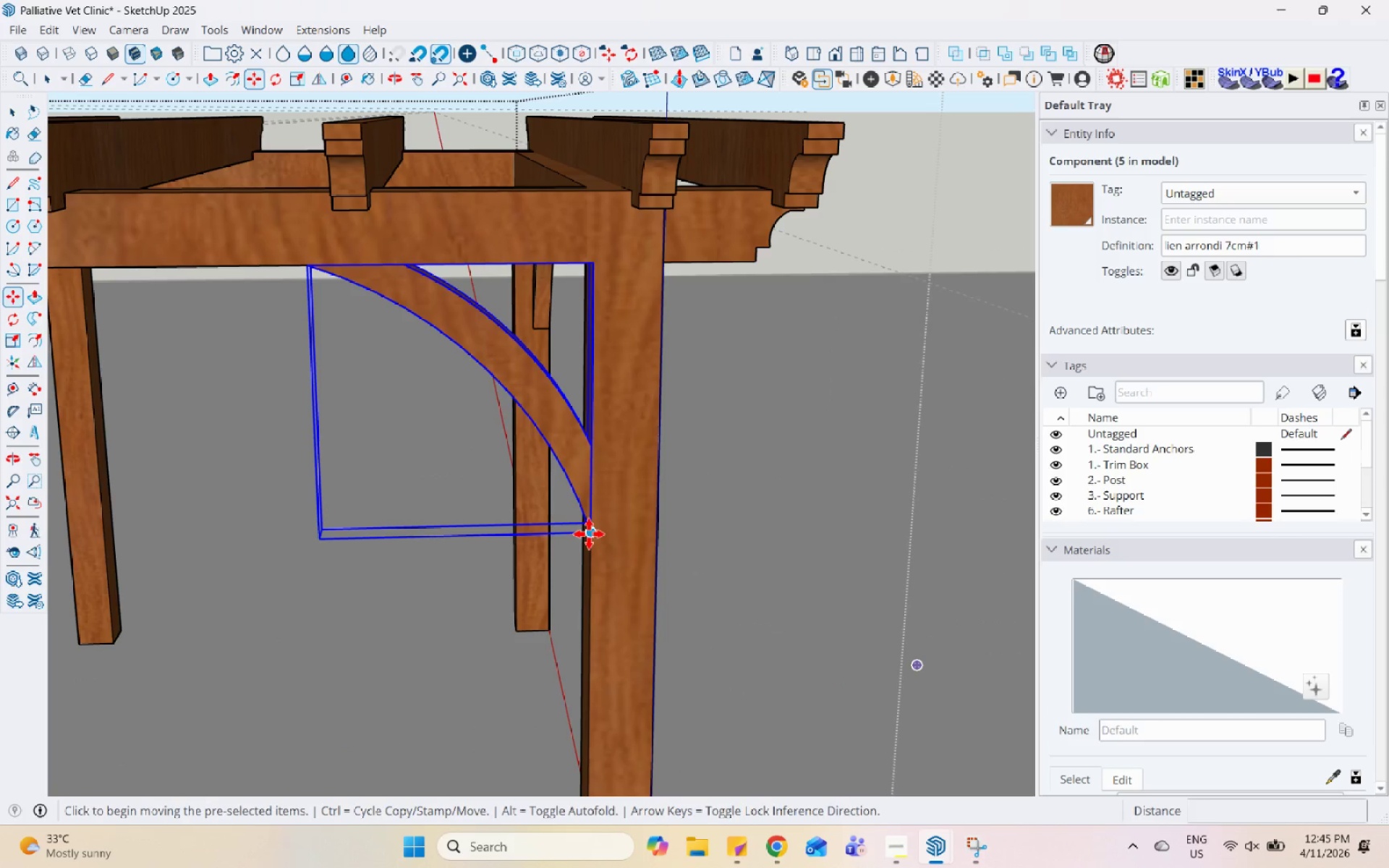 
scroll: coordinate [590, 540], scroll_direction: up, amount: 10.0
 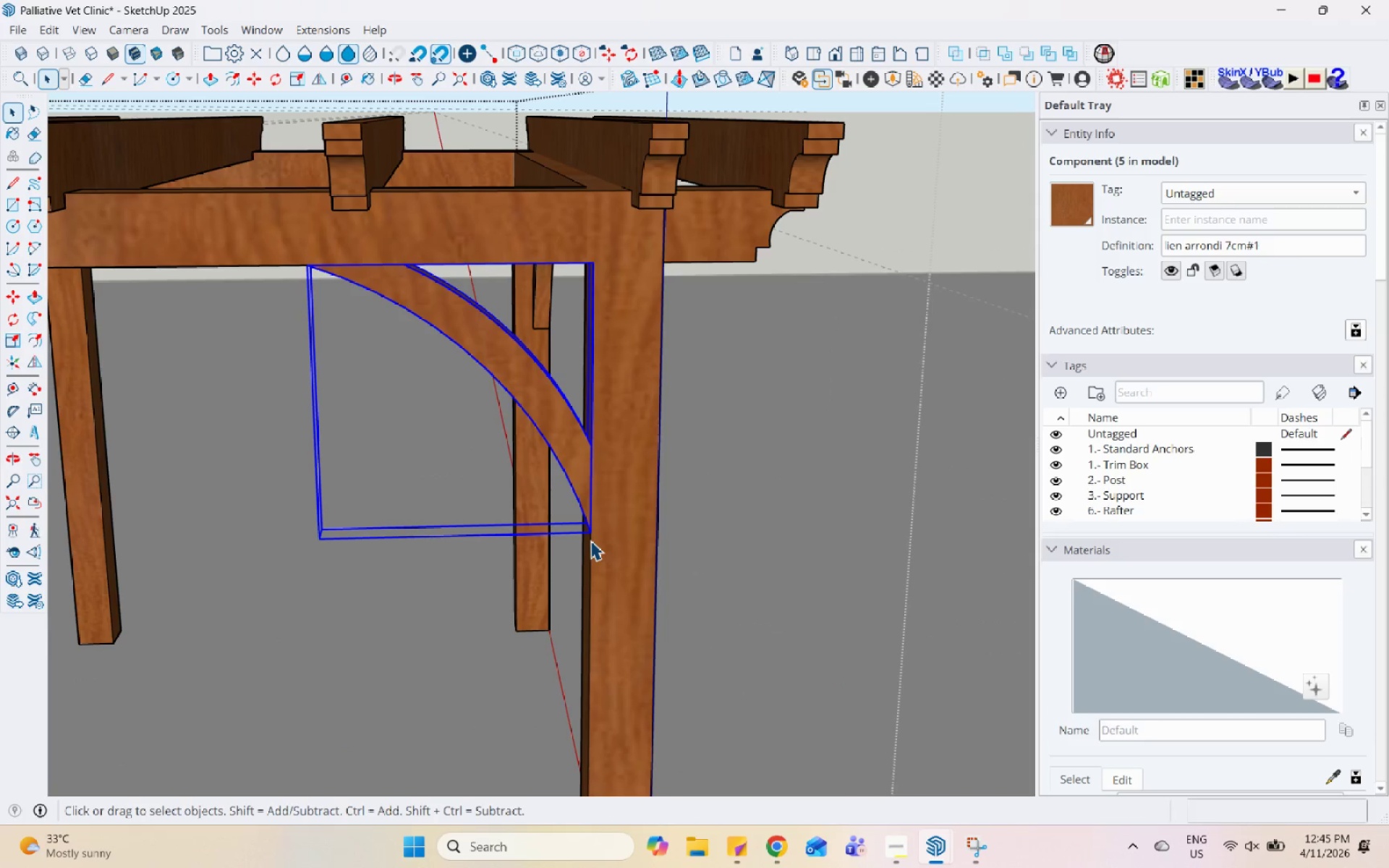 
key(Control+ControlLeft)
 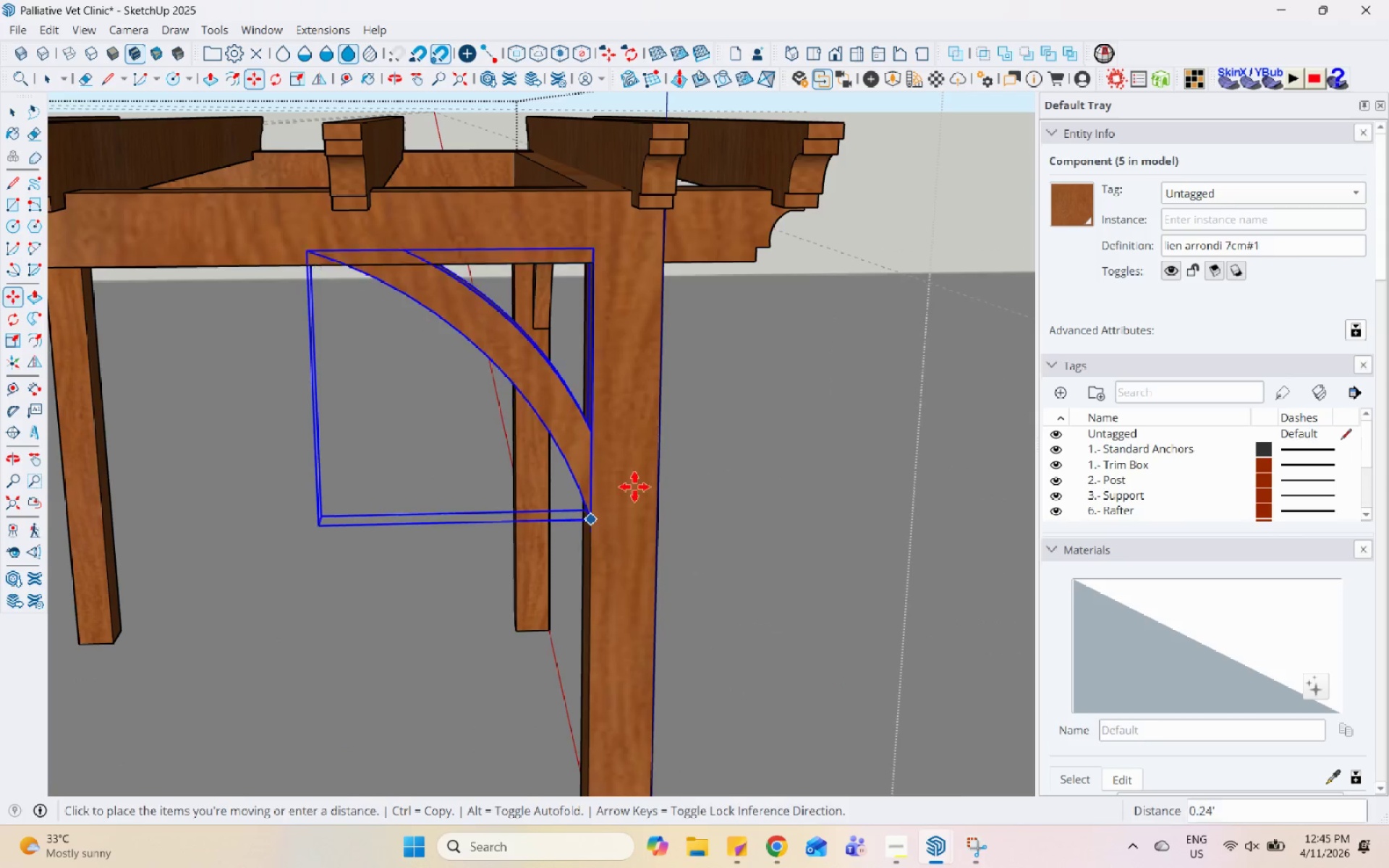 
scroll: coordinate [720, 505], scroll_direction: down, amount: 11.0
 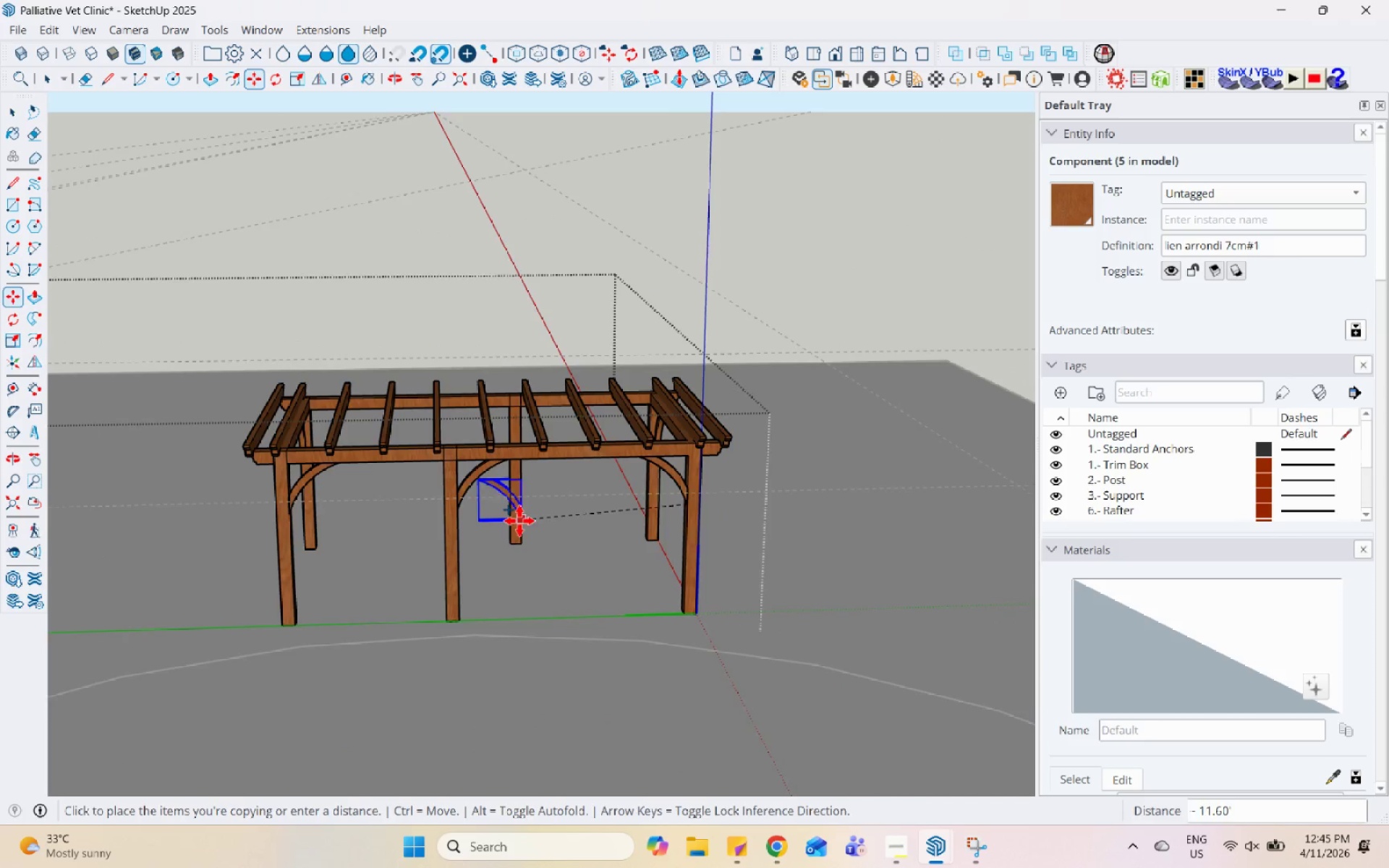 
scroll: coordinate [444, 526], scroll_direction: up, amount: 7.0
 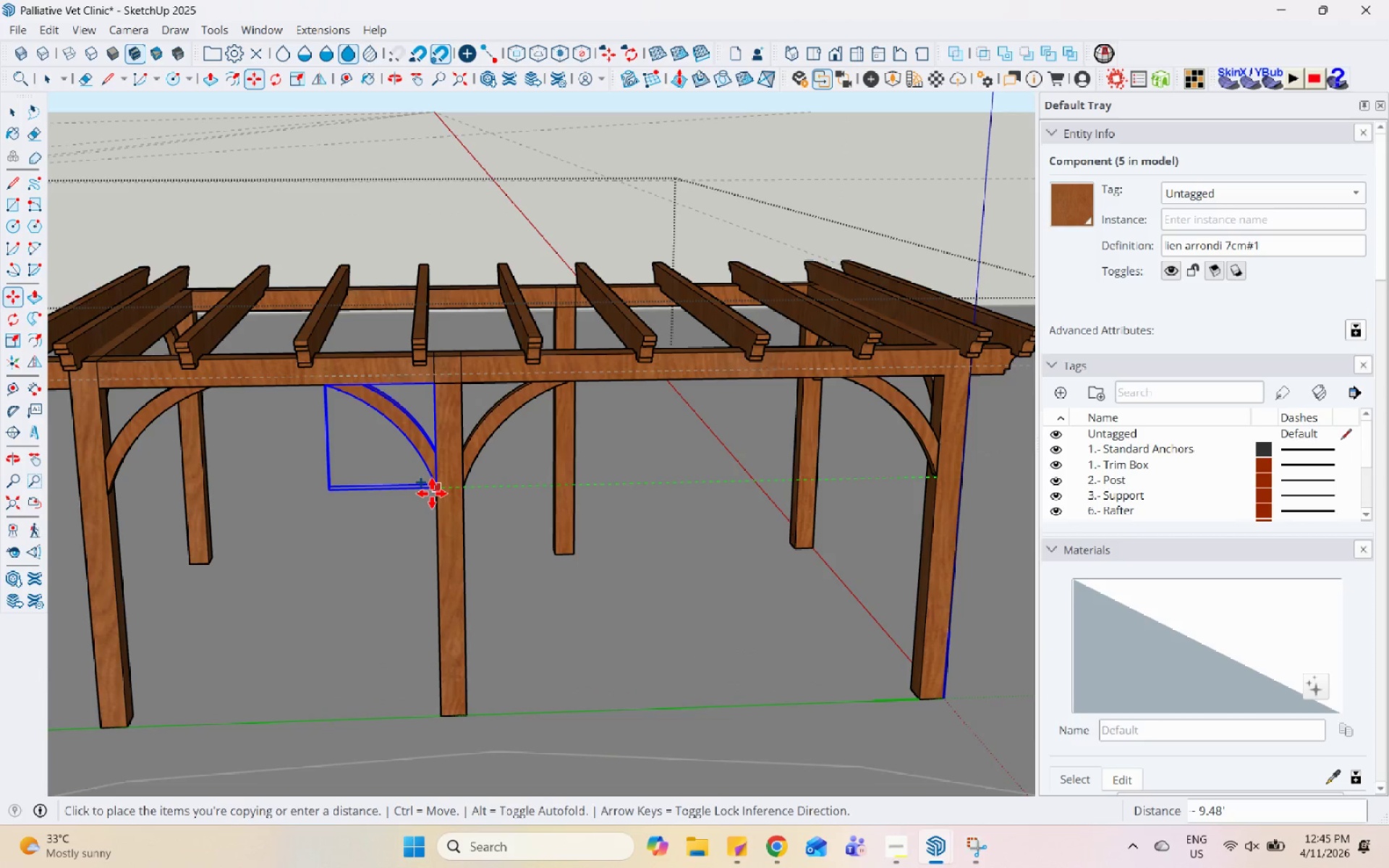 
left_click([436, 495])
 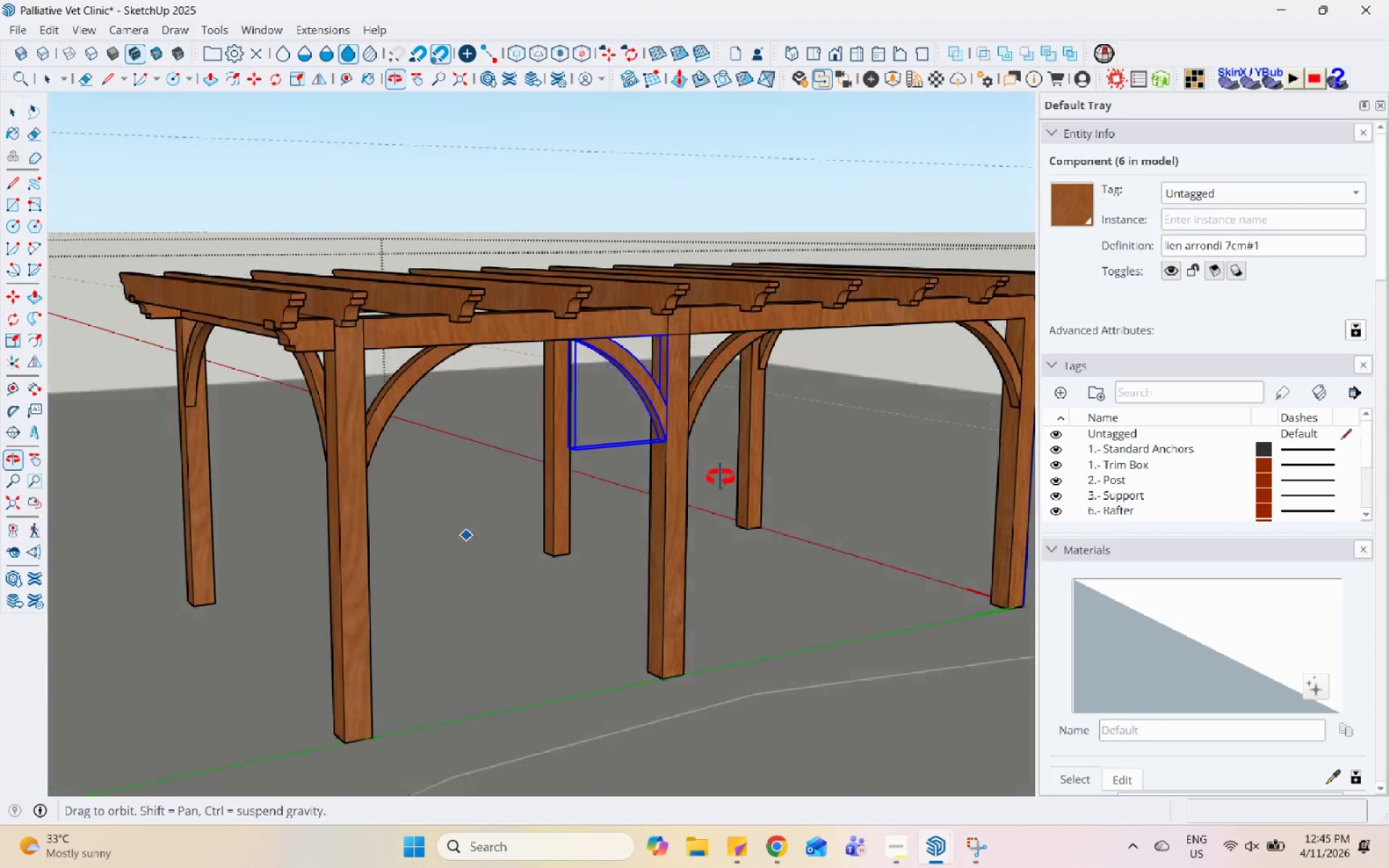 
key(Space)
 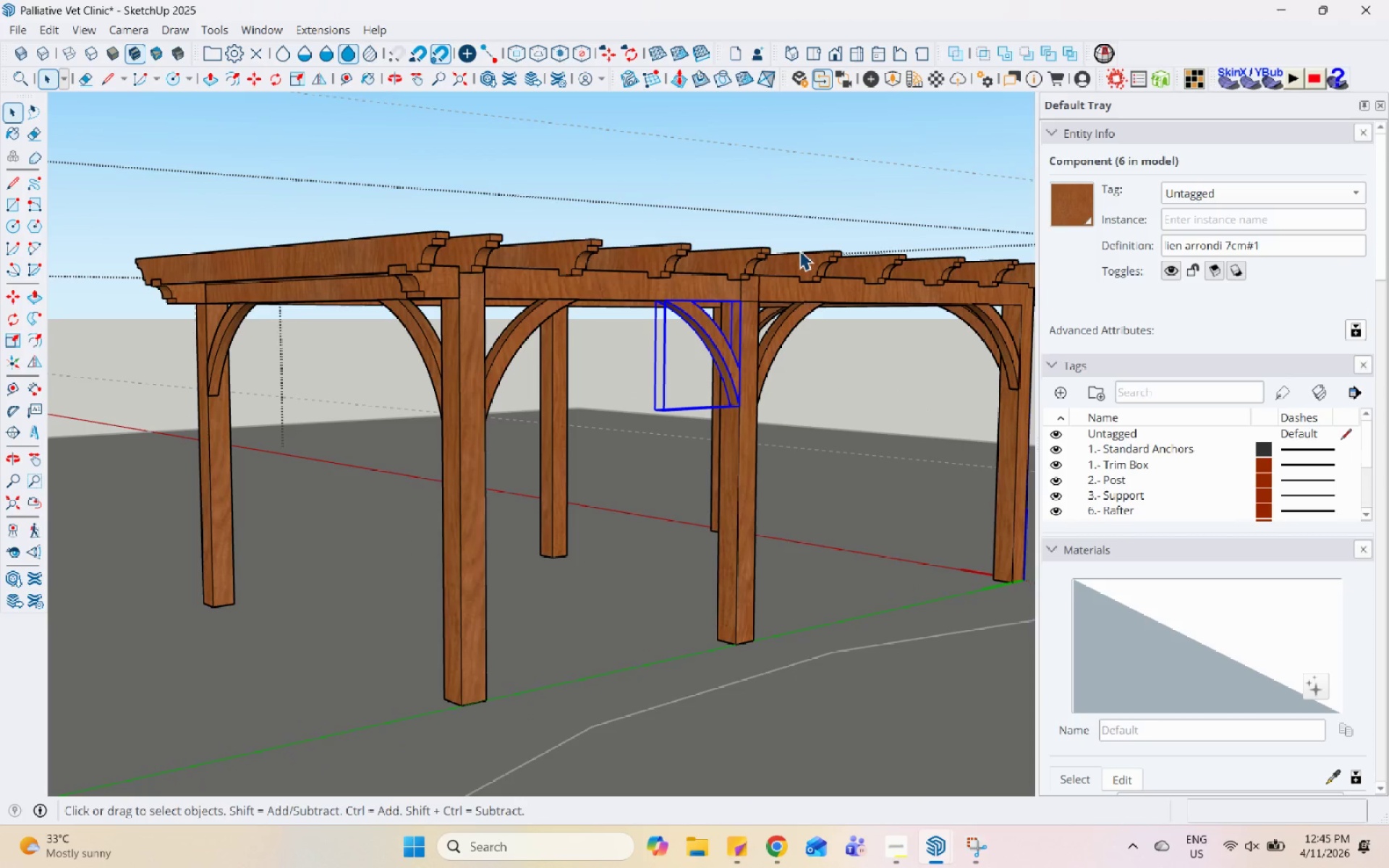 
left_click([807, 212])
 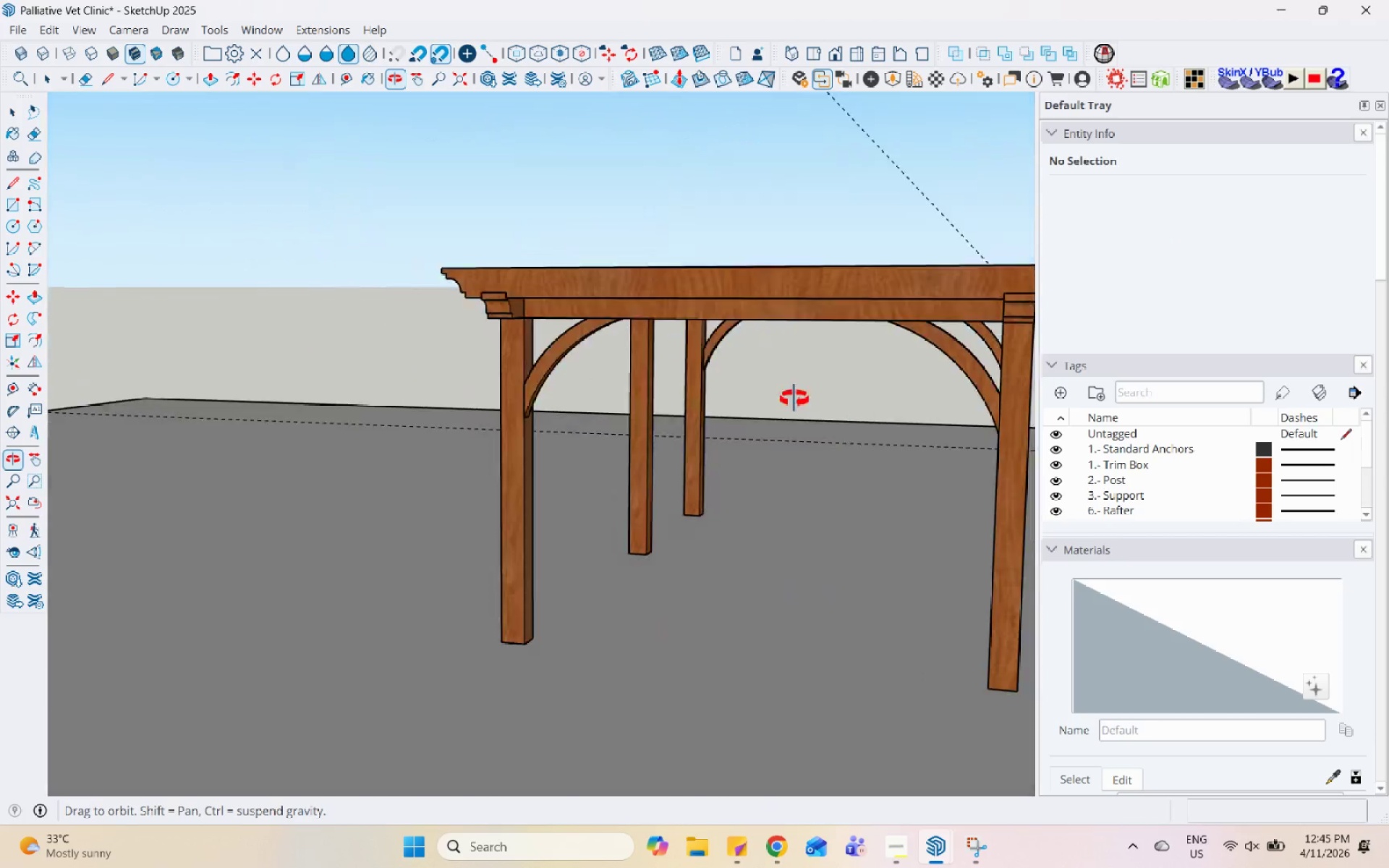 
scroll: coordinate [678, 314], scroll_direction: down, amount: 4.0
 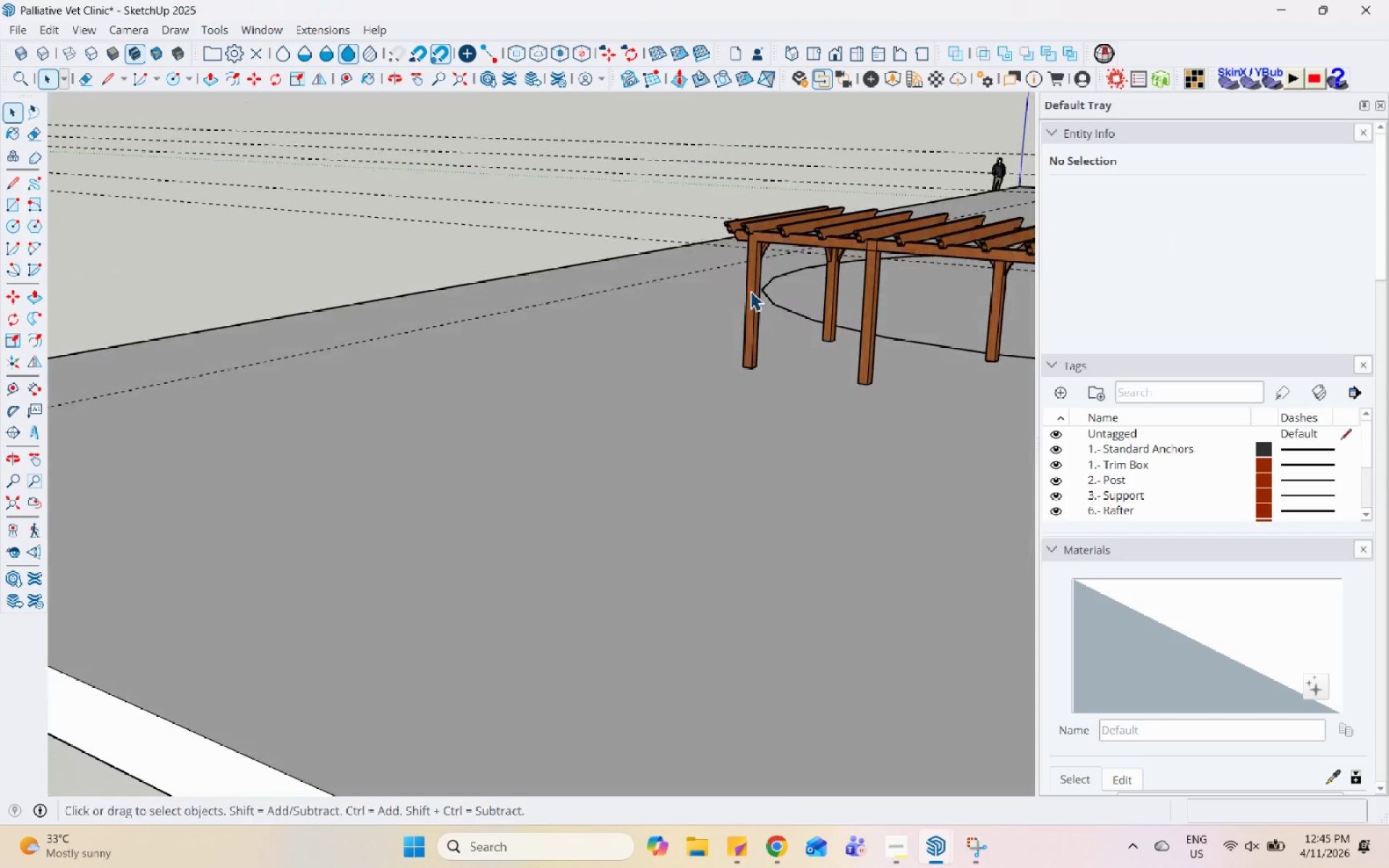 
scroll: coordinate [797, 233], scroll_direction: up, amount: 12.0
 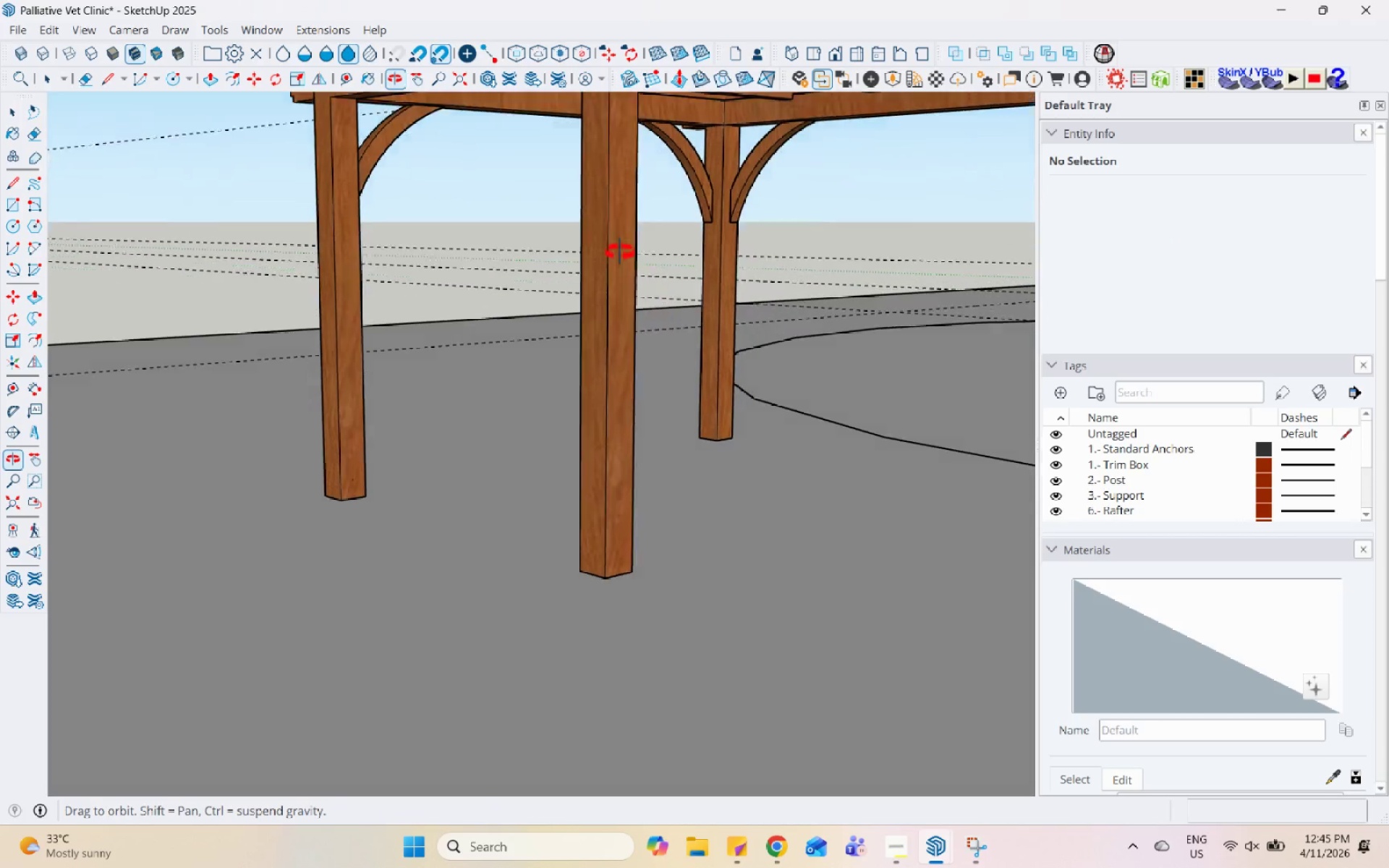 
scroll: coordinate [513, 339], scroll_direction: down, amount: 4.0
 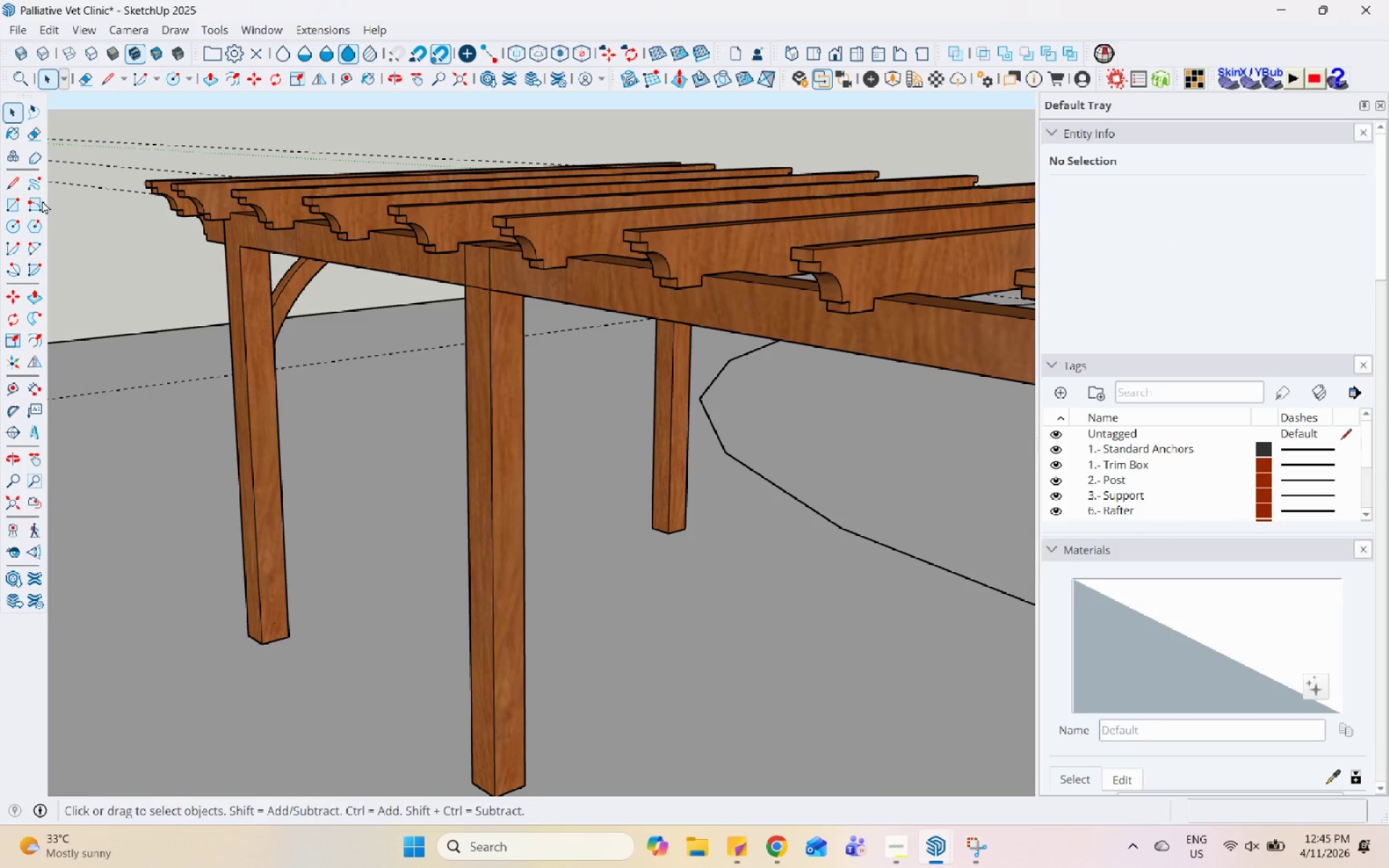 
left_click([16, 205])
 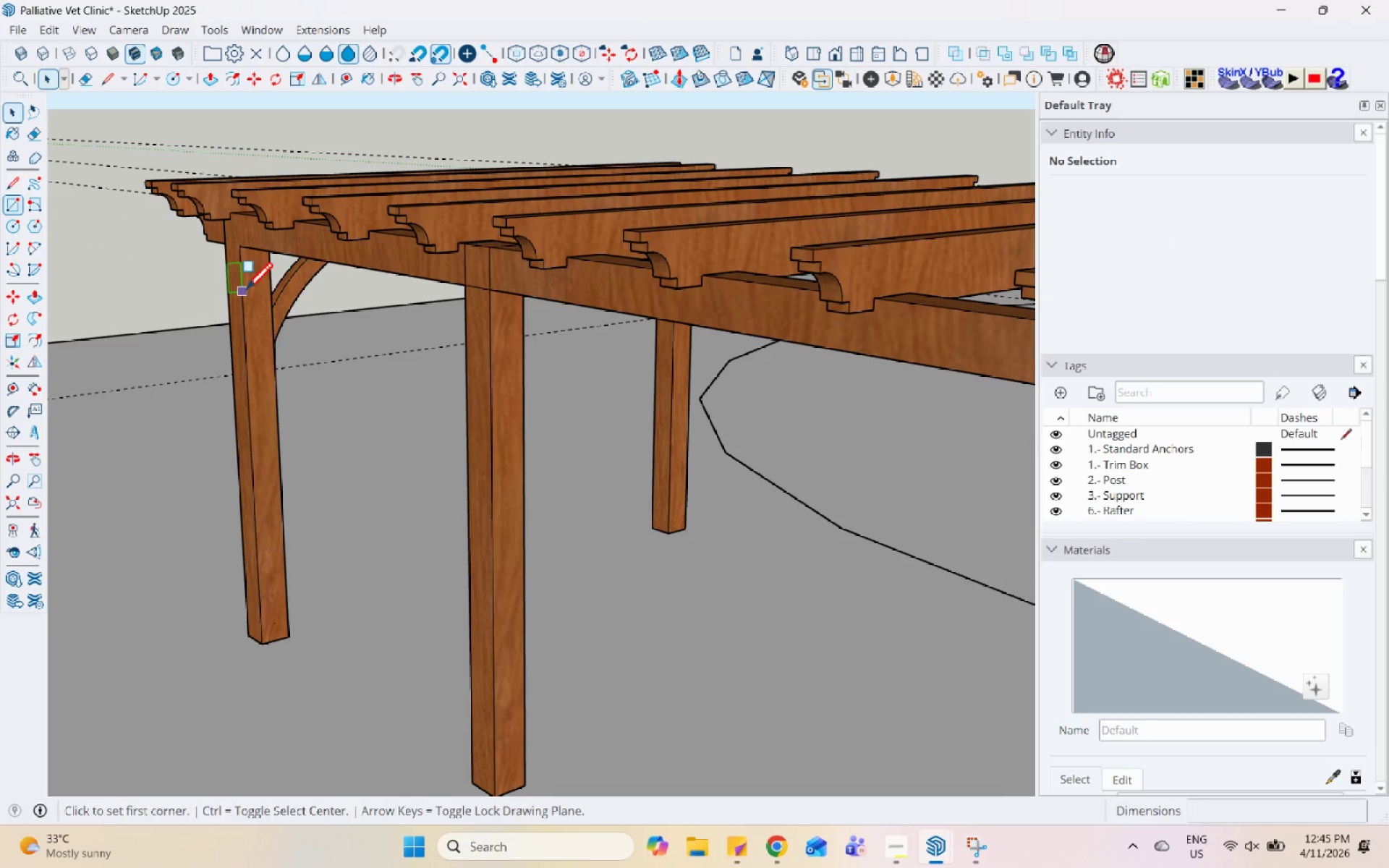 
left_click_drag(start_coordinate=[245, 289], to_coordinate=[245, 294])
 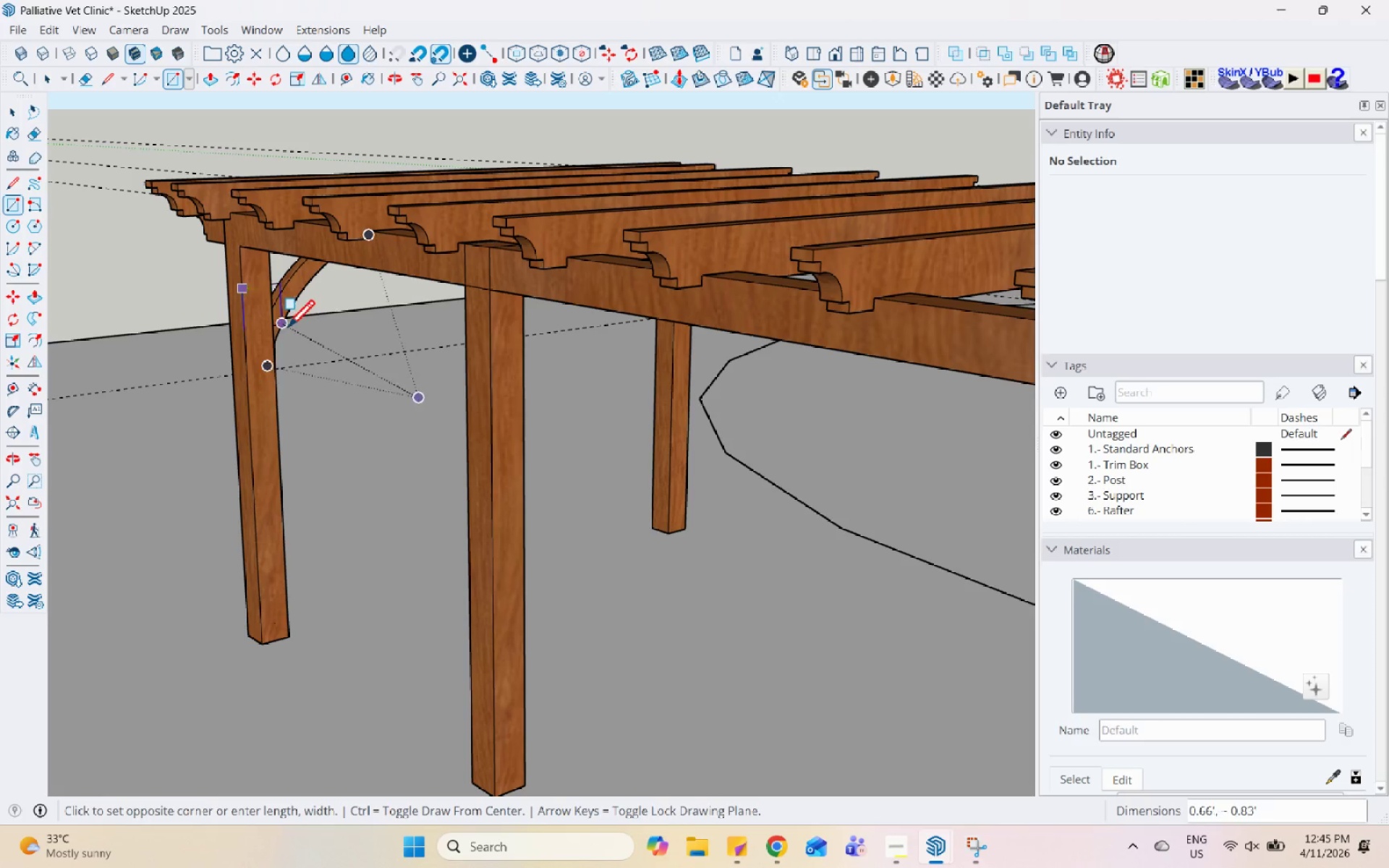 
scroll: coordinate [249, 281], scroll_direction: up, amount: 7.0
 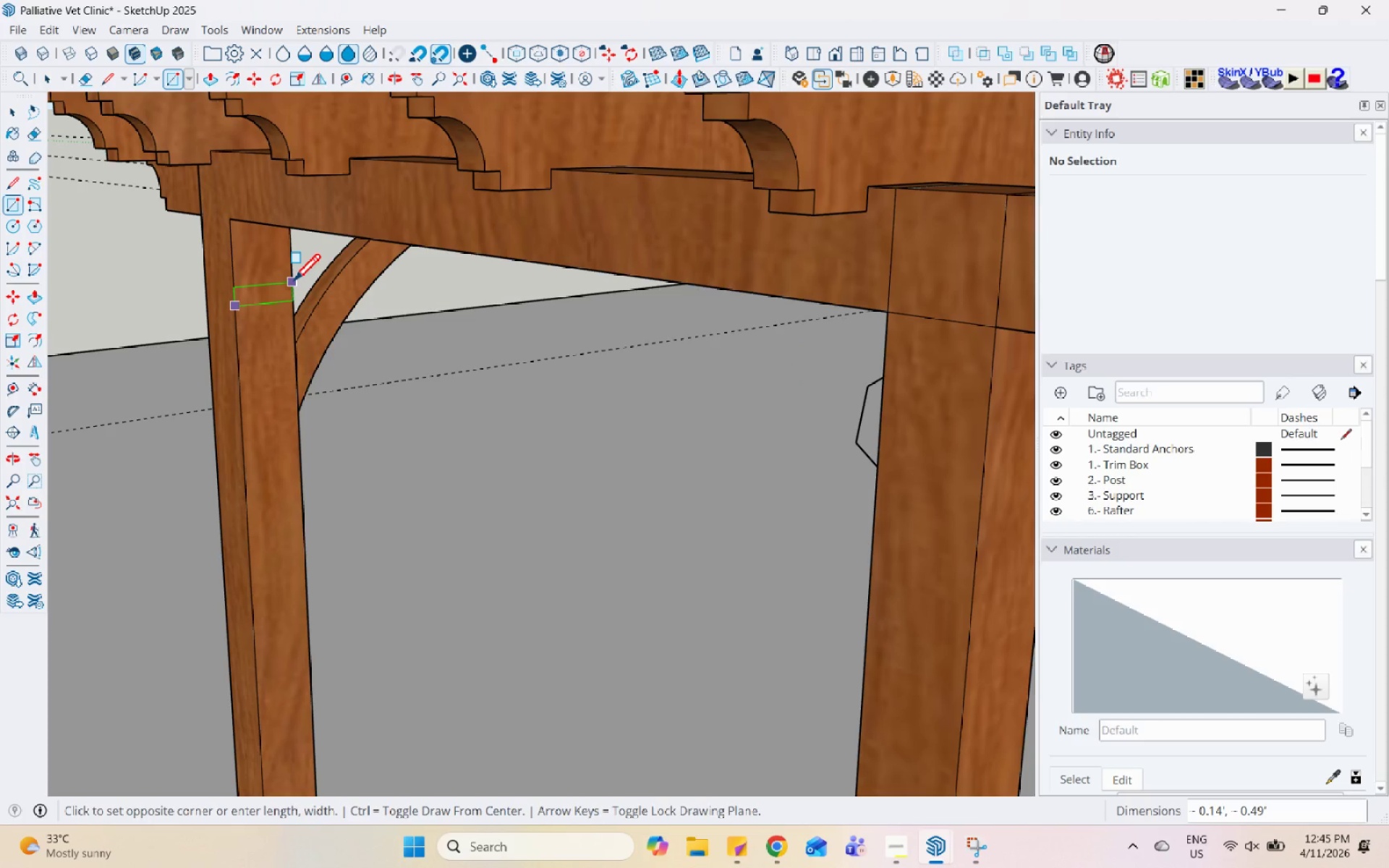 
hold_key(key=Space, duration=6.28)
 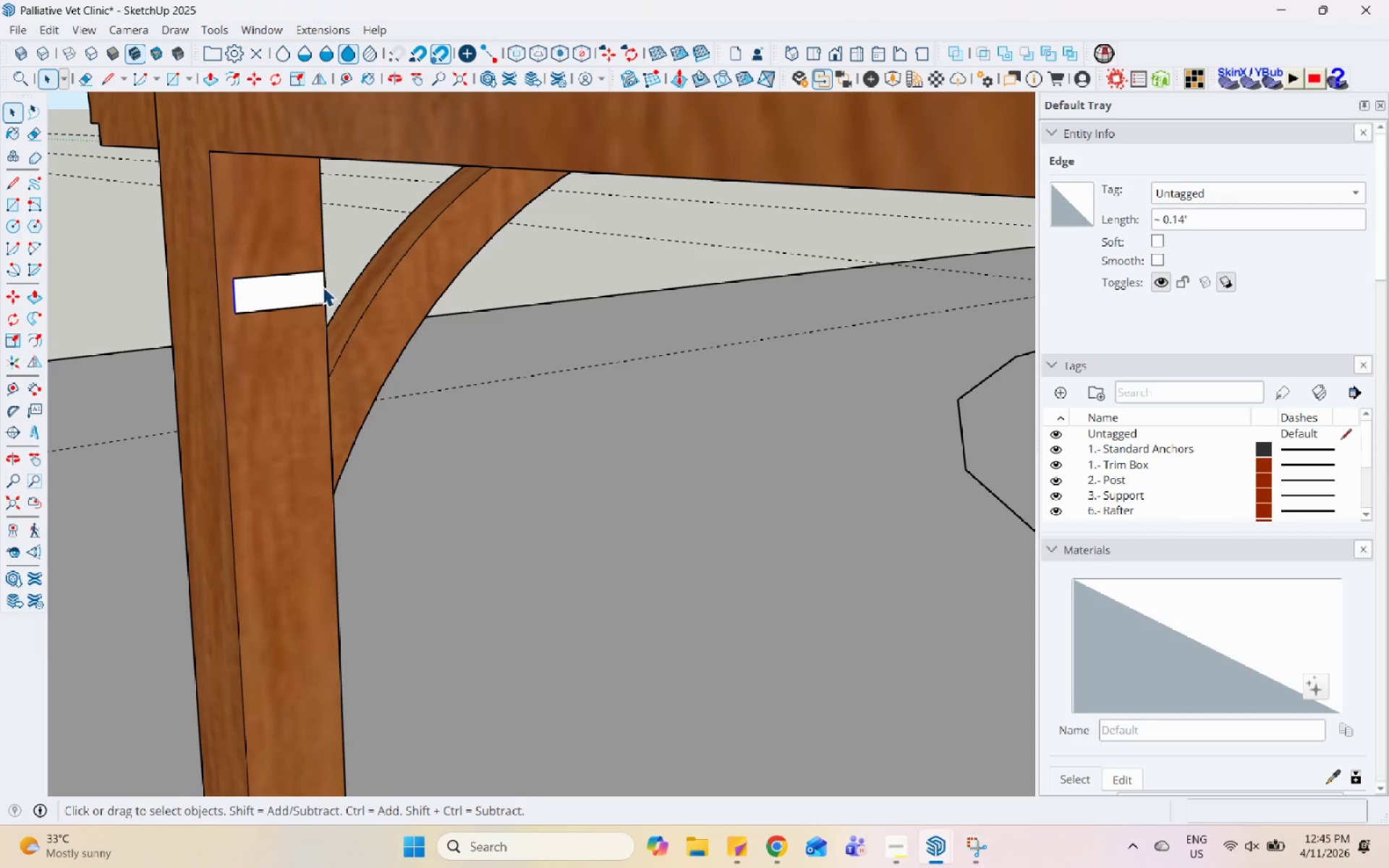 
scroll: coordinate [254, 292], scroll_direction: up, amount: 4.0
 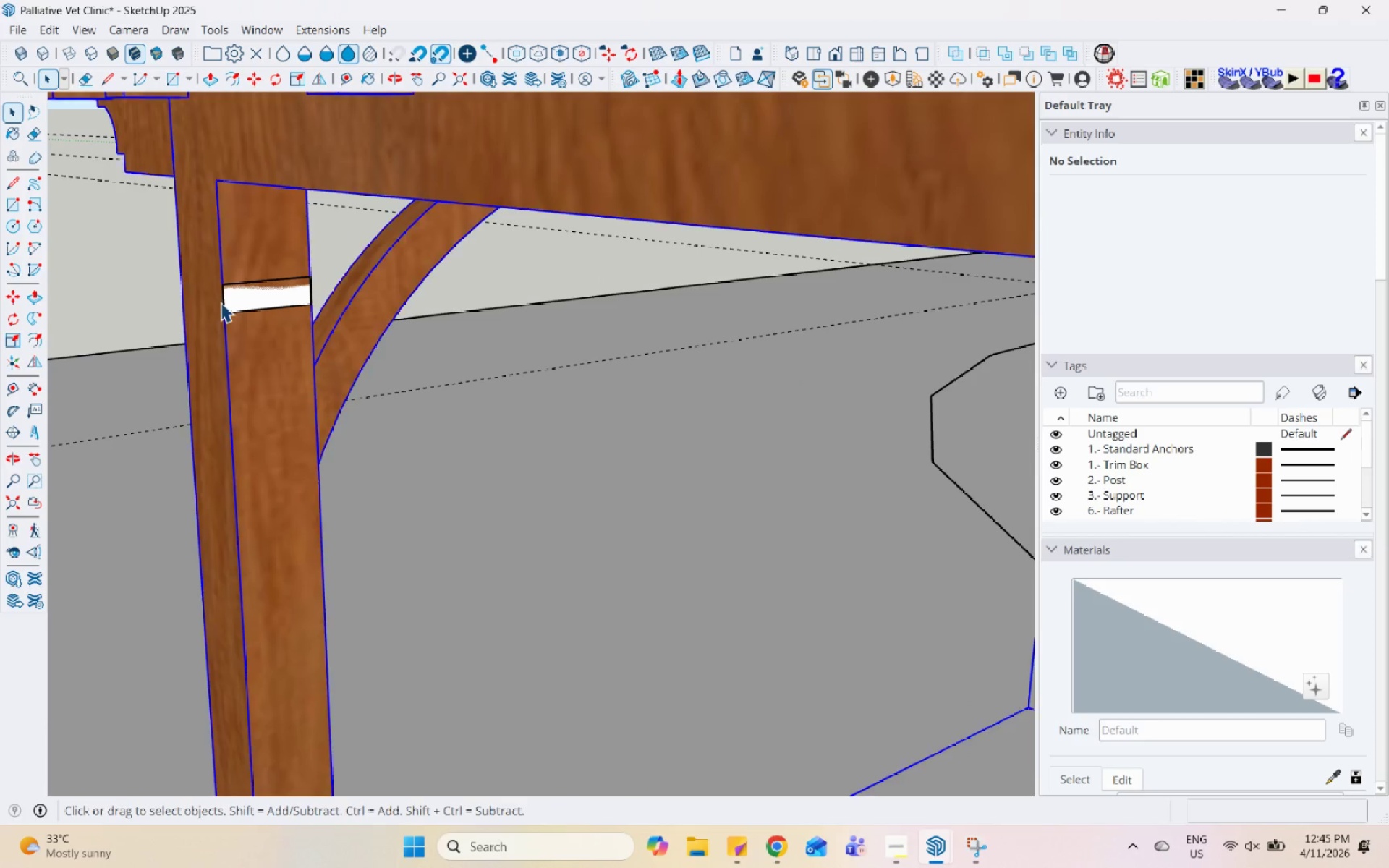 
double_click([224, 302])
 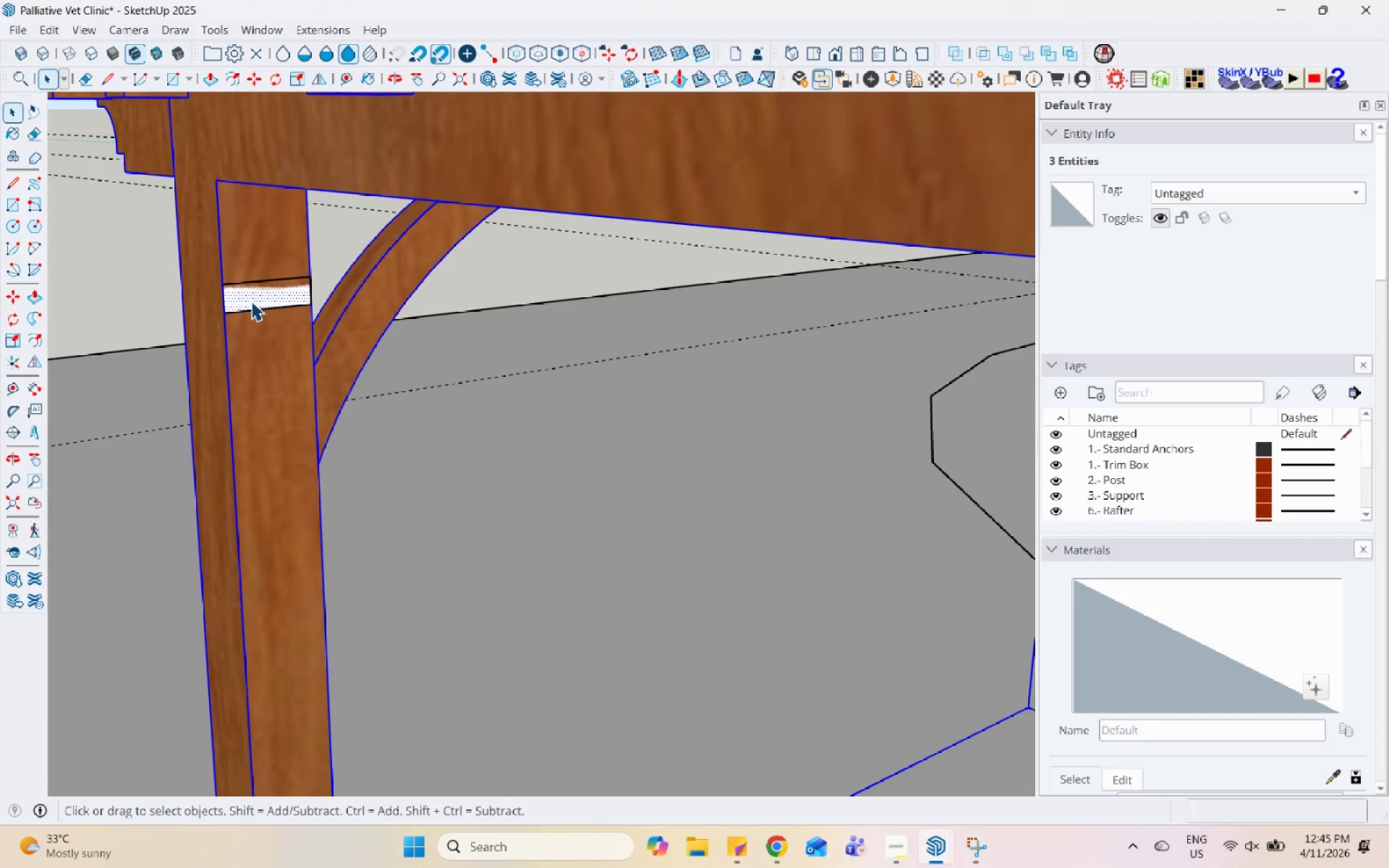 
left_click([232, 317])
 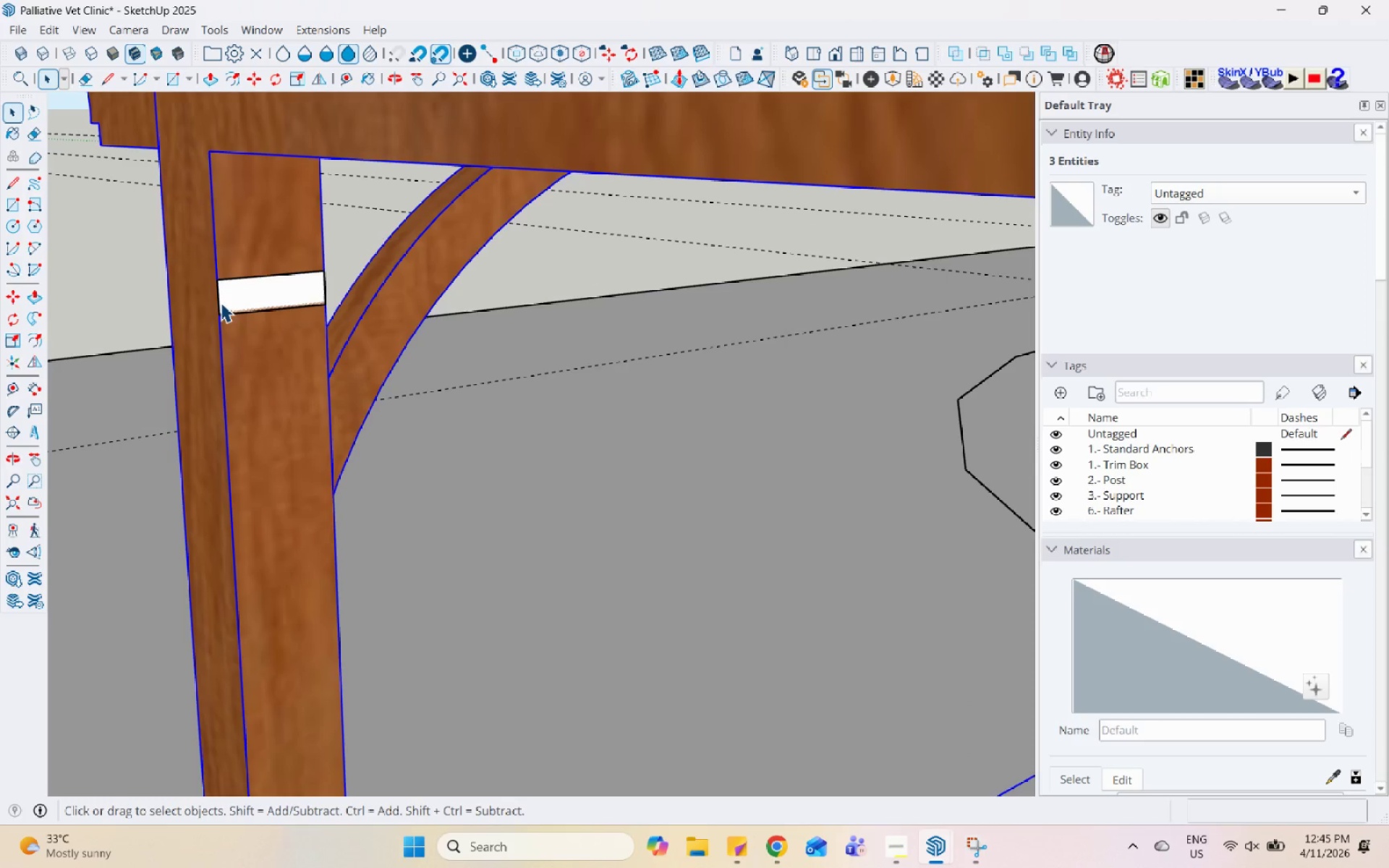 
scroll: coordinate [246, 304], scroll_direction: up, amount: 2.0
 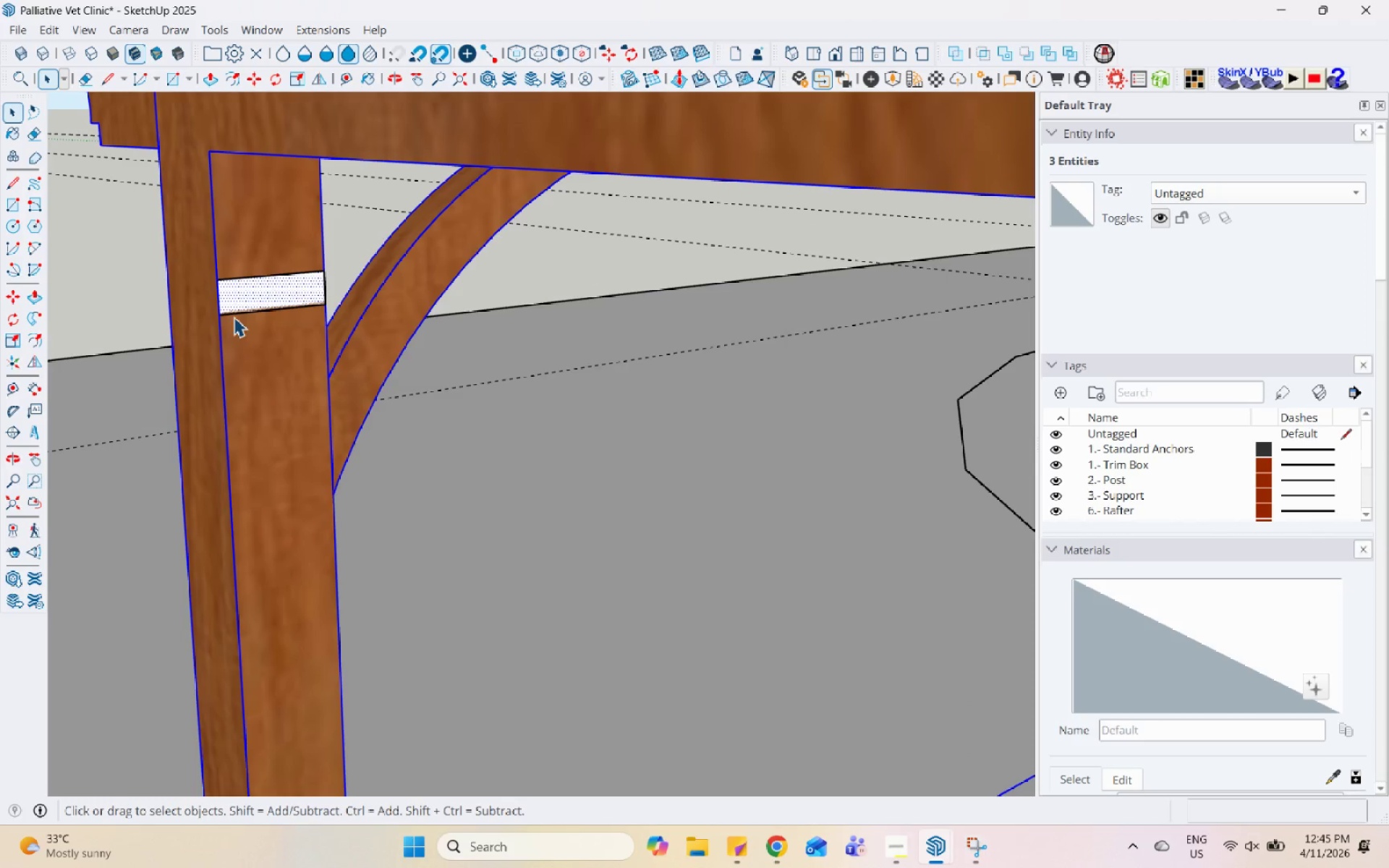 
double_click([218, 302])
 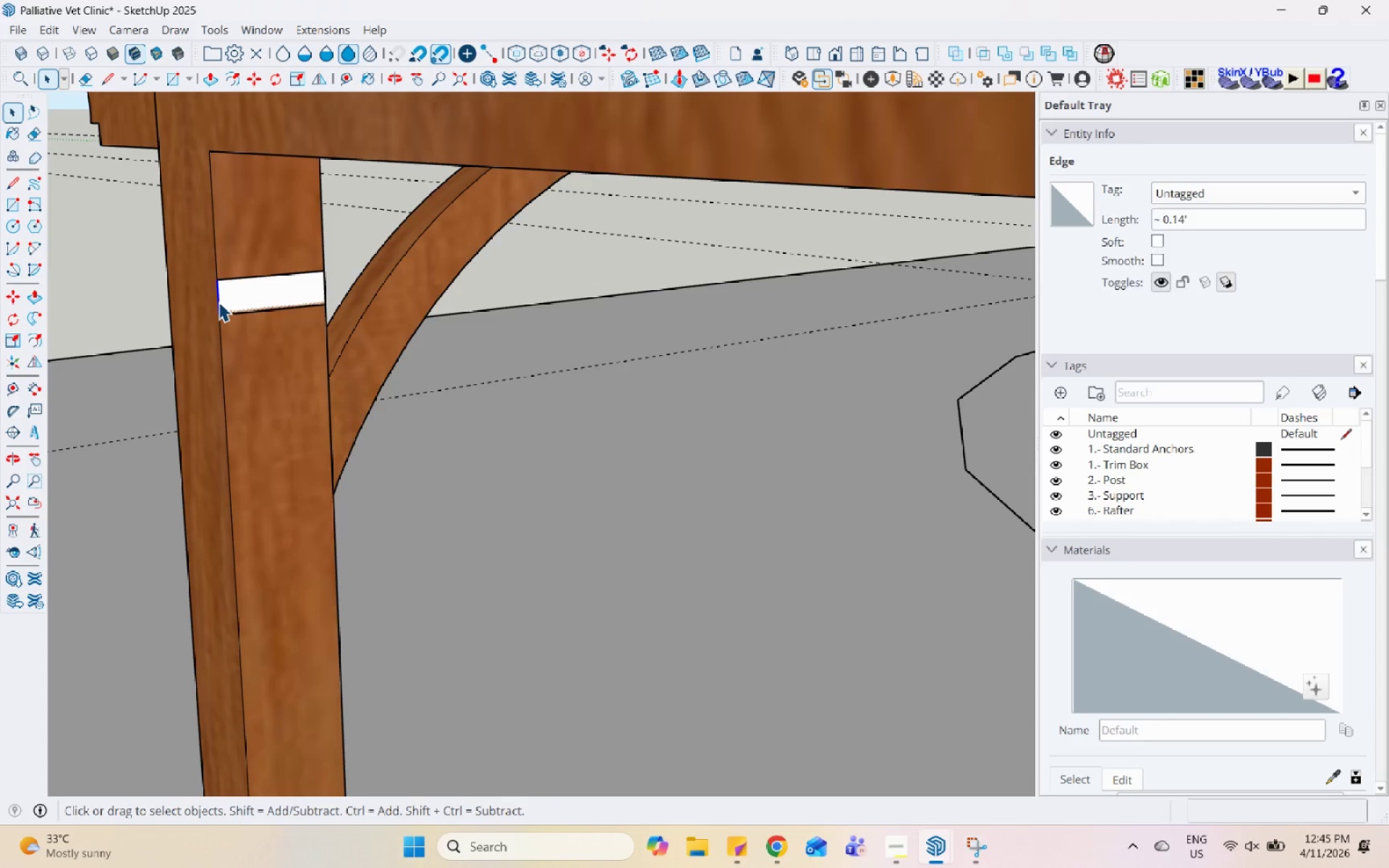 
key(M)
 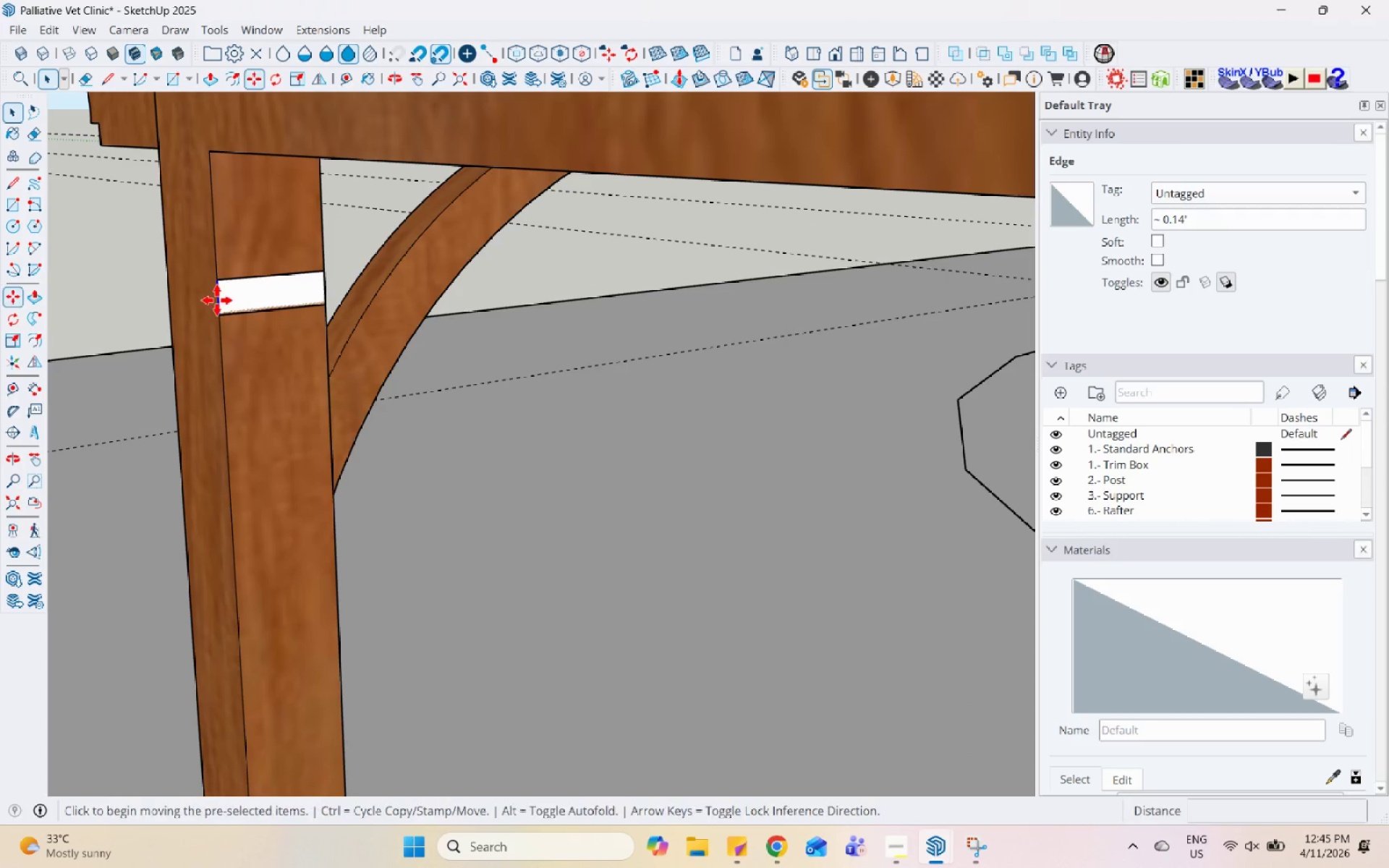 
left_click([217, 300])
 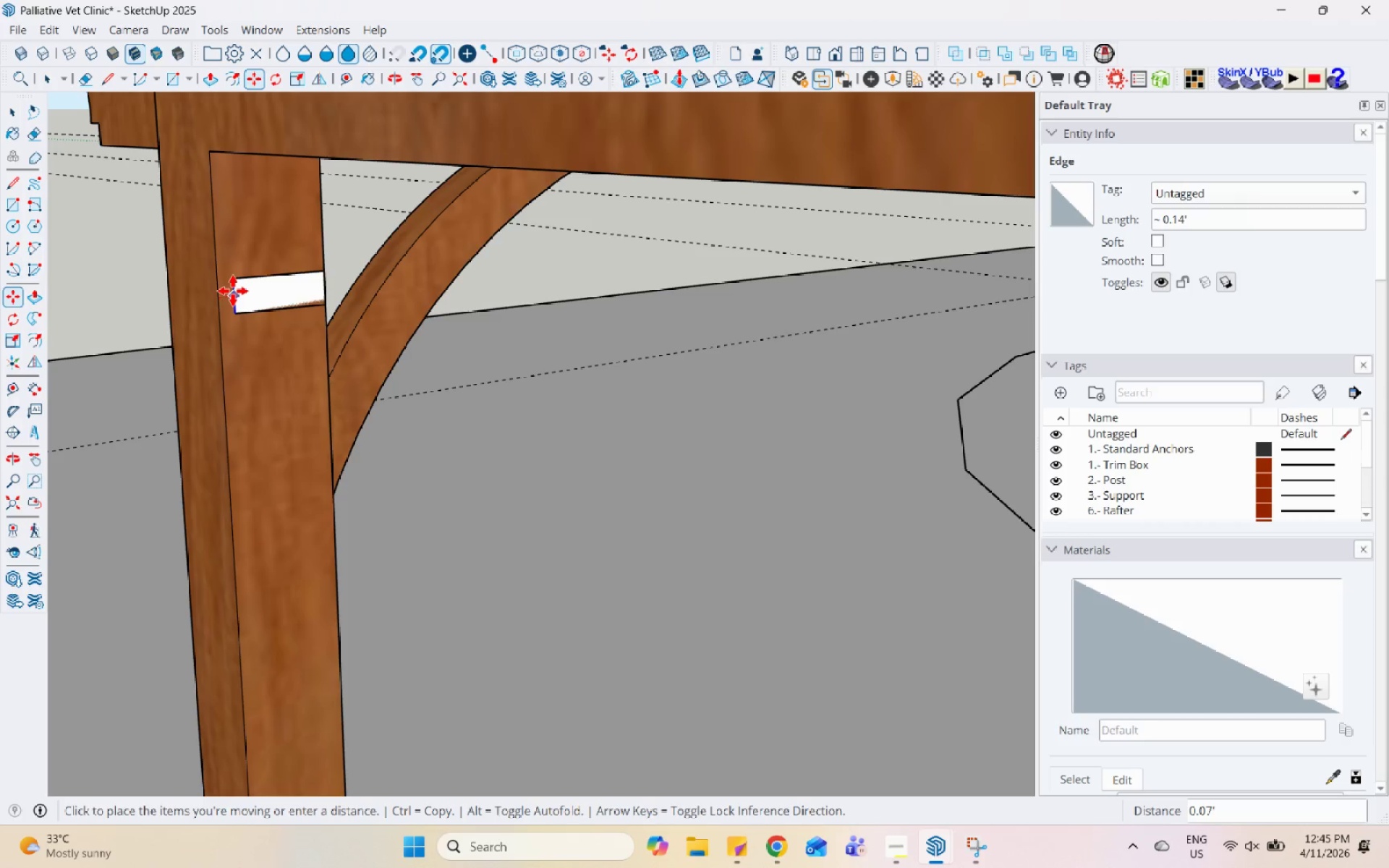 
left_click([234, 291])
 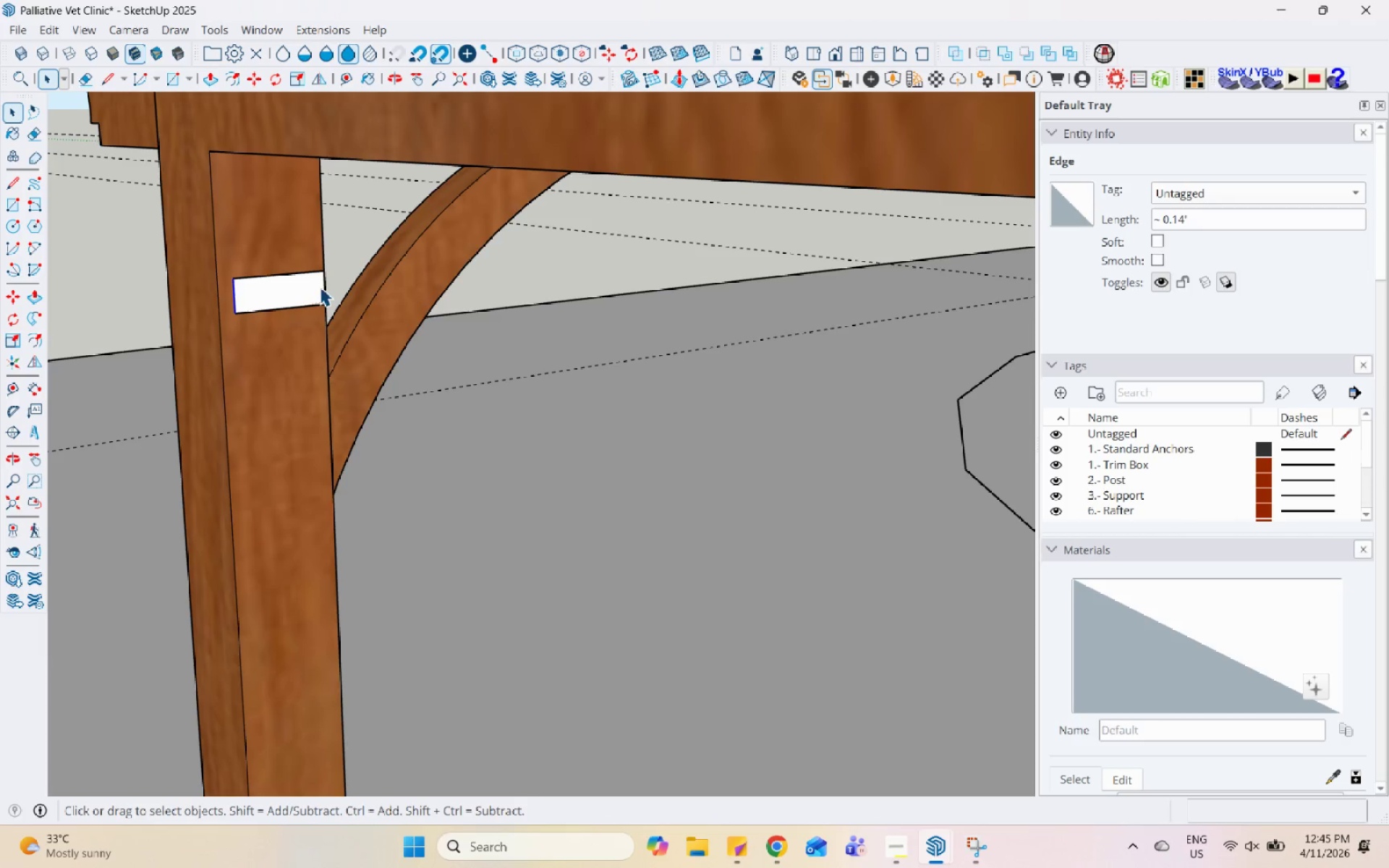 
left_click([323, 286])
 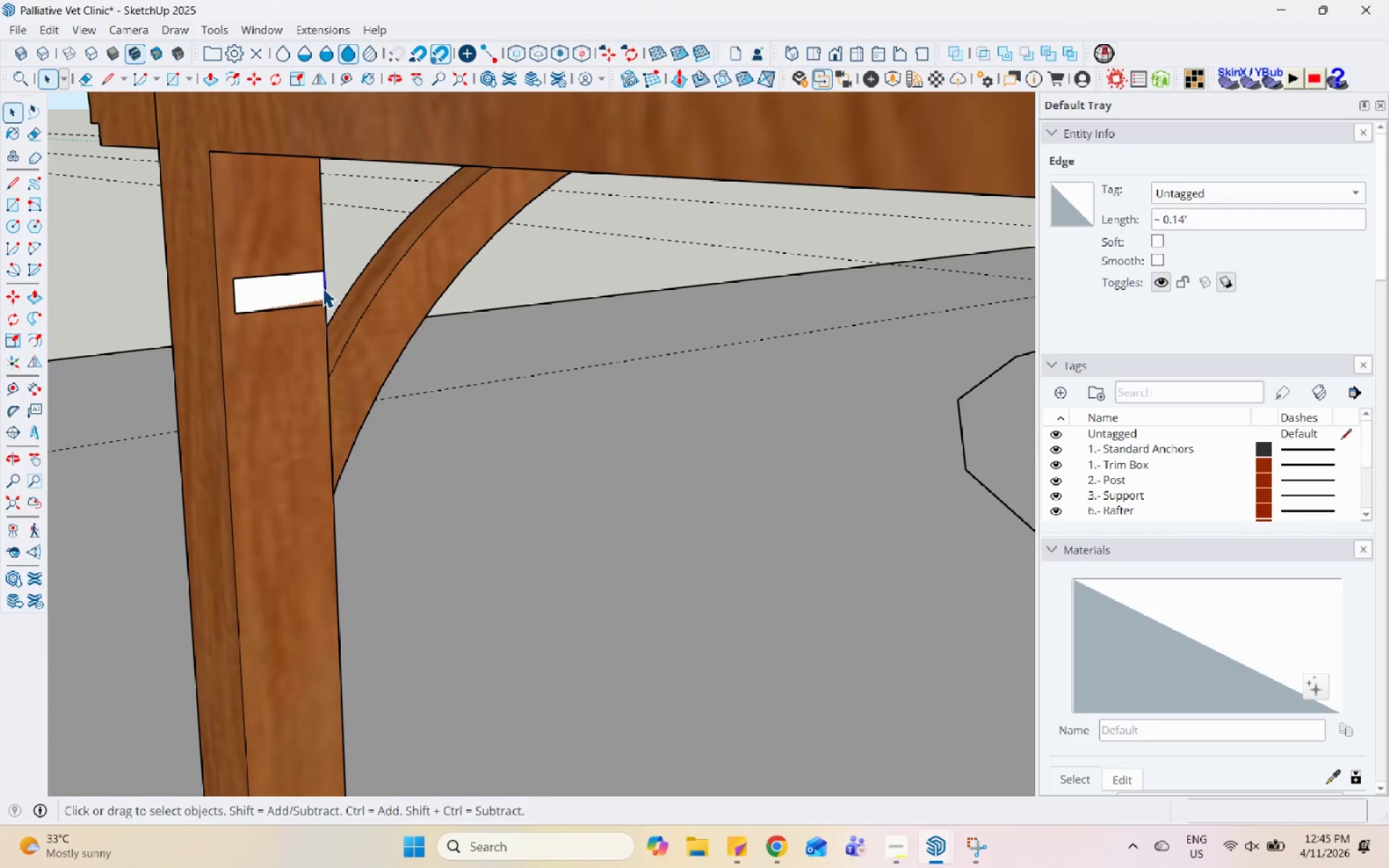 
key(M)
 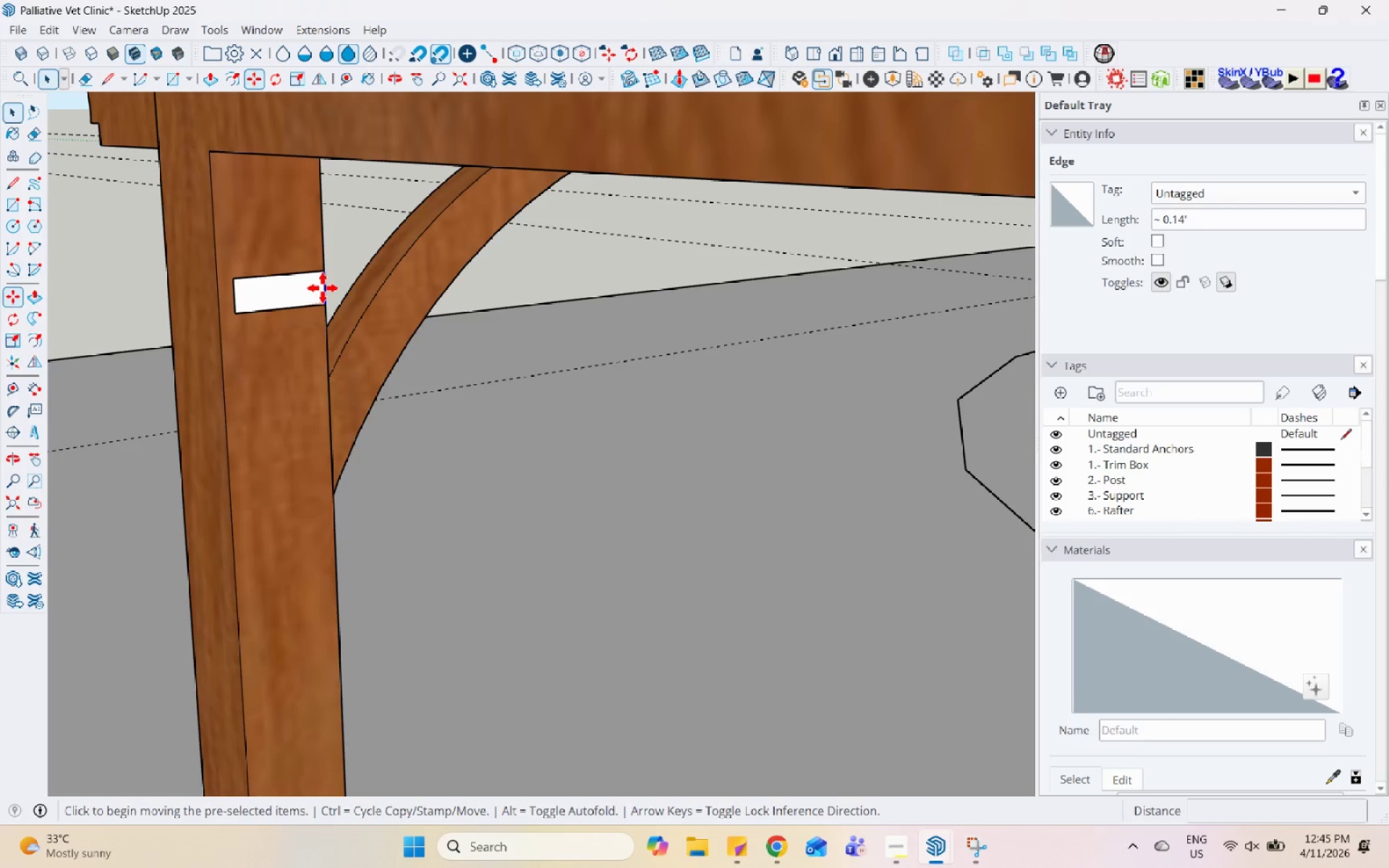 
left_click([323, 288])
 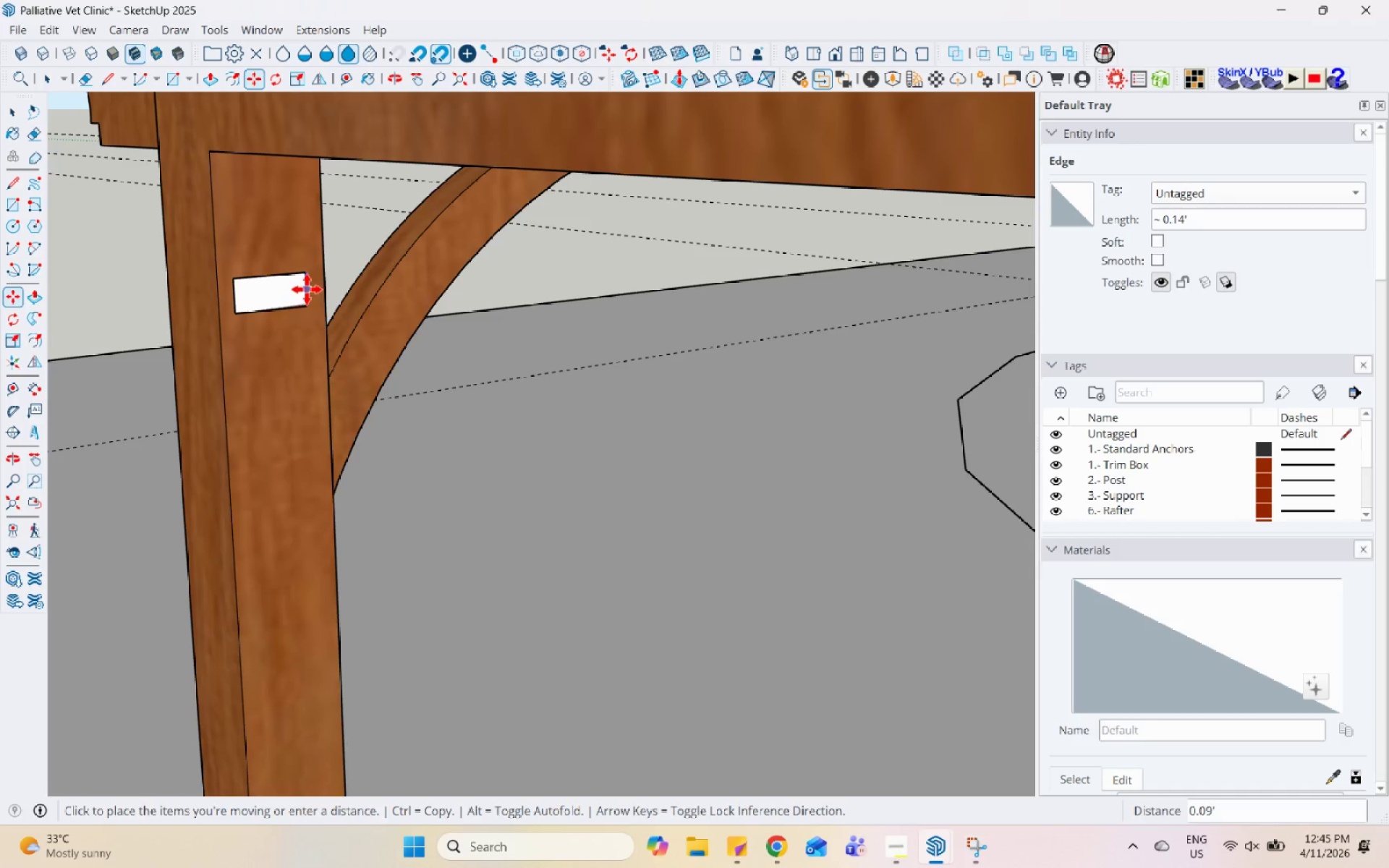 
left_click([307, 289])
 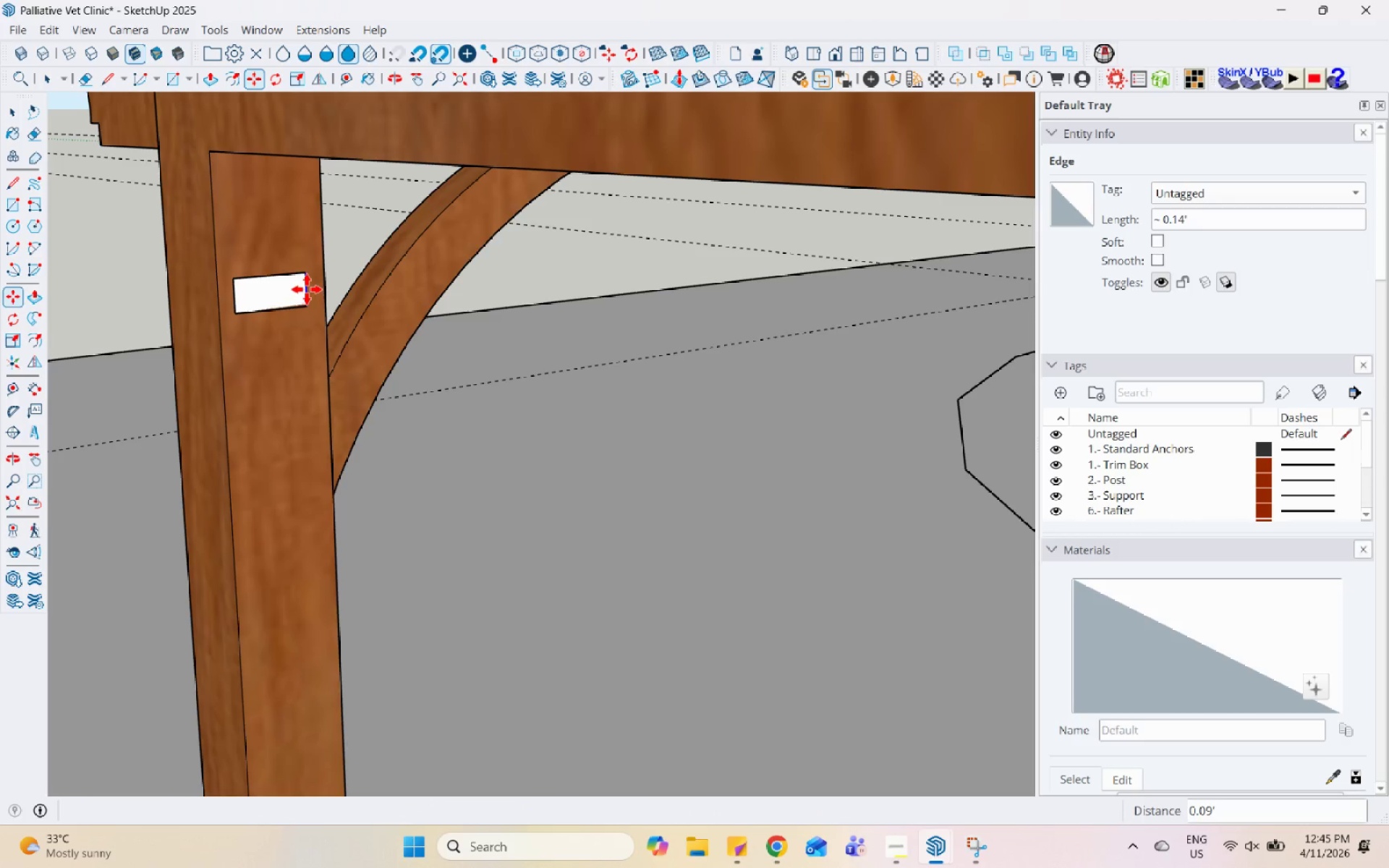 
key(Space)
 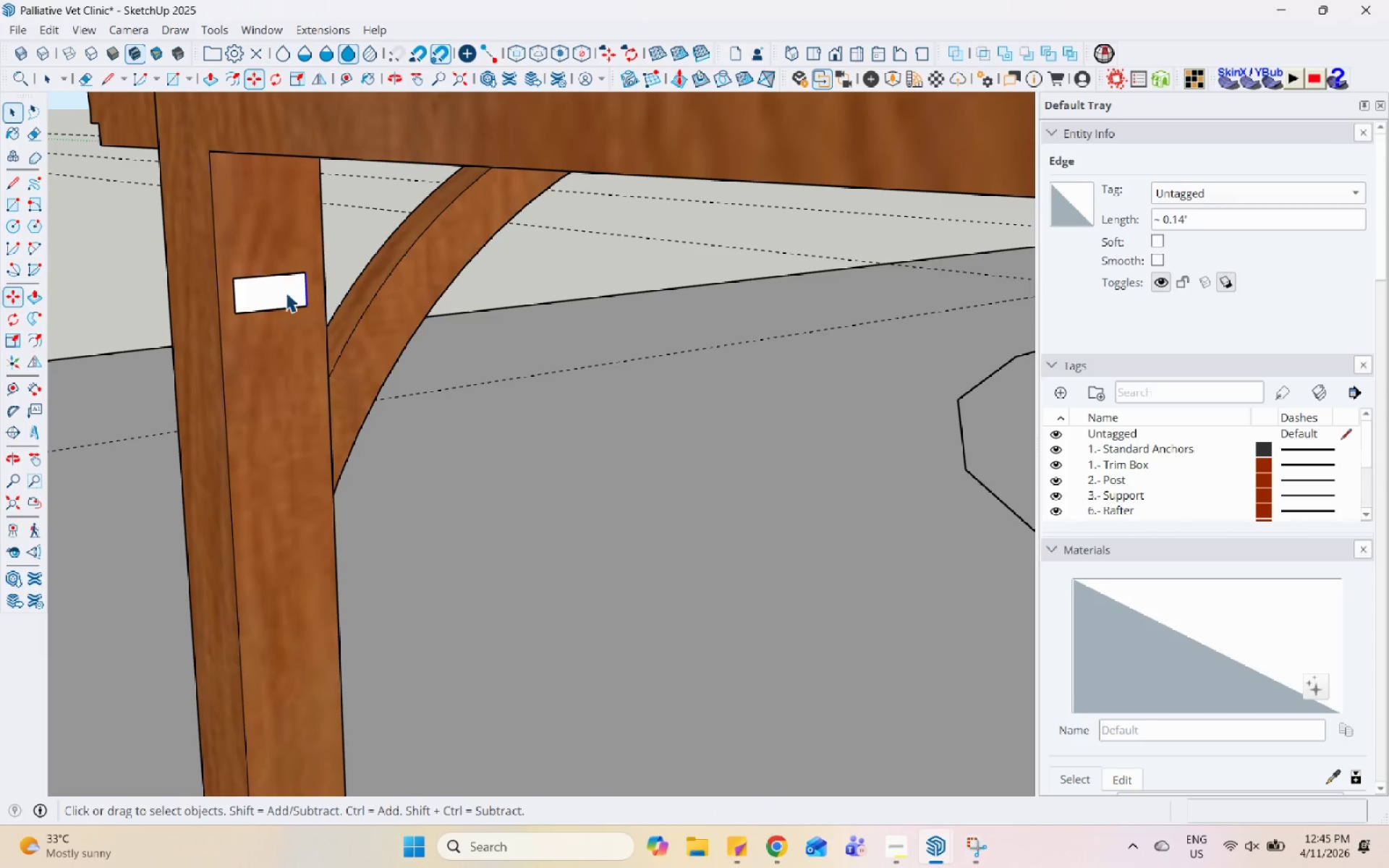 
double_click([279, 294])
 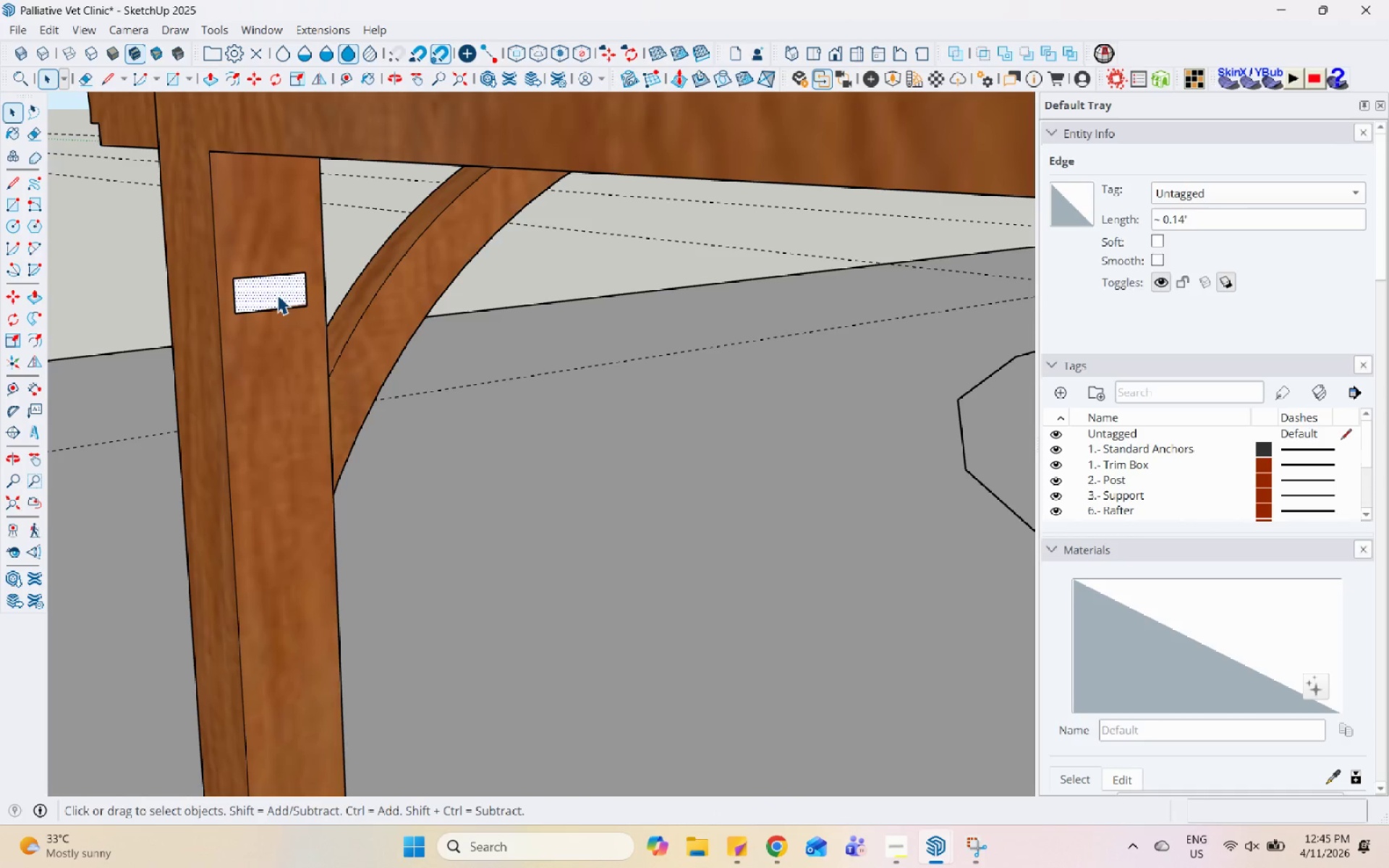 
key(P)
 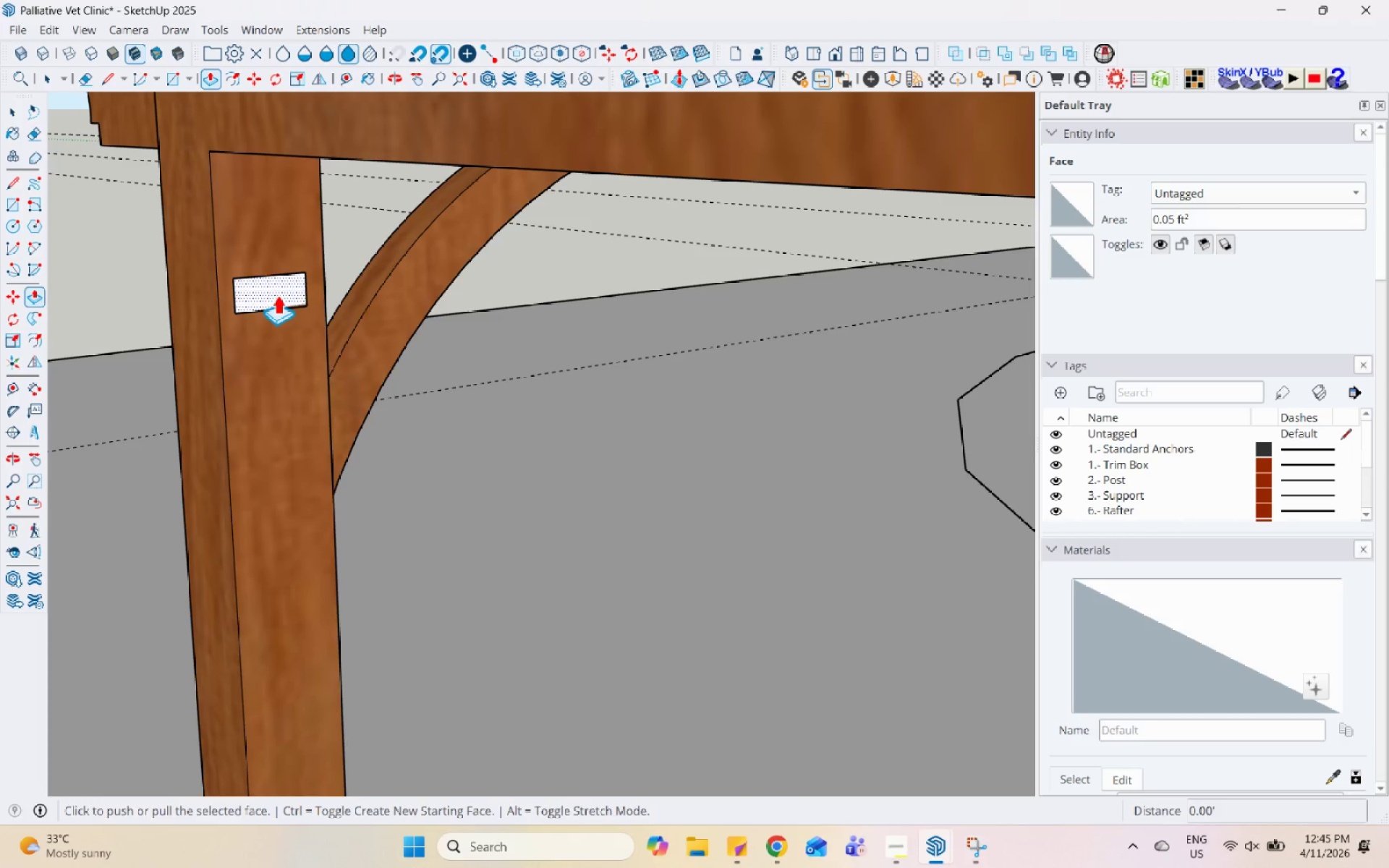 
left_click([277, 294])
 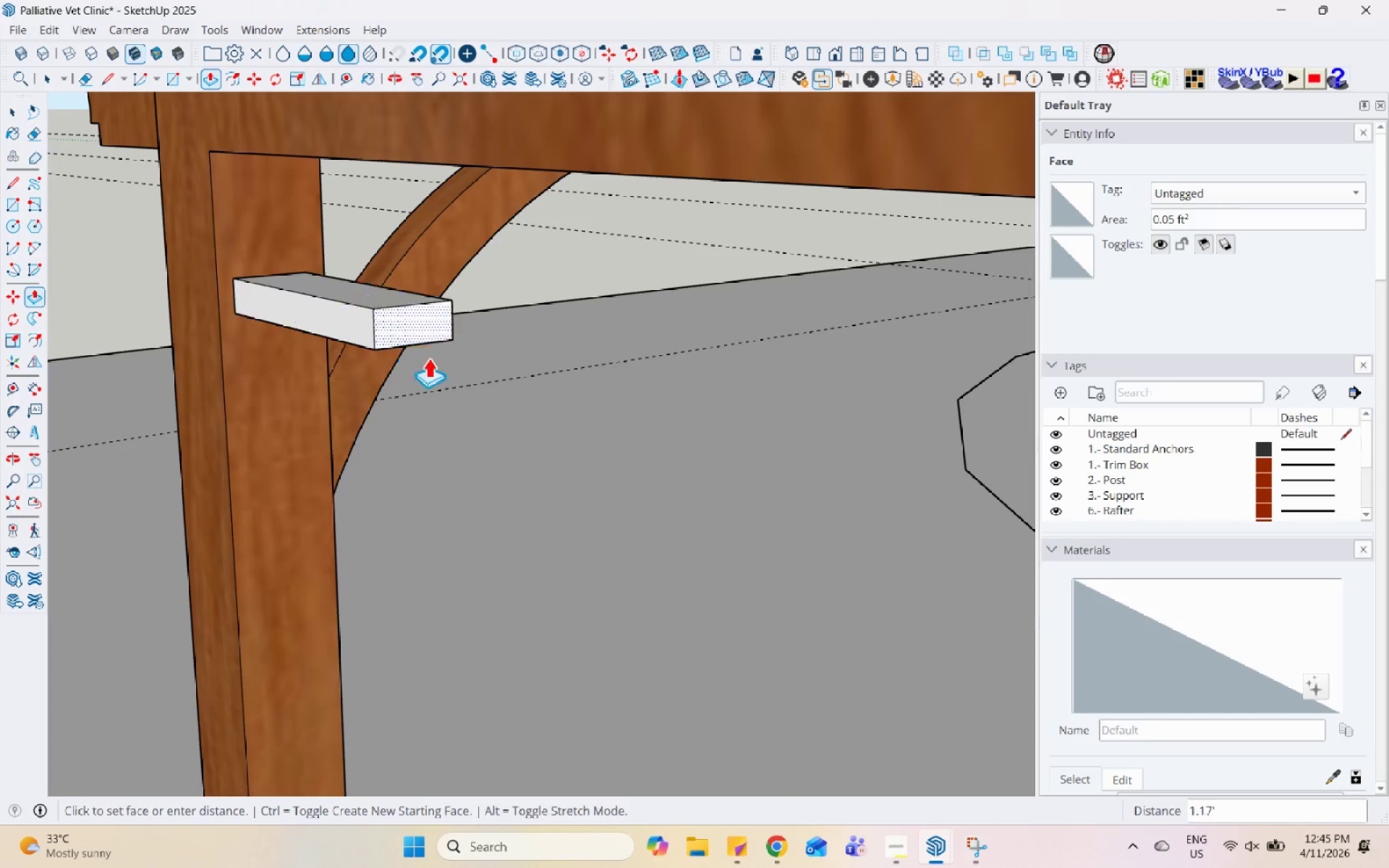 
scroll: coordinate [944, 509], scroll_direction: down, amount: 11.0
 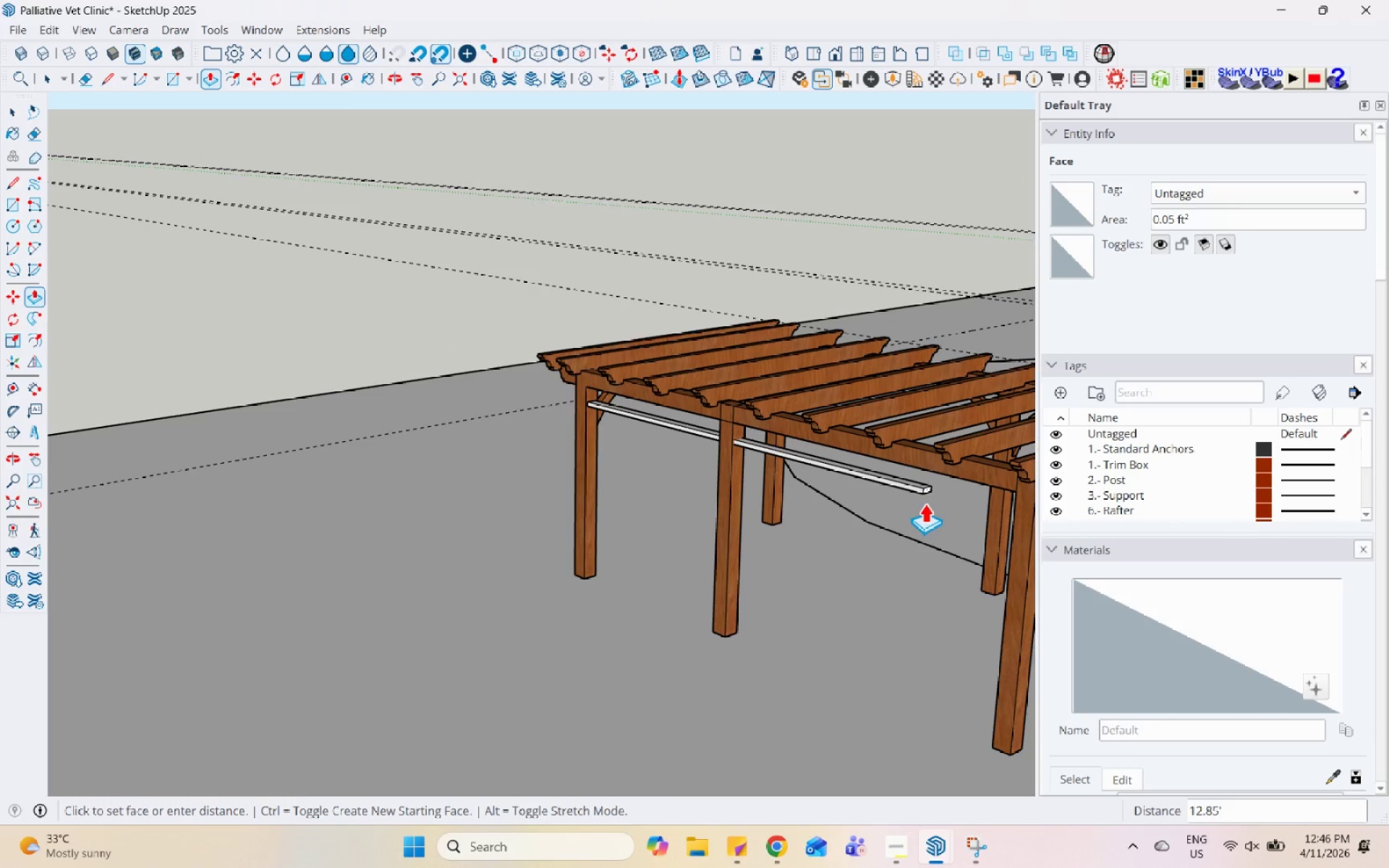 
middle_click([1010, 524])
 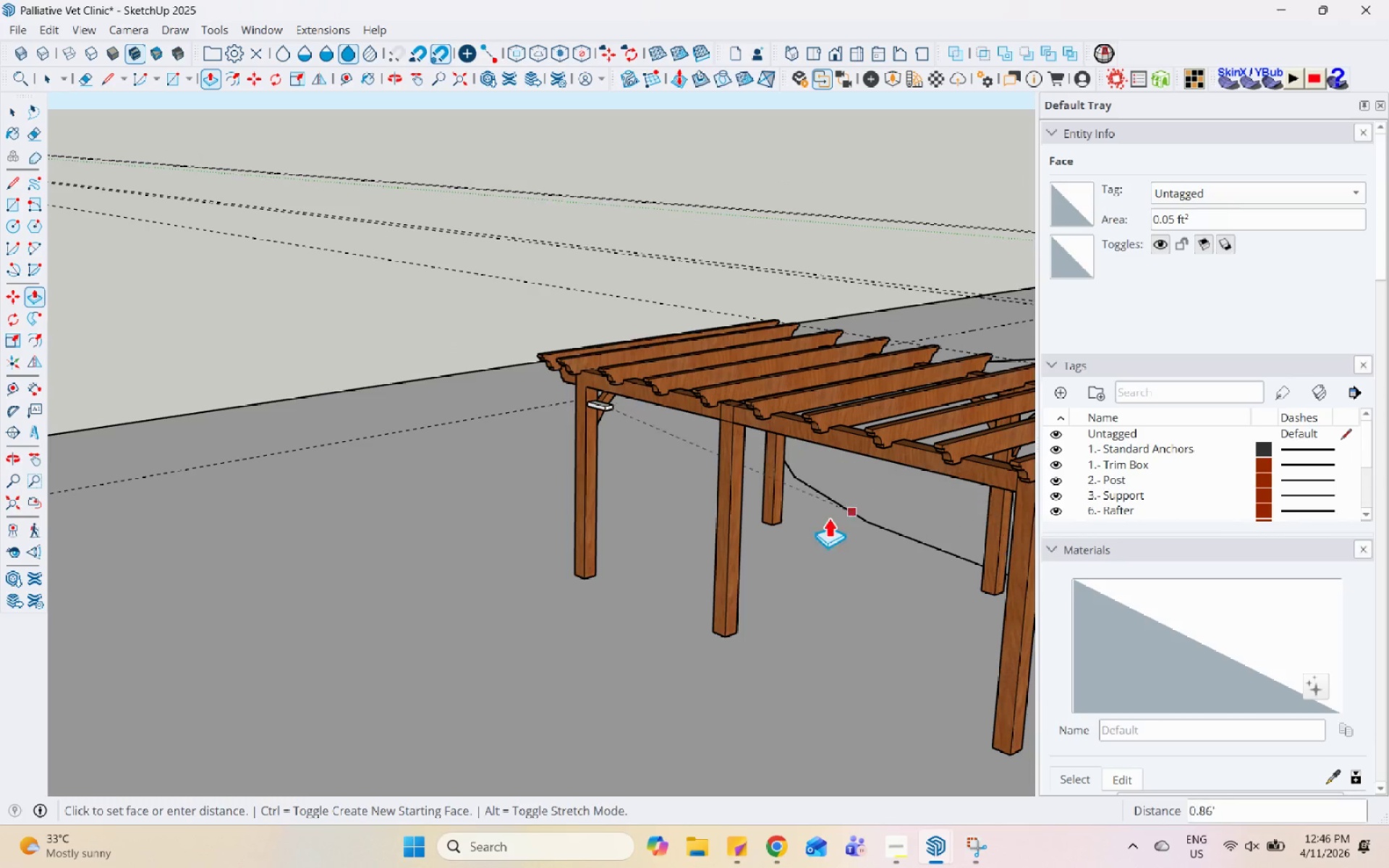 
scroll: coordinate [581, 463], scroll_direction: down, amount: 5.0
 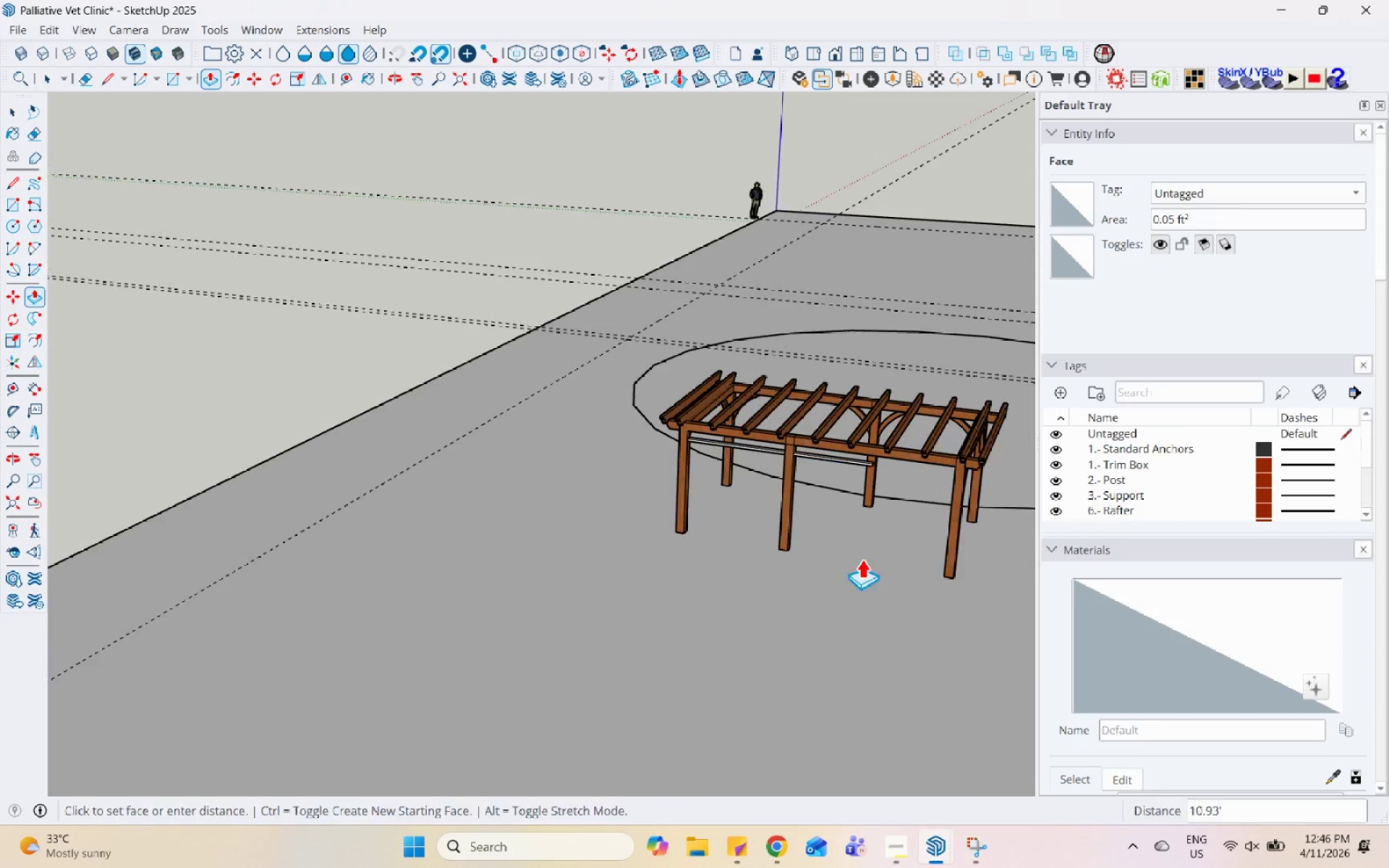 
scroll: coordinate [932, 569], scroll_direction: up, amount: 7.0
 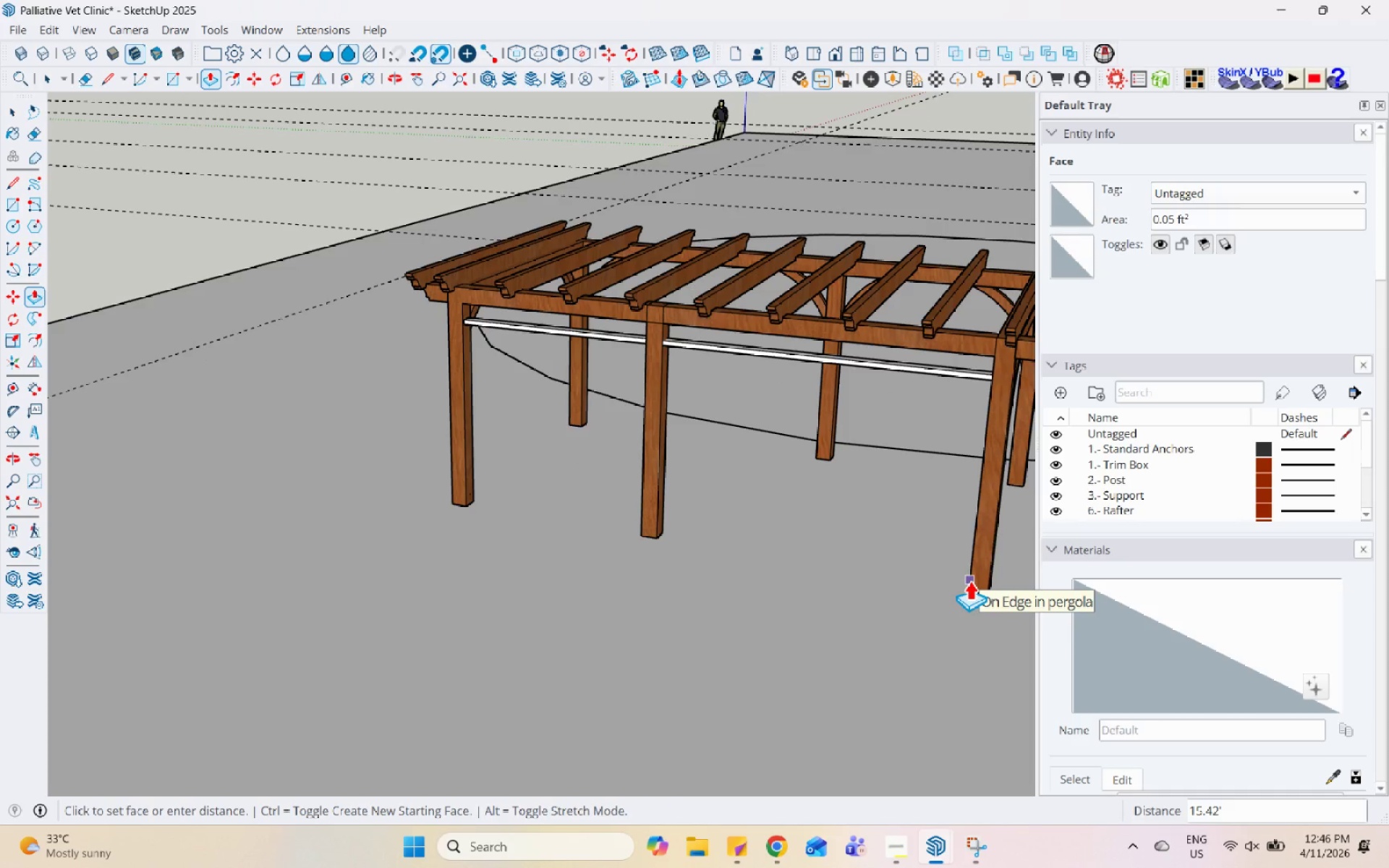 
left_click([969, 580])
 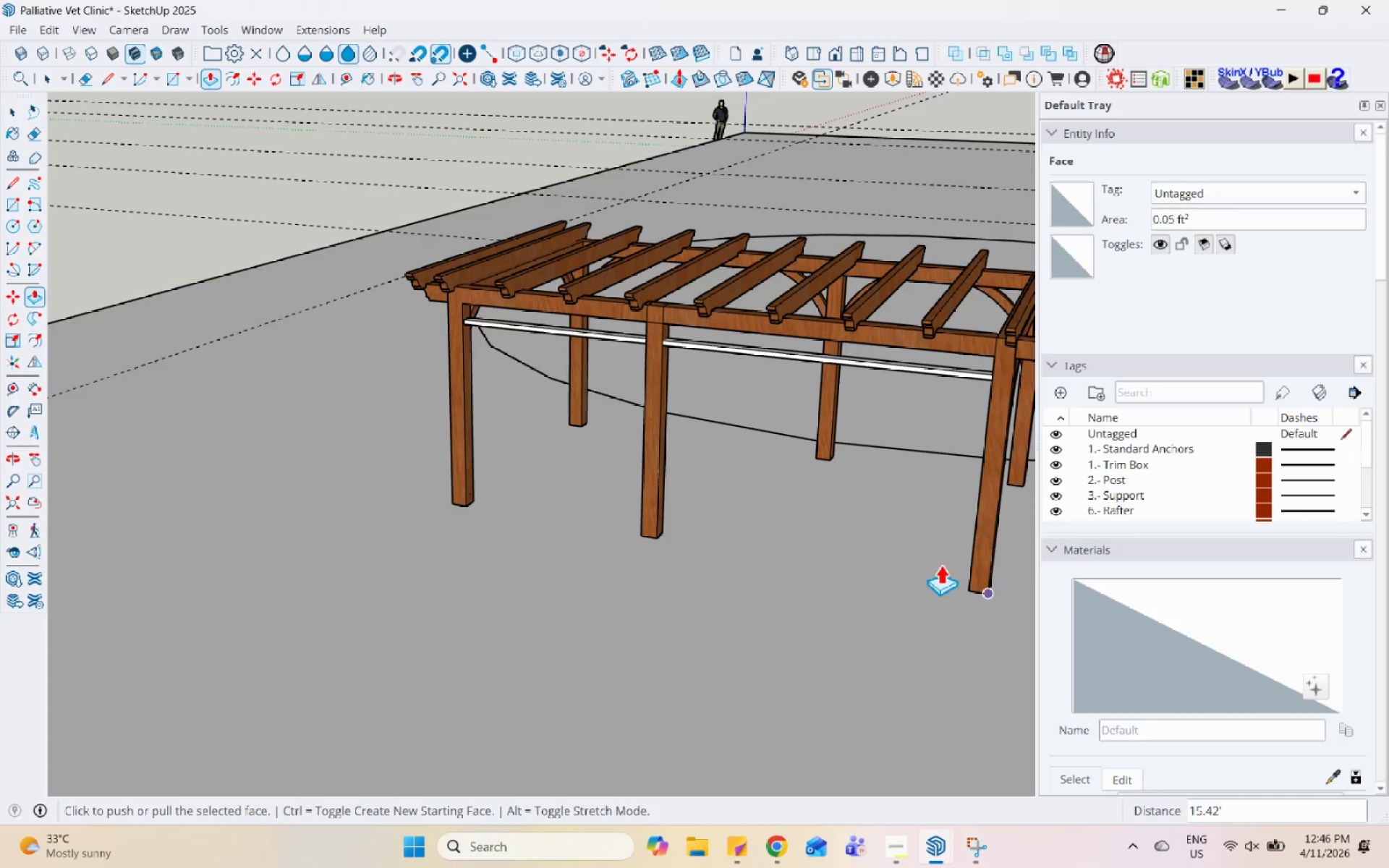 
scroll: coordinate [587, 417], scroll_direction: down, amount: 4.0
 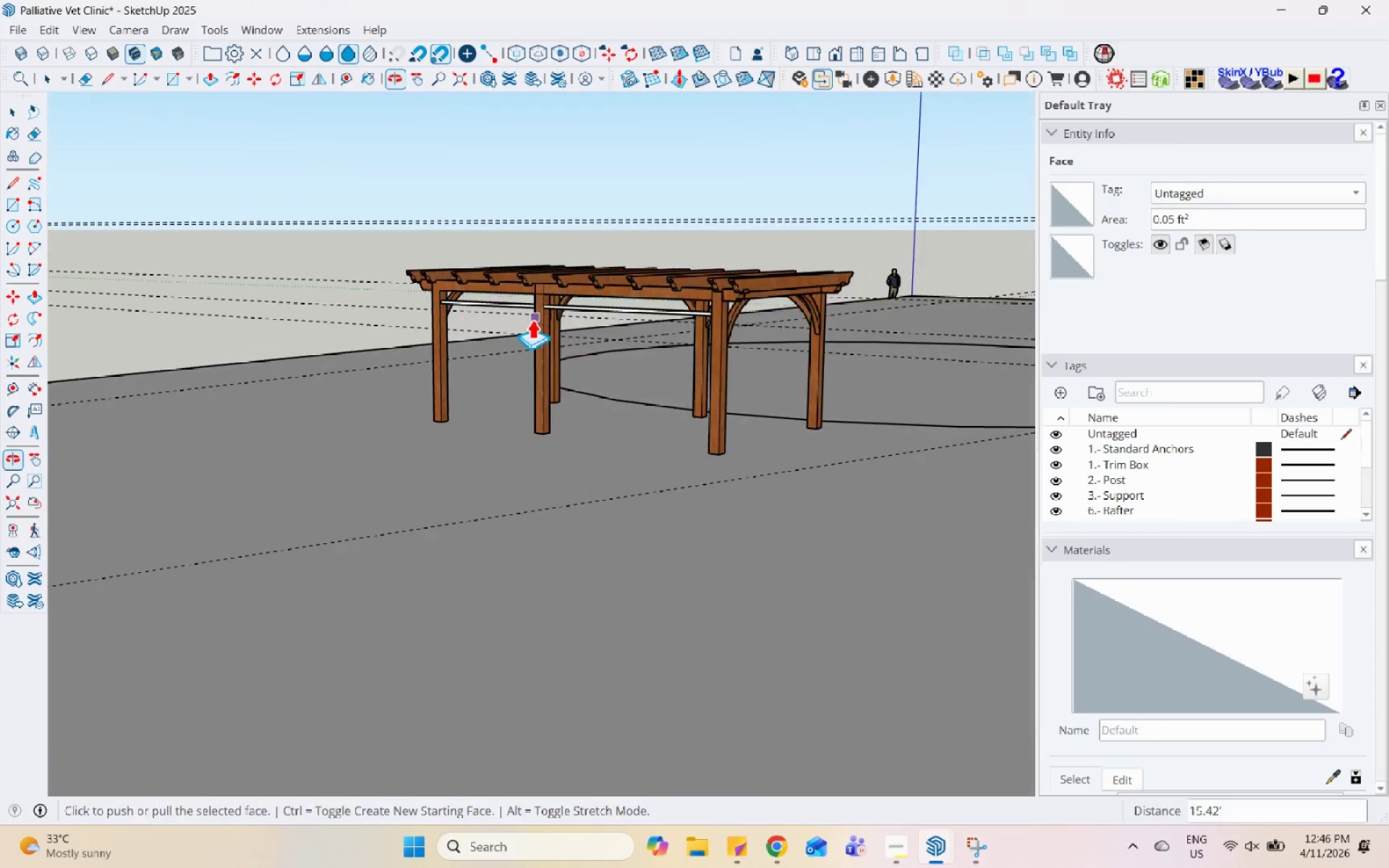 
key(Space)
 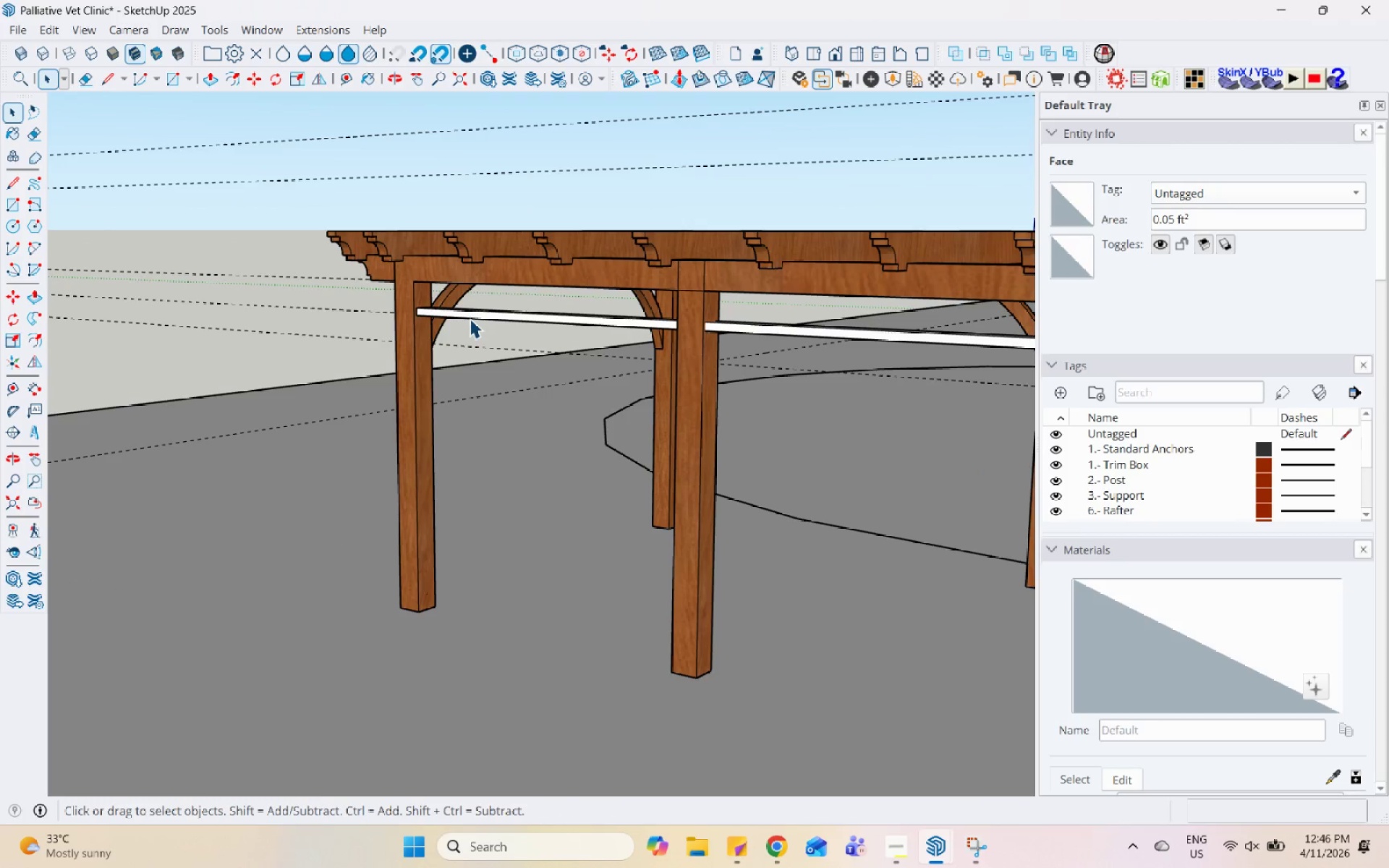 
double_click([470, 318])
 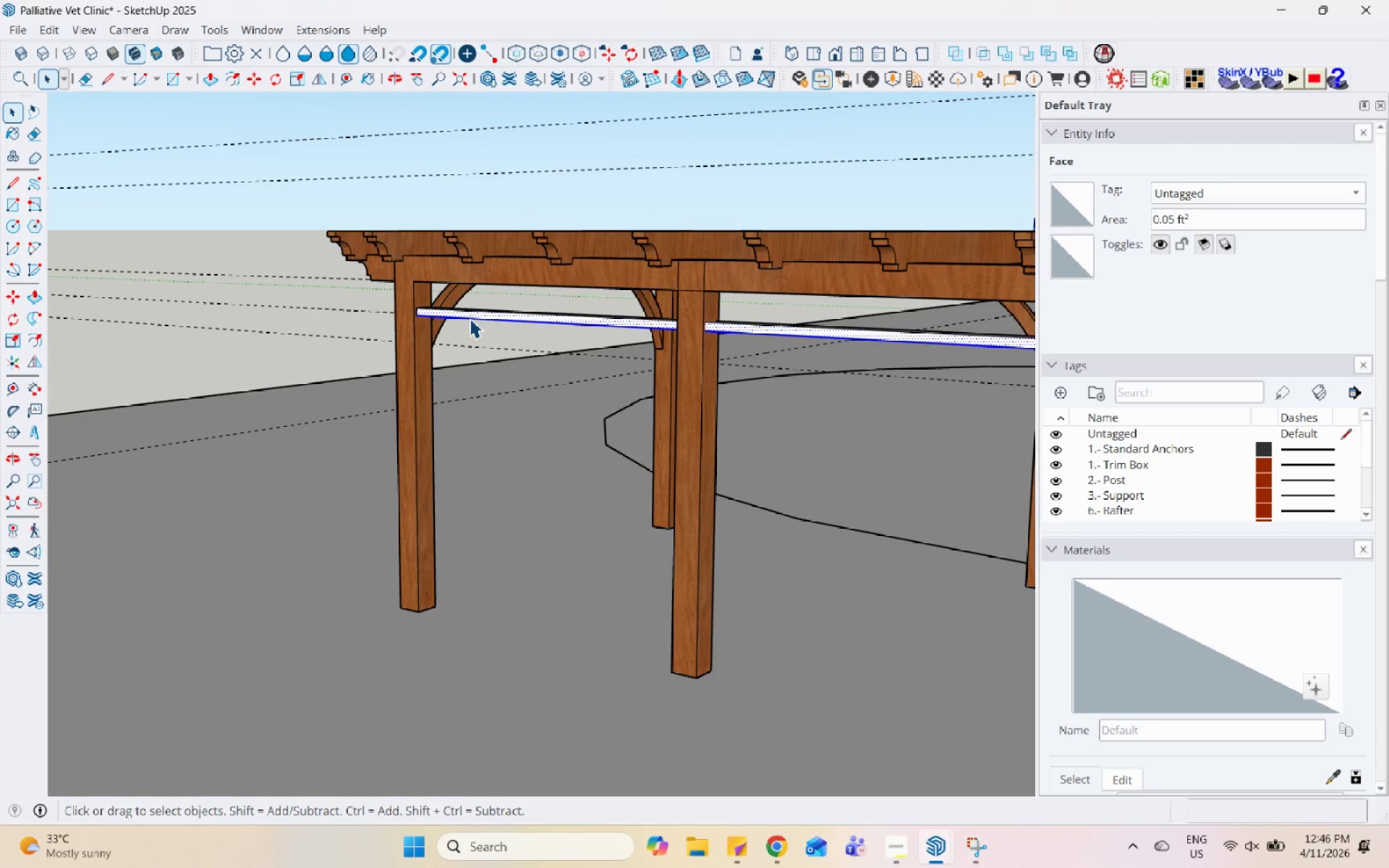 
scroll: coordinate [468, 318], scroll_direction: up, amount: 9.0
 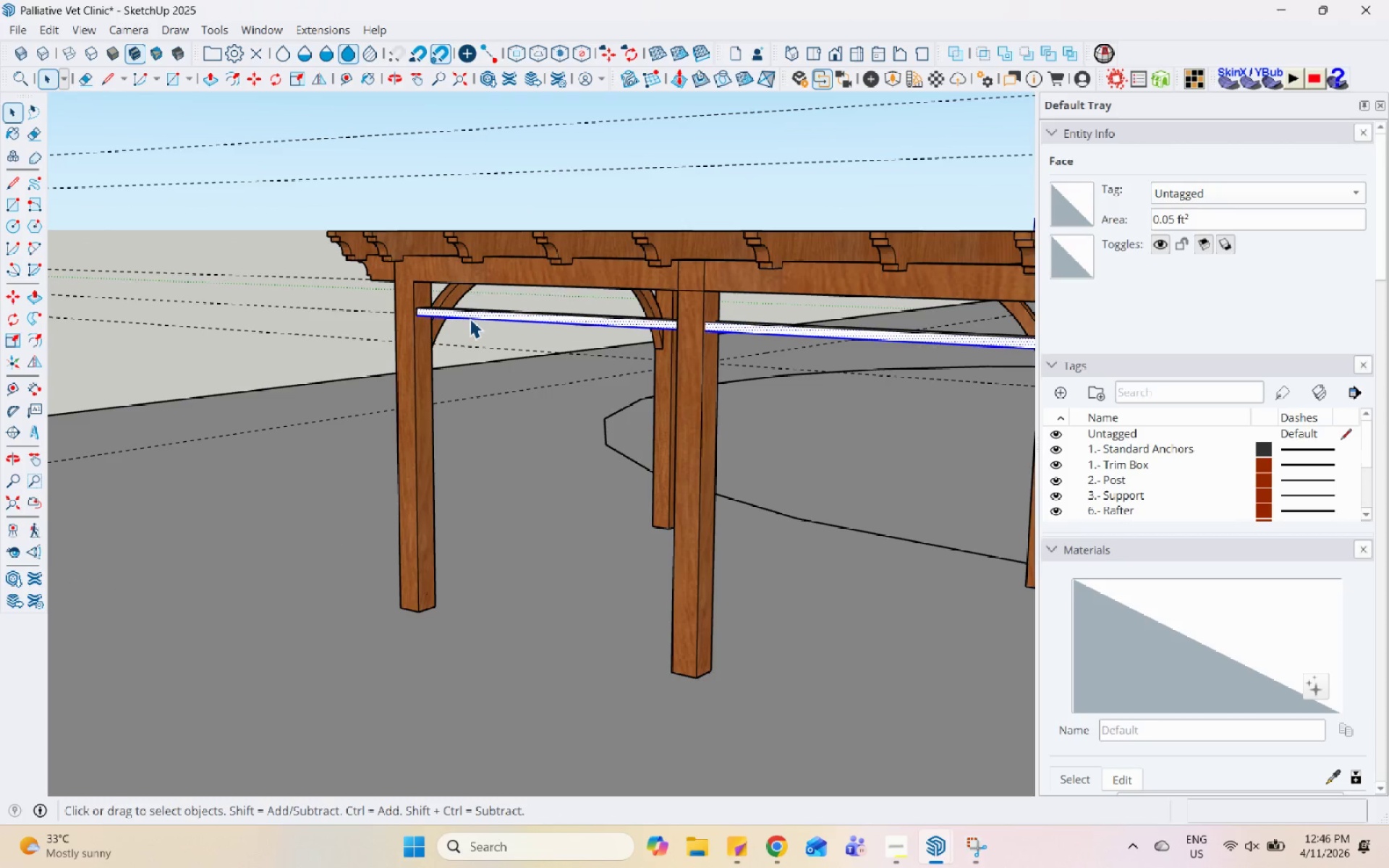 
triple_click([470, 318])
 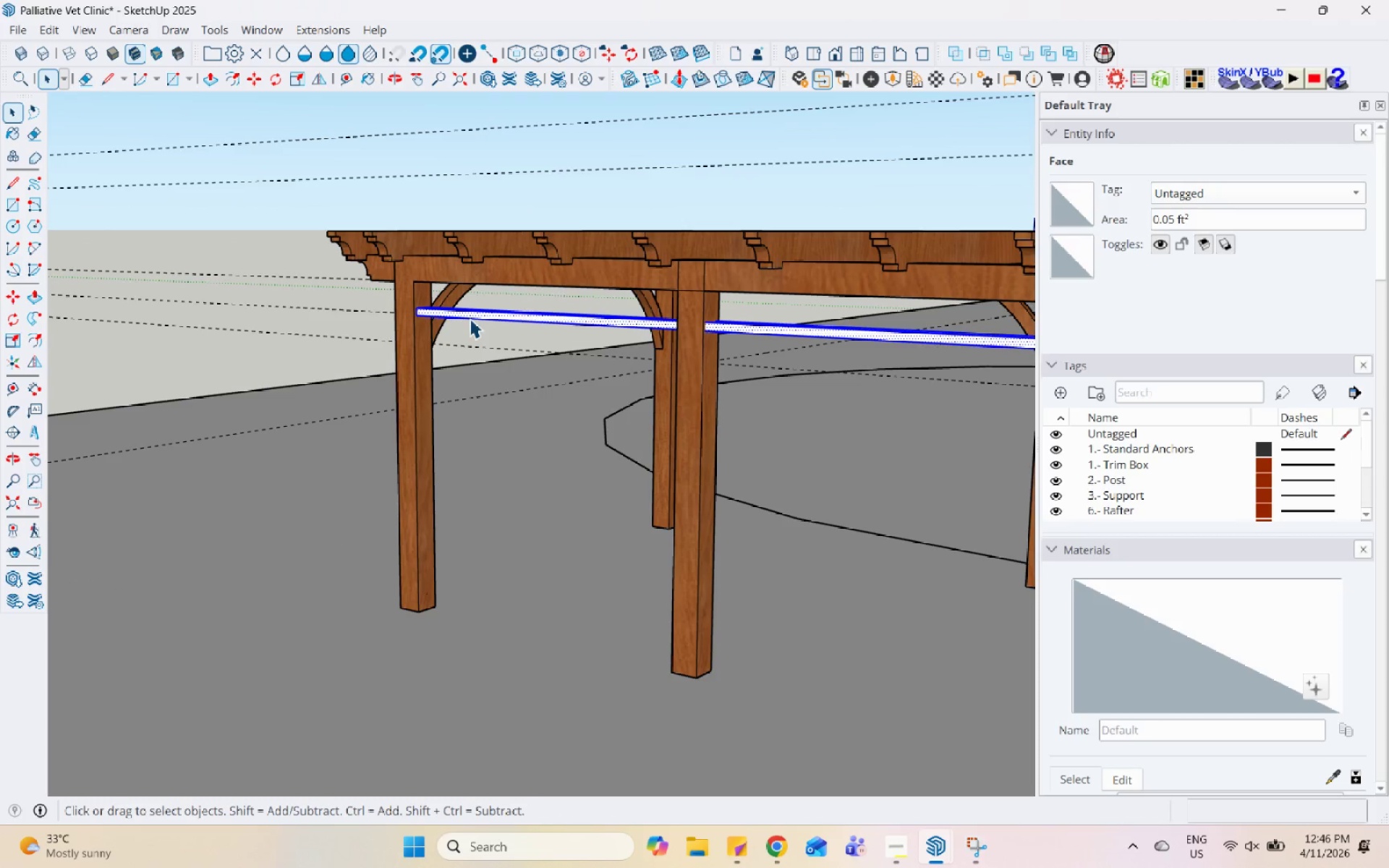 
right_click([470, 318])
 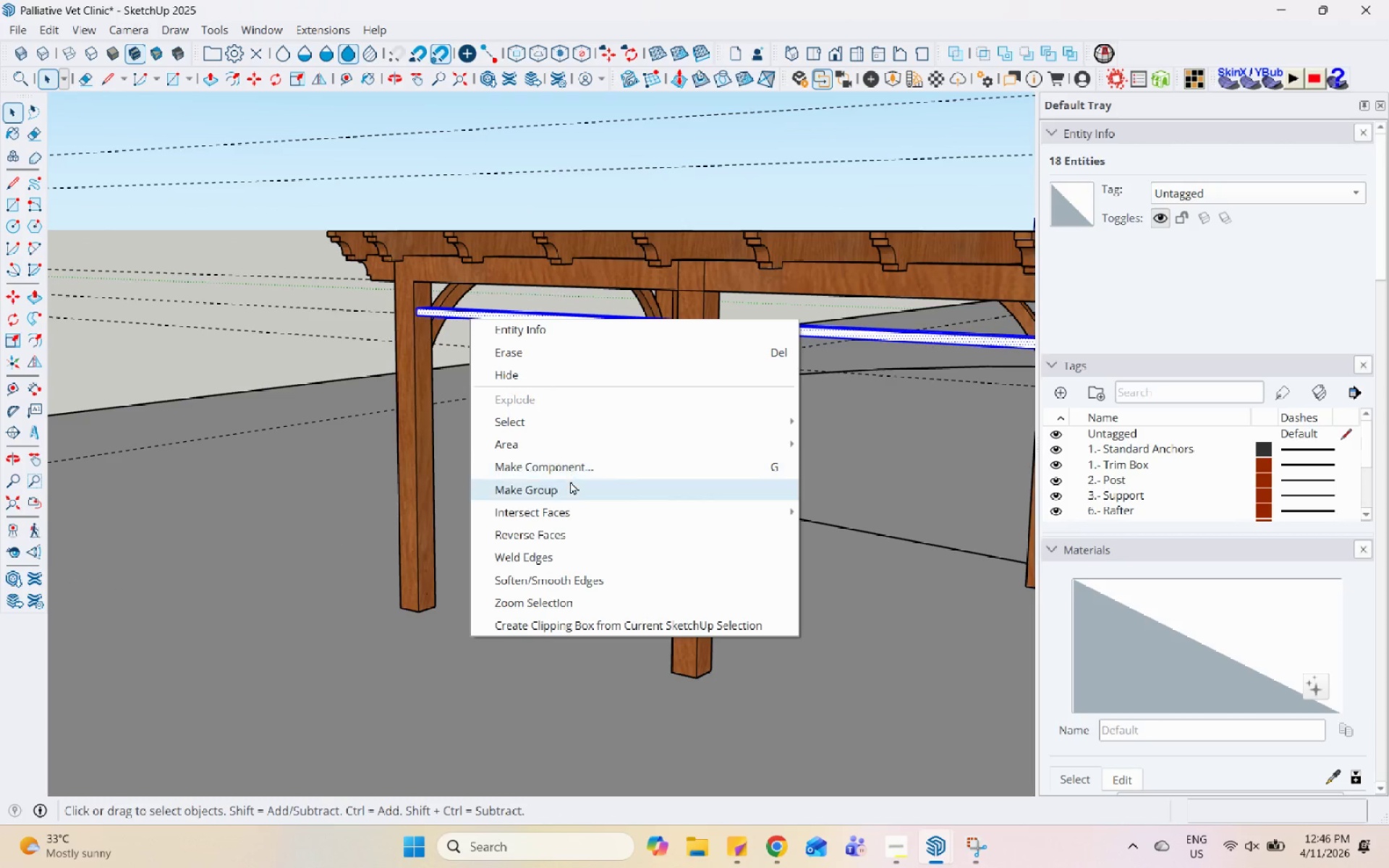 
left_click([574, 469])
 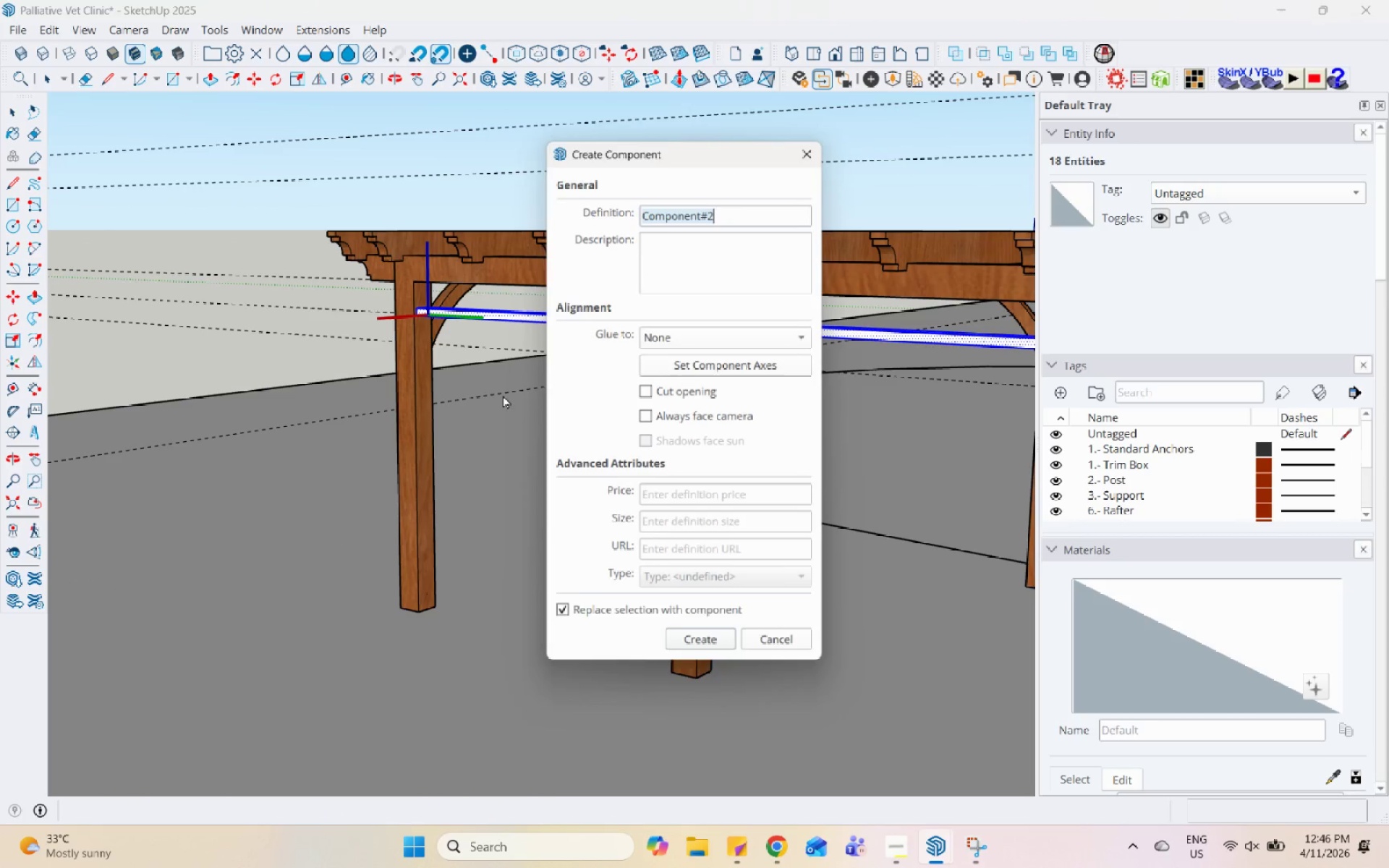 
scroll: coordinate [466, 377], scroll_direction: up, amount: 3.0
 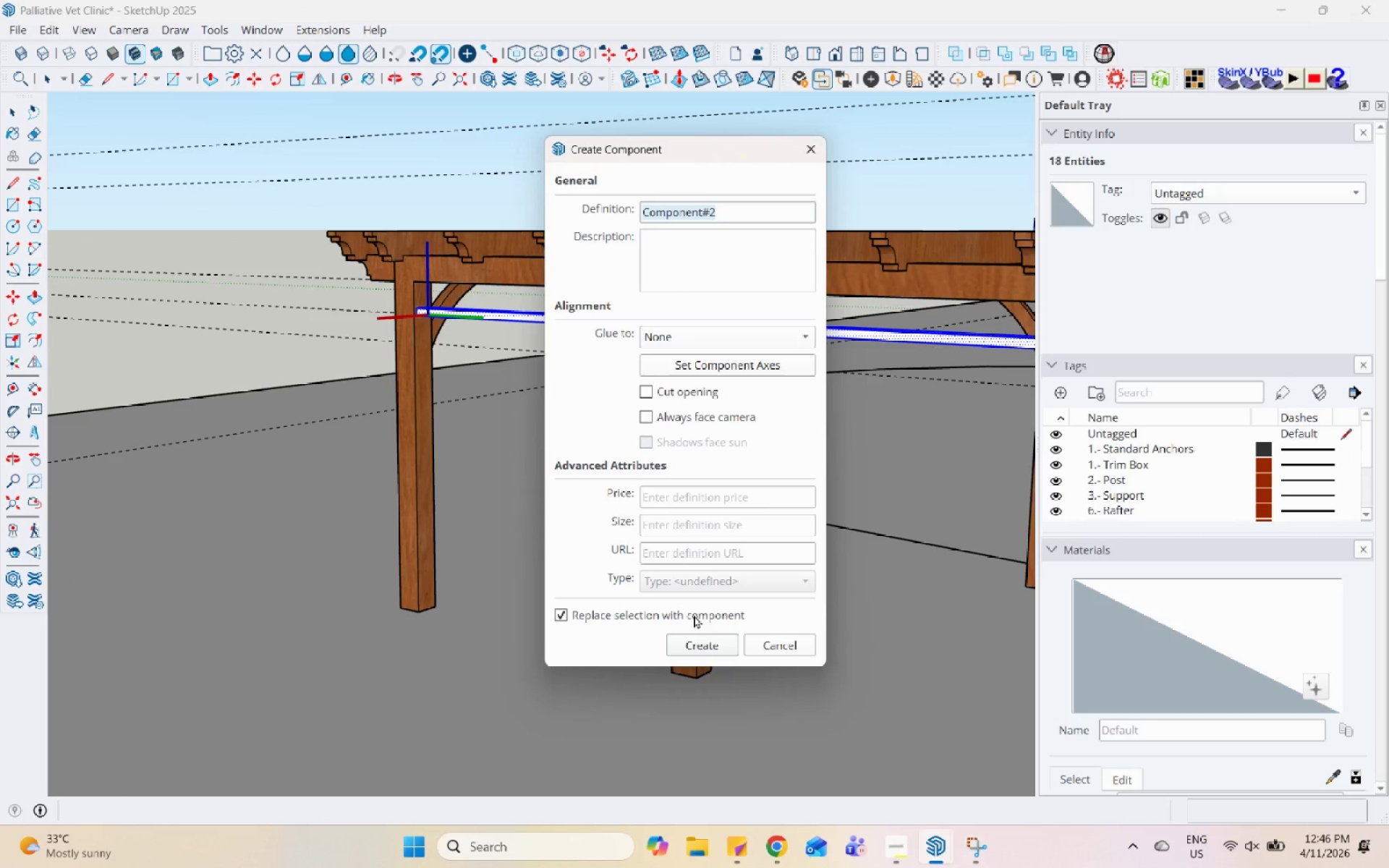 
left_click([702, 641])
 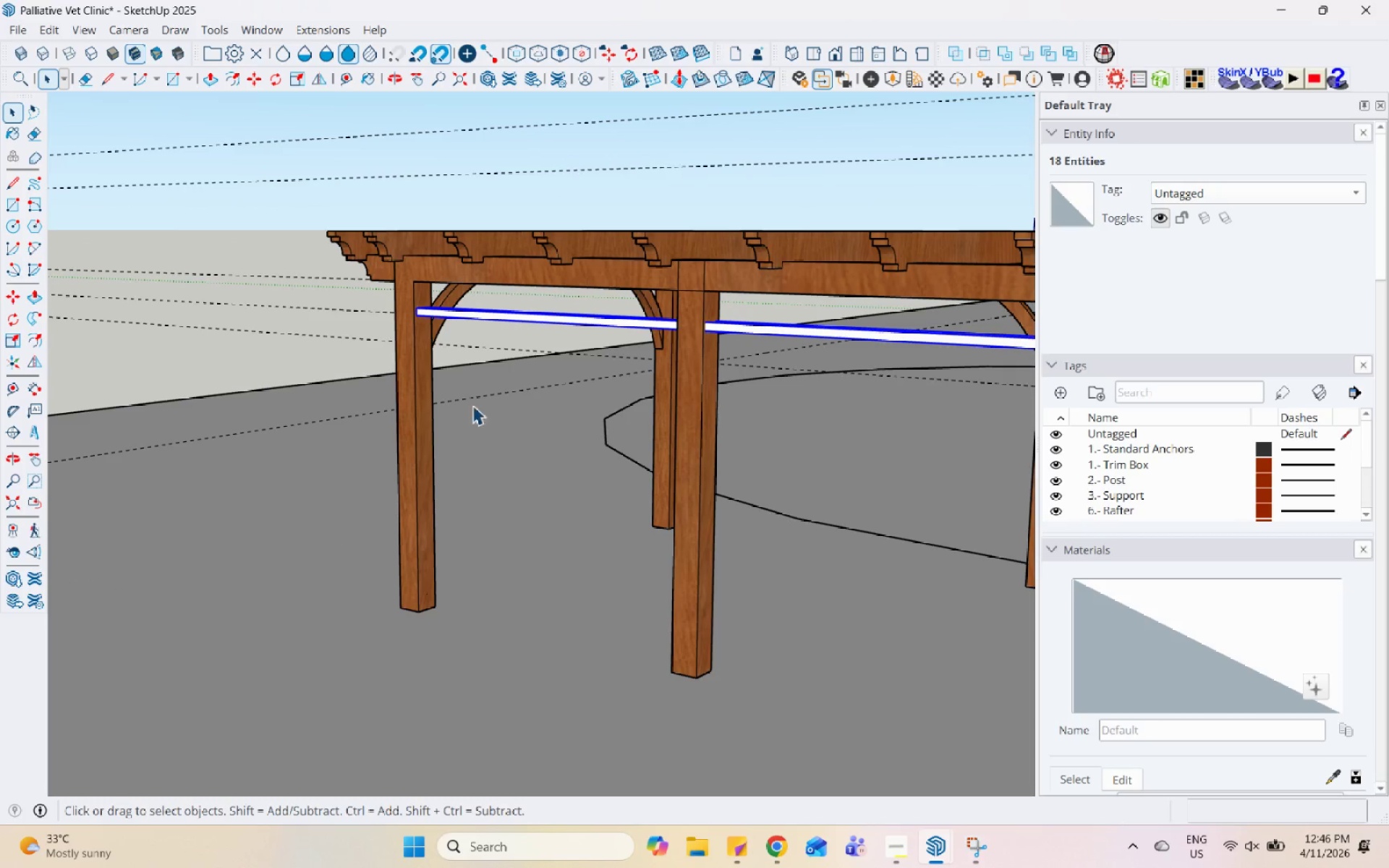 
scroll: coordinate [401, 294], scroll_direction: up, amount: 9.0
 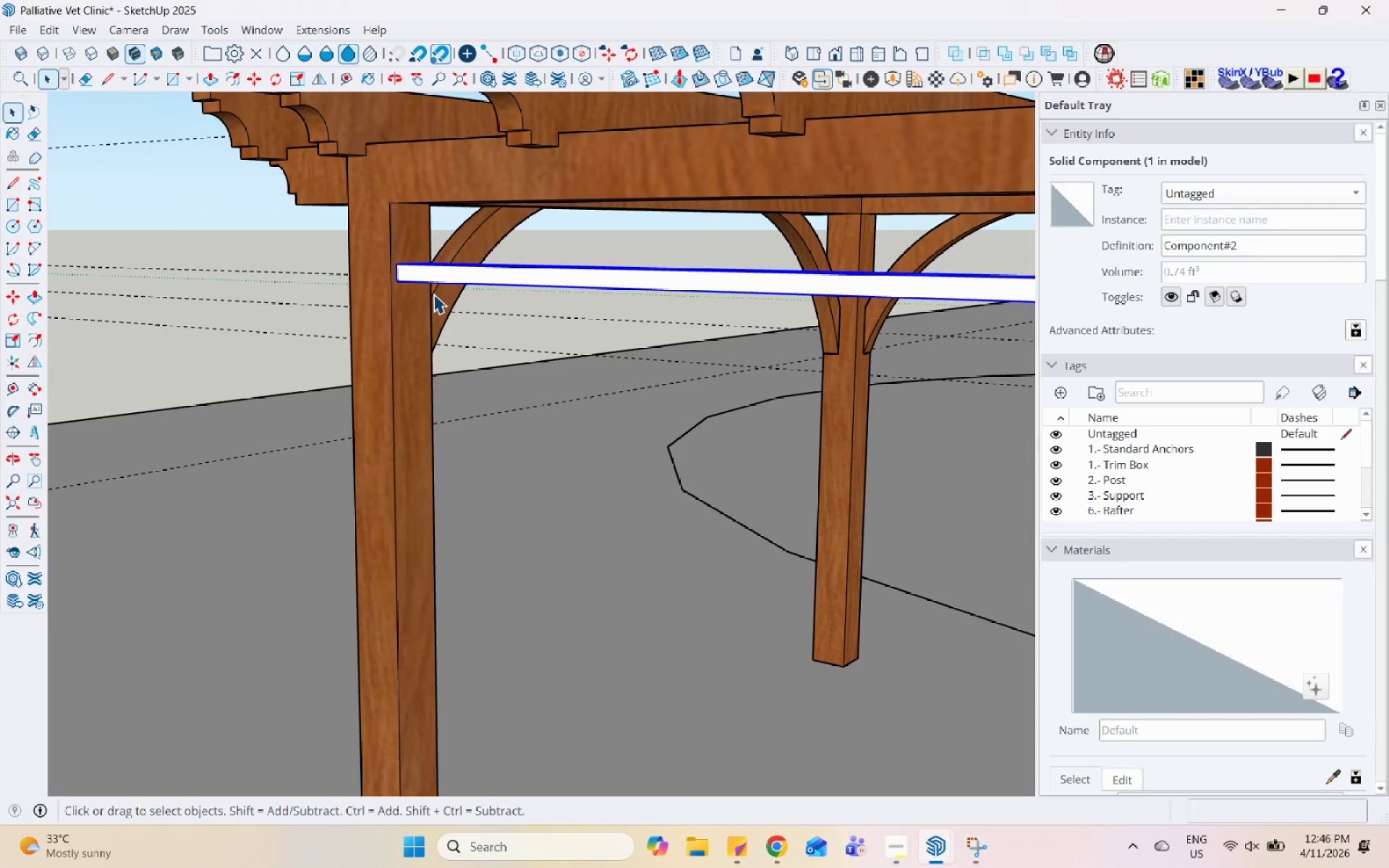 
key(M)
 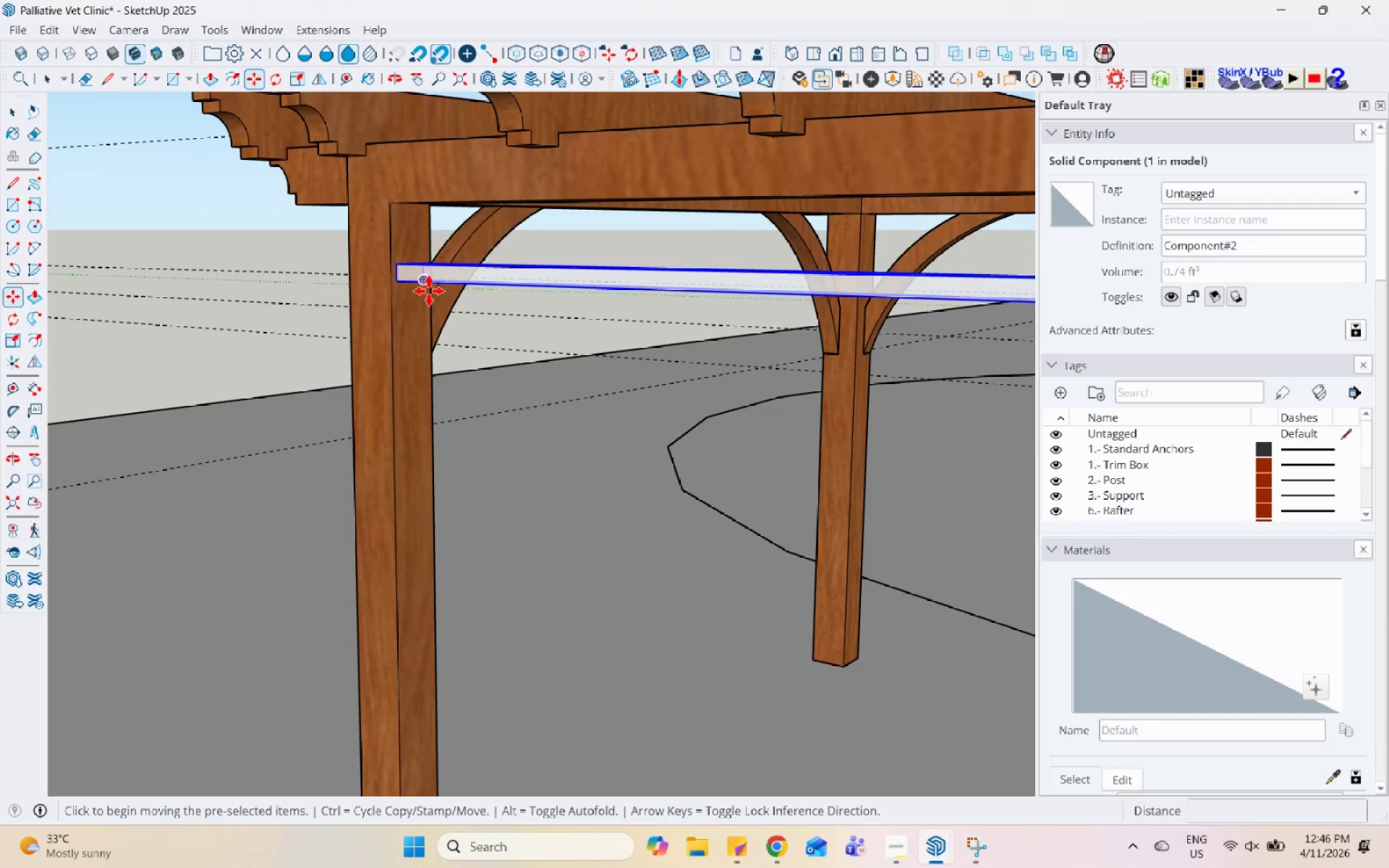 
scroll: coordinate [409, 293], scroll_direction: up, amount: 4.0
 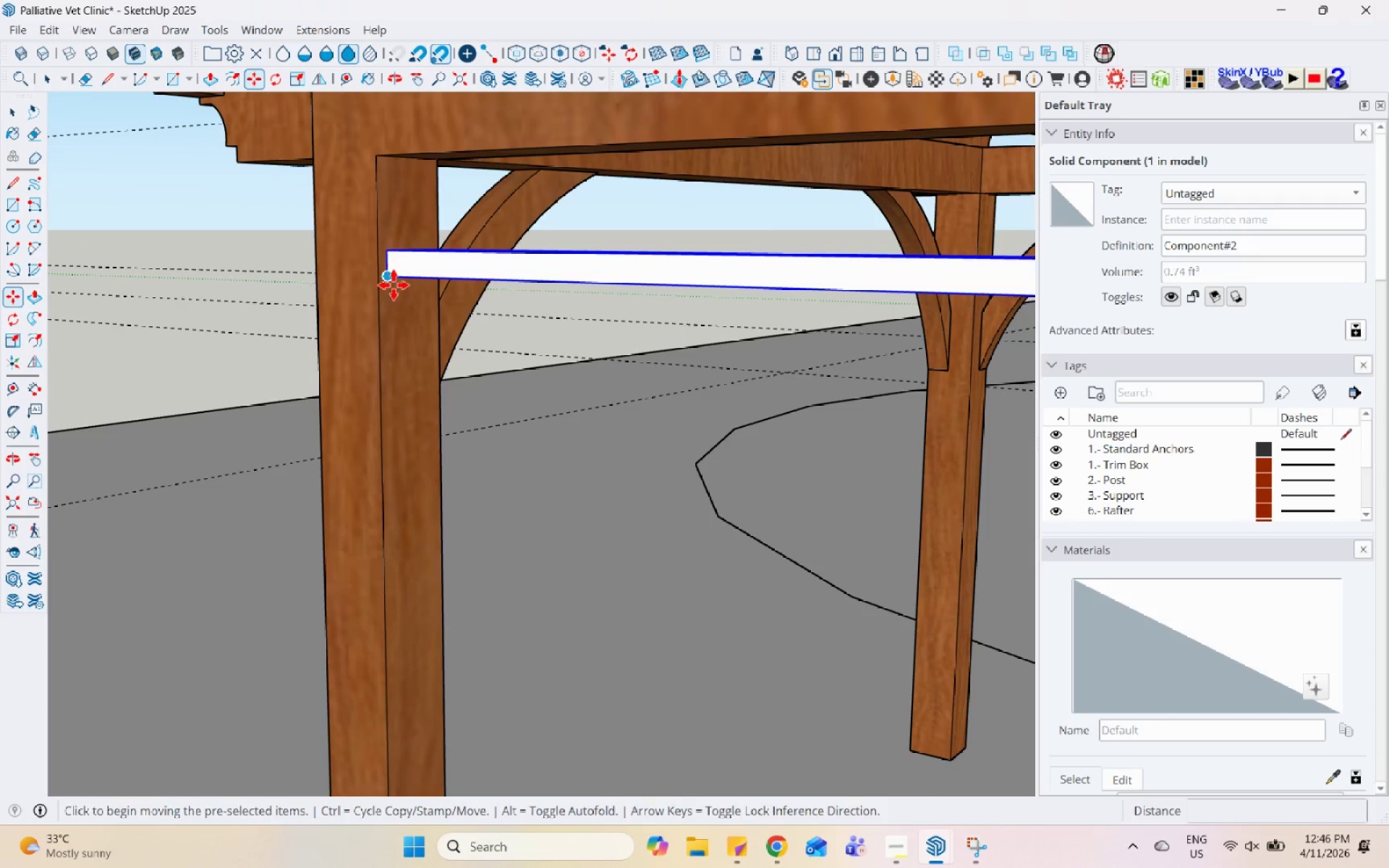 
left_click([391, 281])
 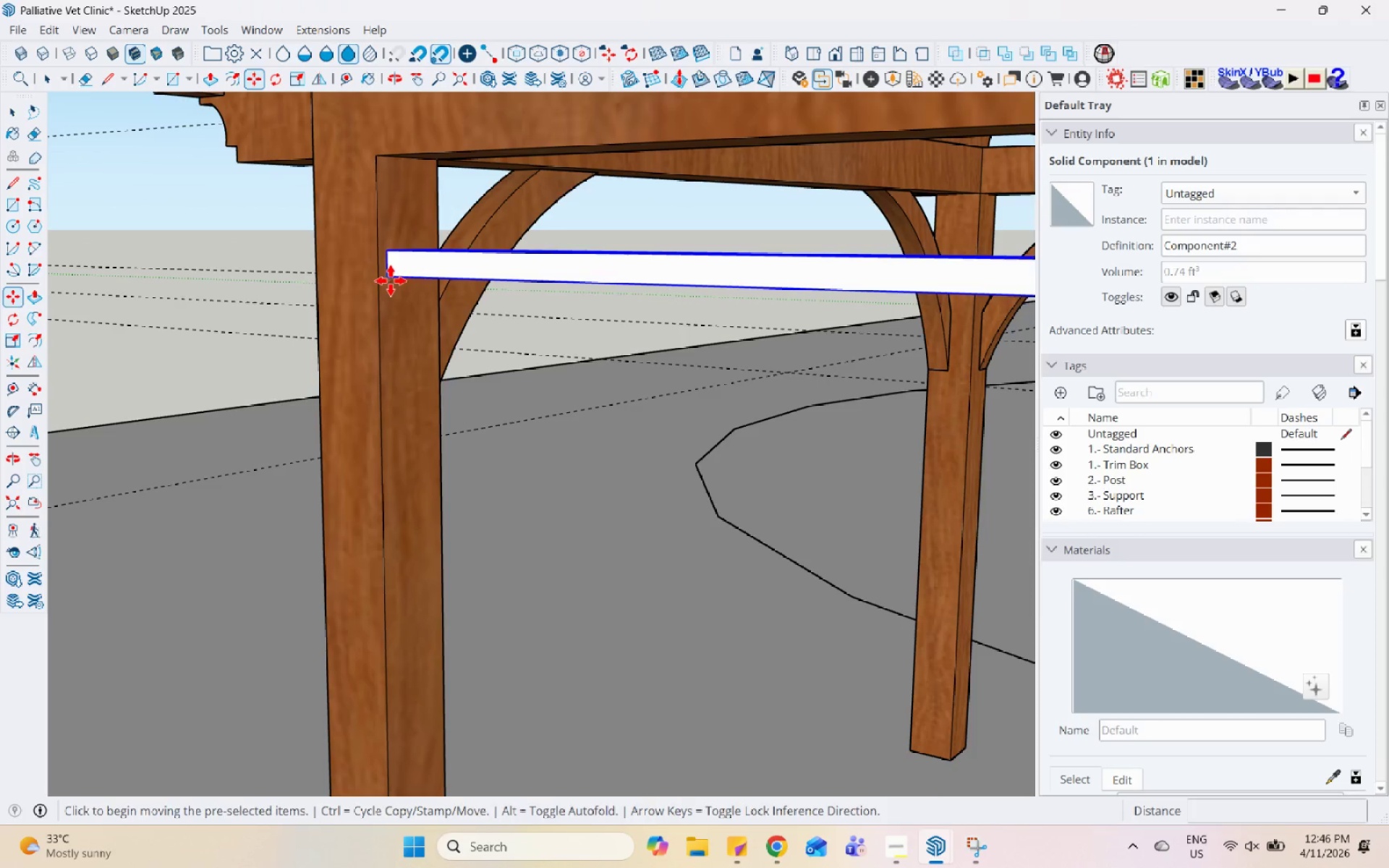 
key(Control+ControlLeft)
 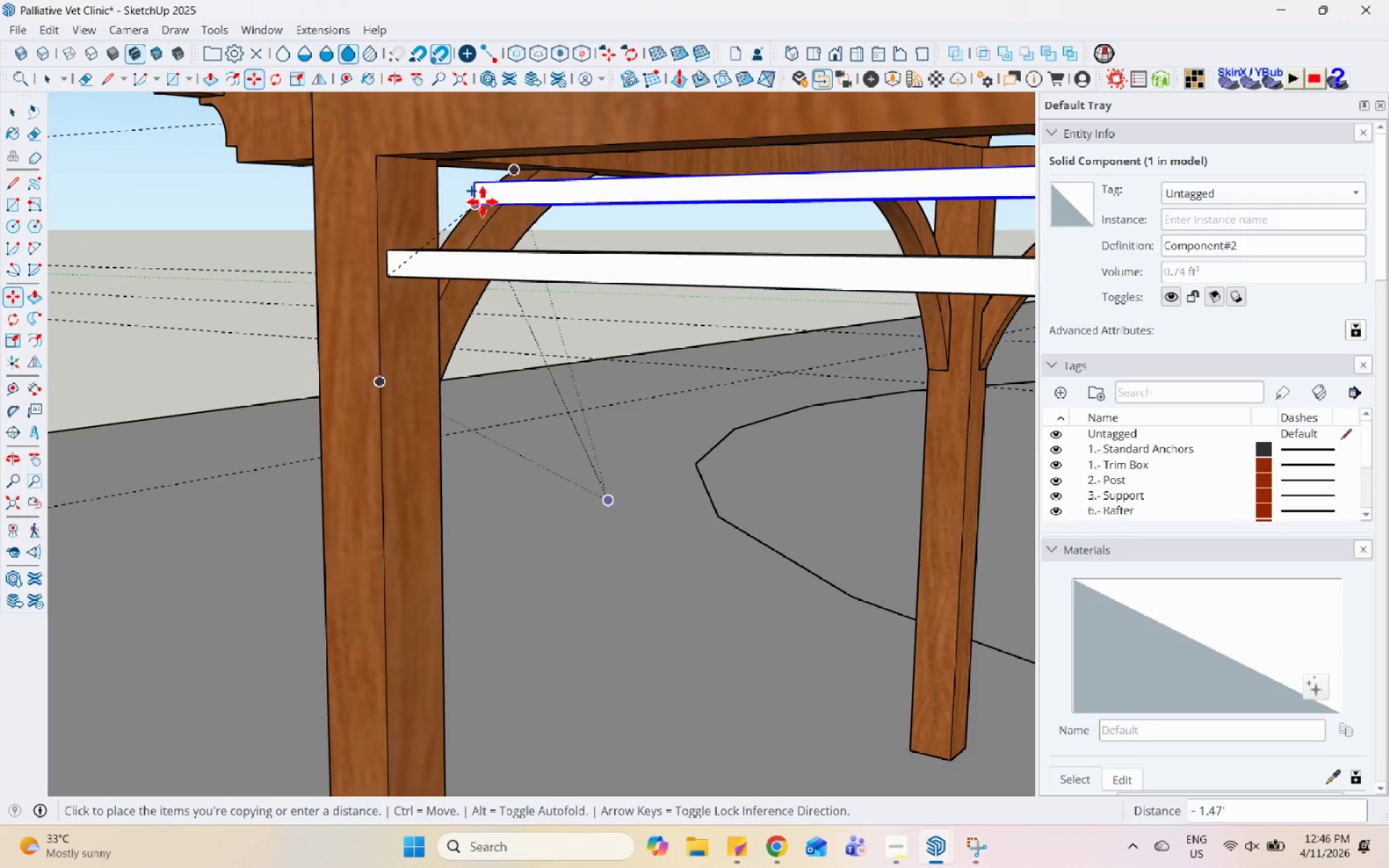 
scroll: coordinate [422, 409], scroll_direction: down, amount: 11.0
 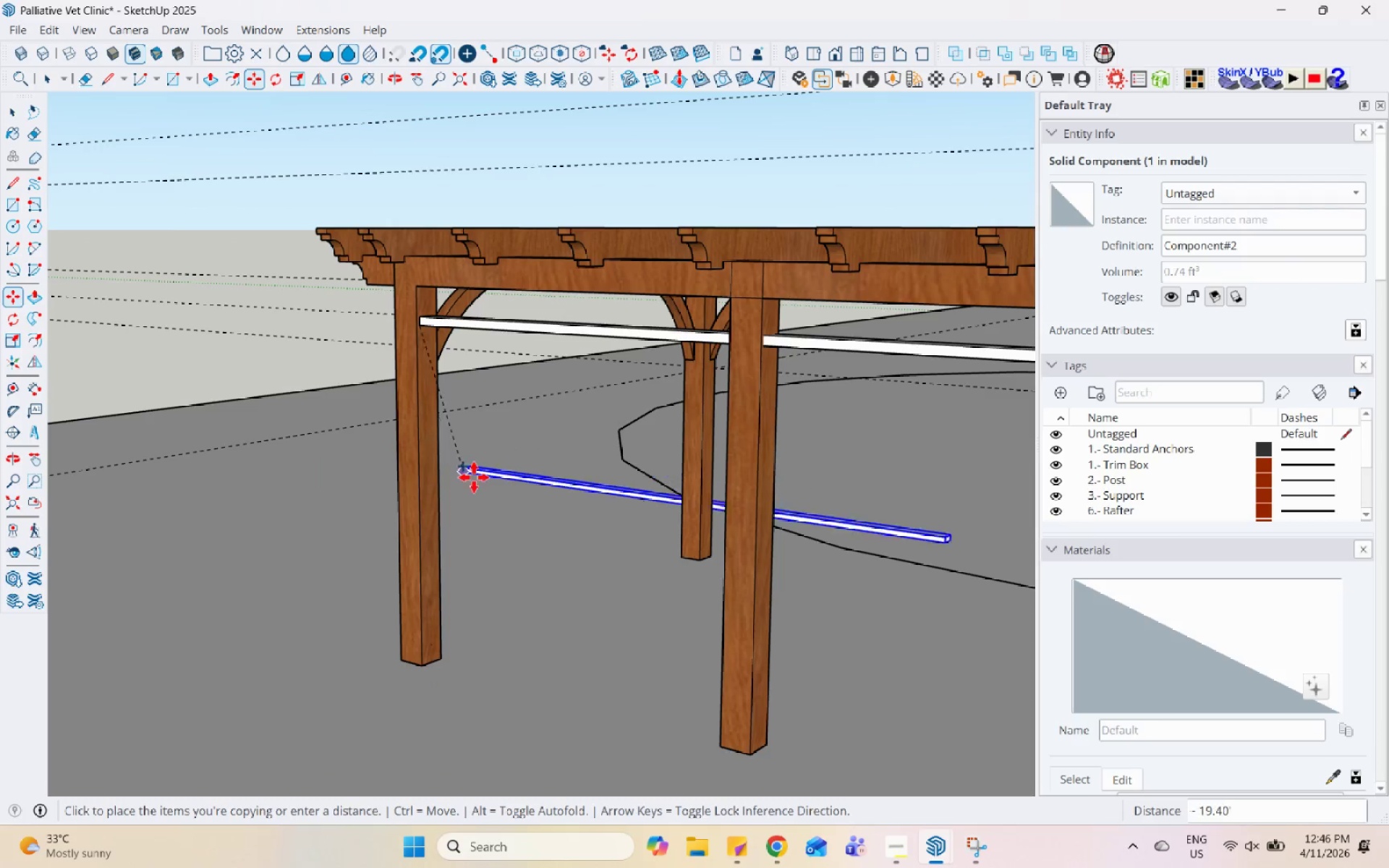 
scroll: coordinate [436, 661], scroll_direction: up, amount: 7.0
 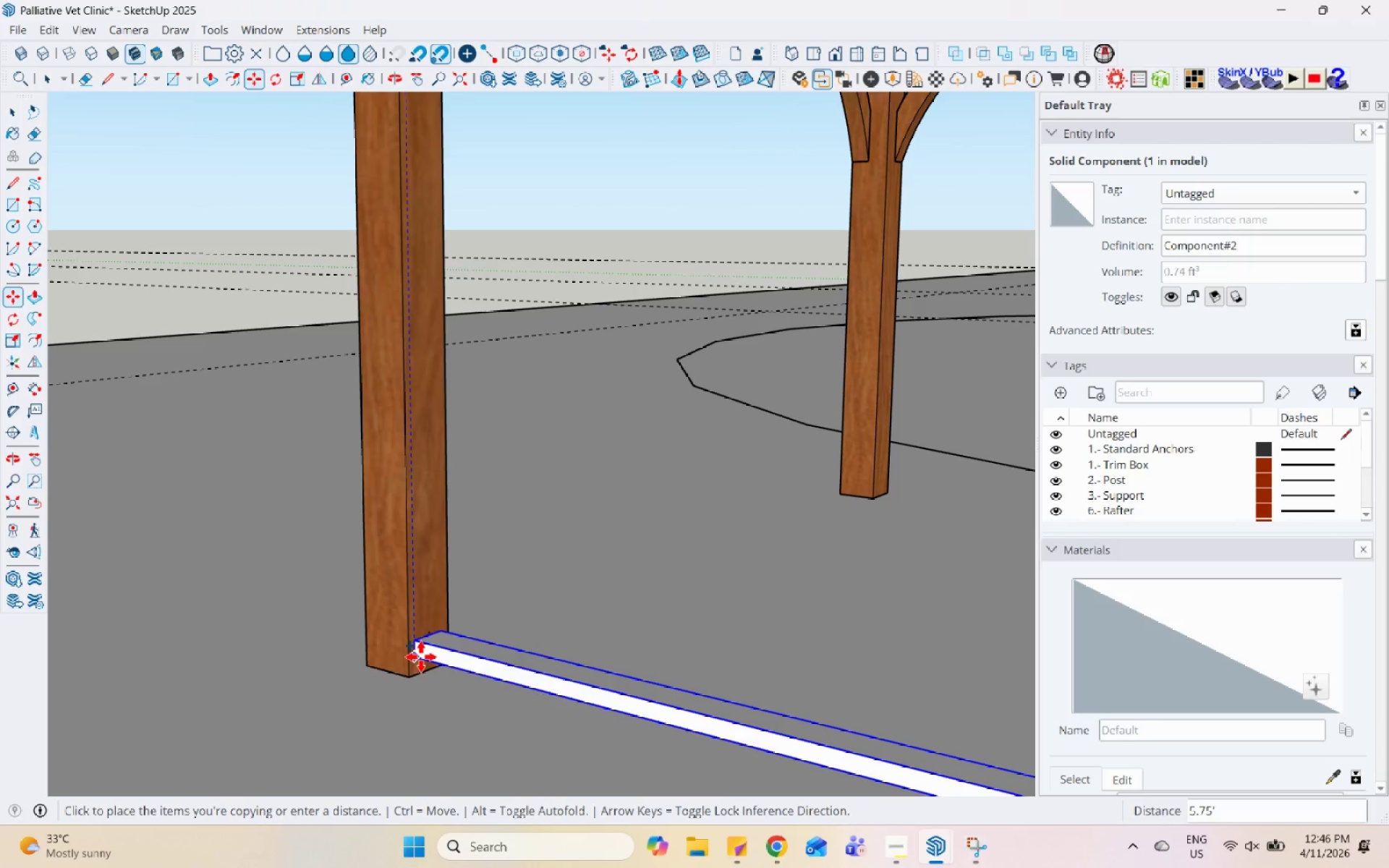 
left_click([421, 655])
 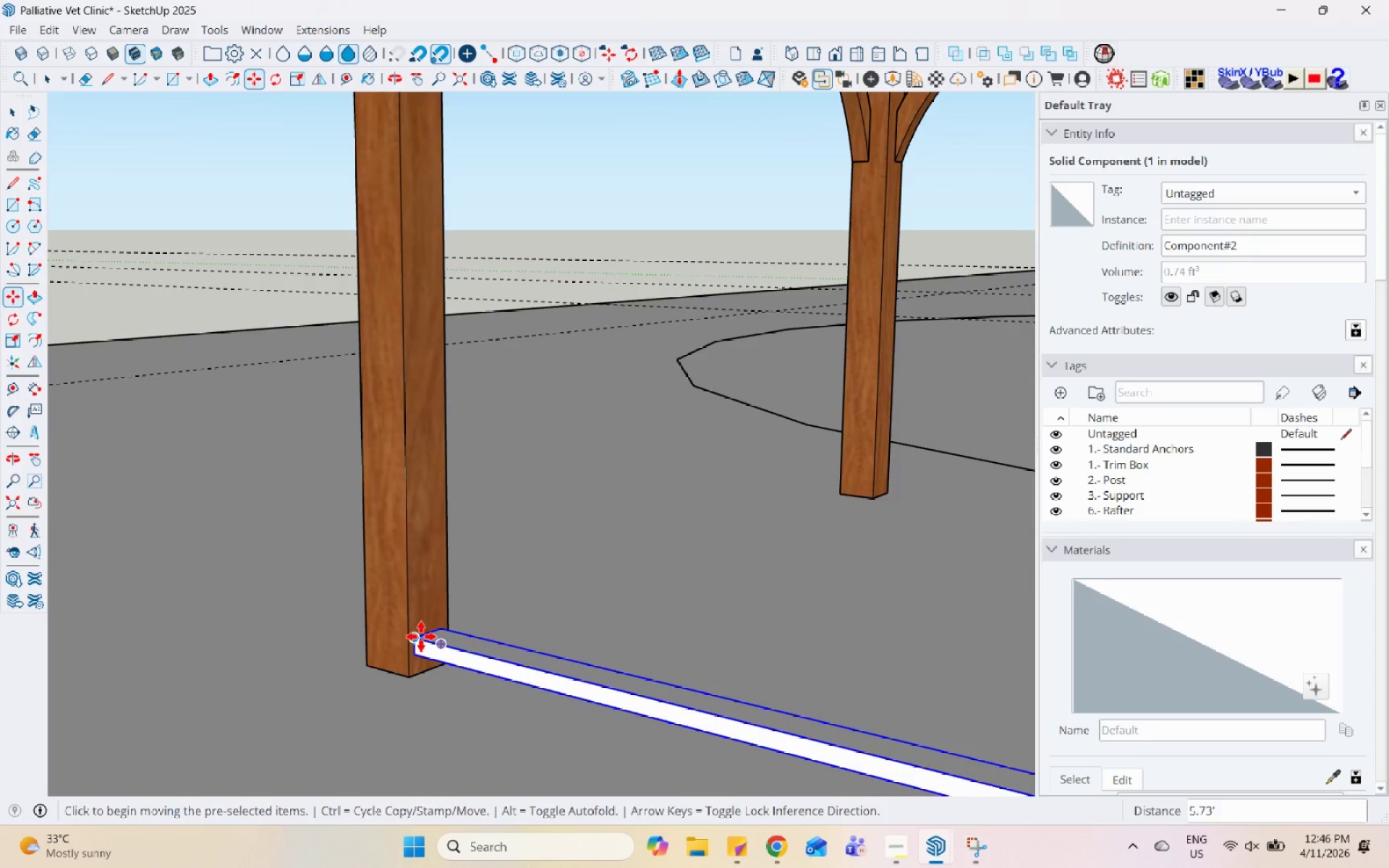 
scroll: coordinate [429, 647], scroll_direction: down, amount: 10.0
 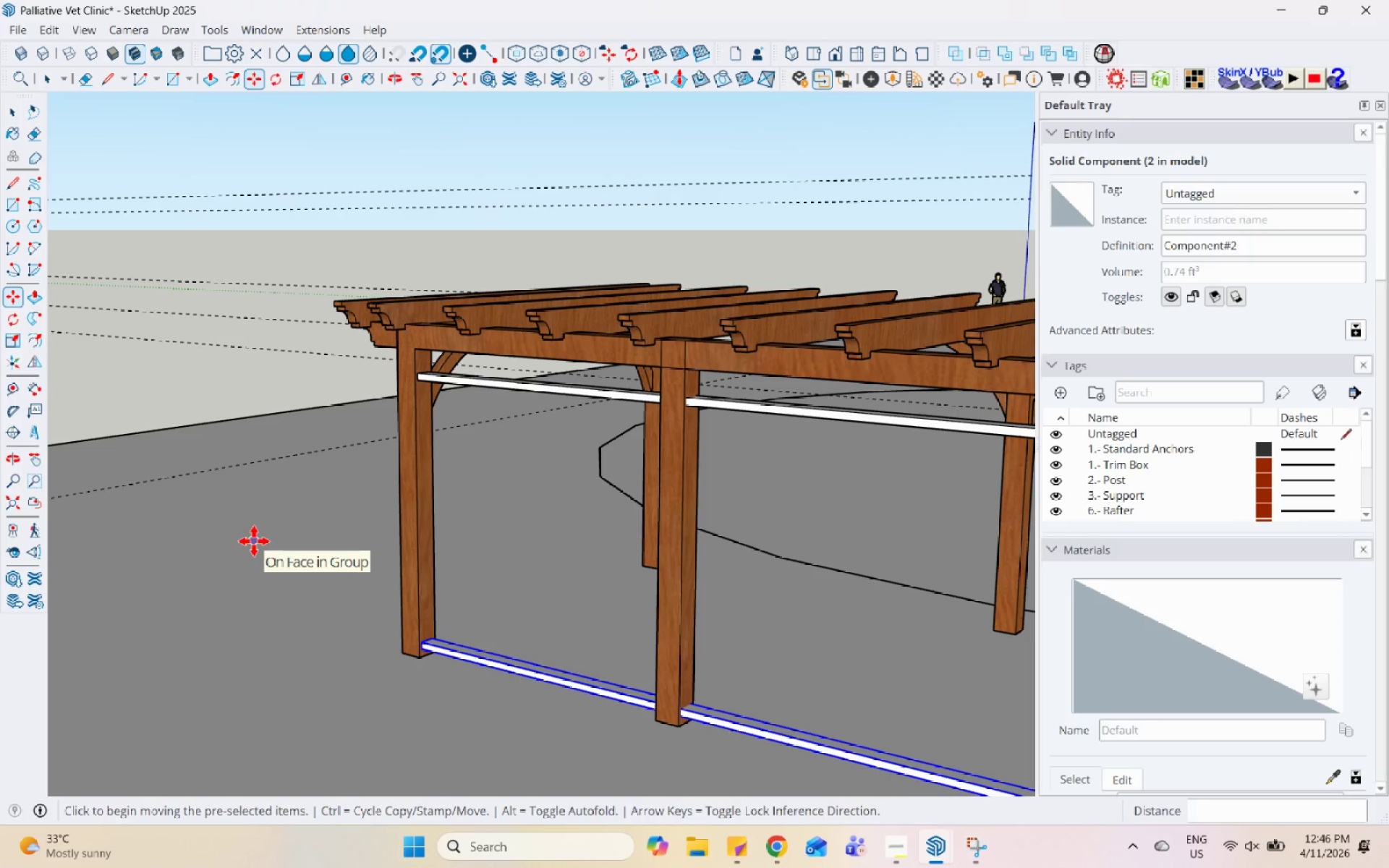 
key(NumpadDivide)
 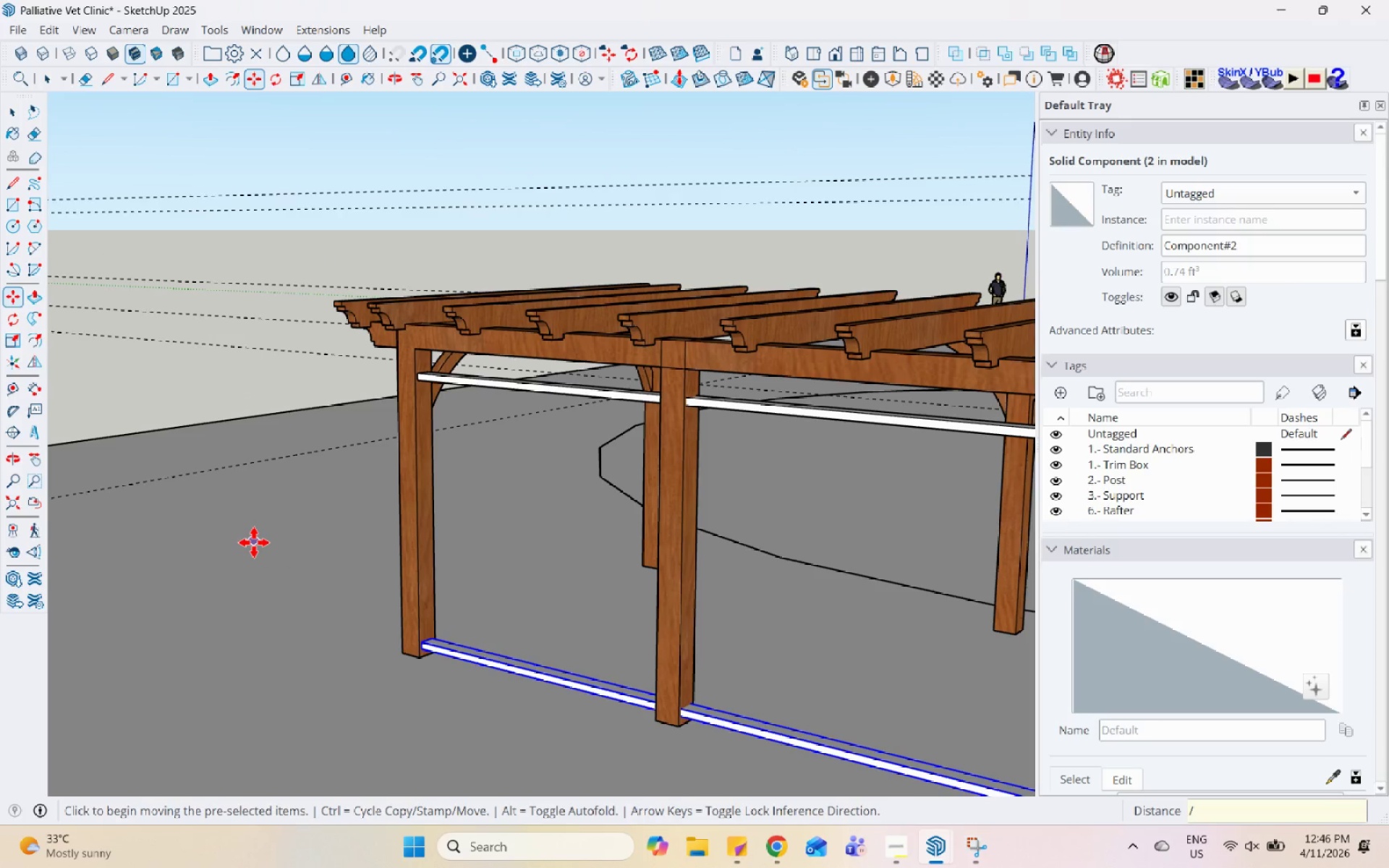 
key(Numpad2)
 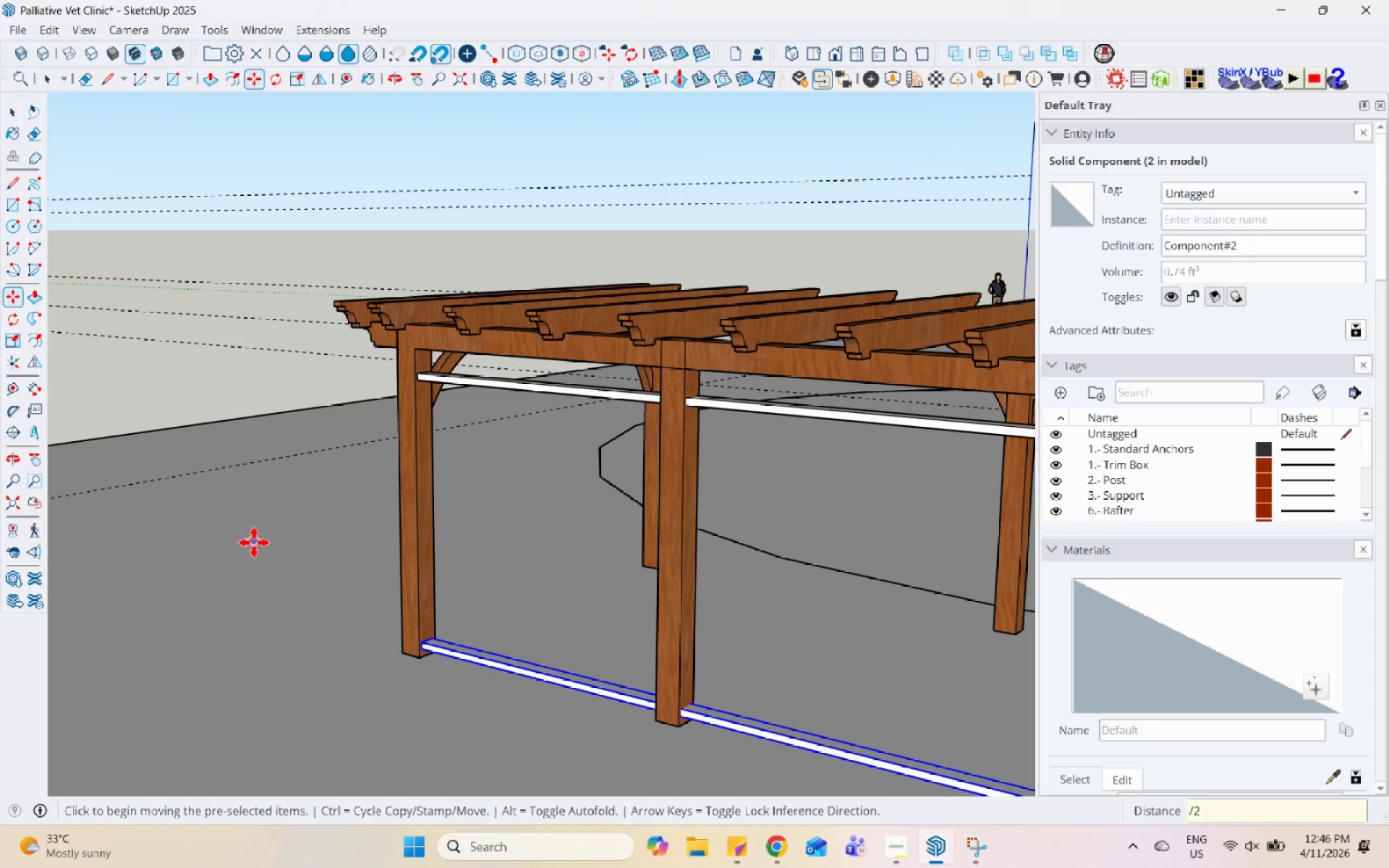 
key(Numpad5)
 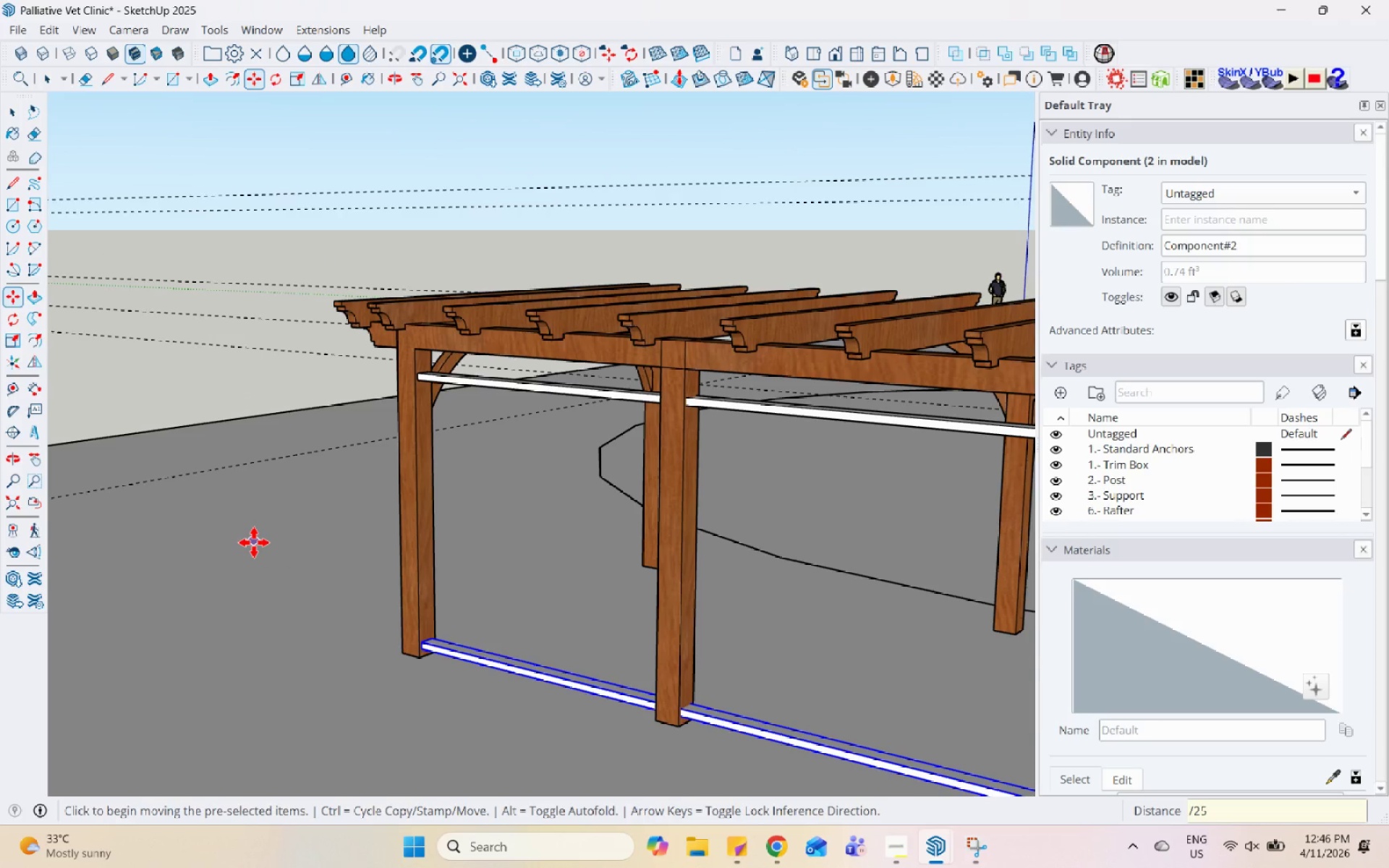 
key(Enter)
 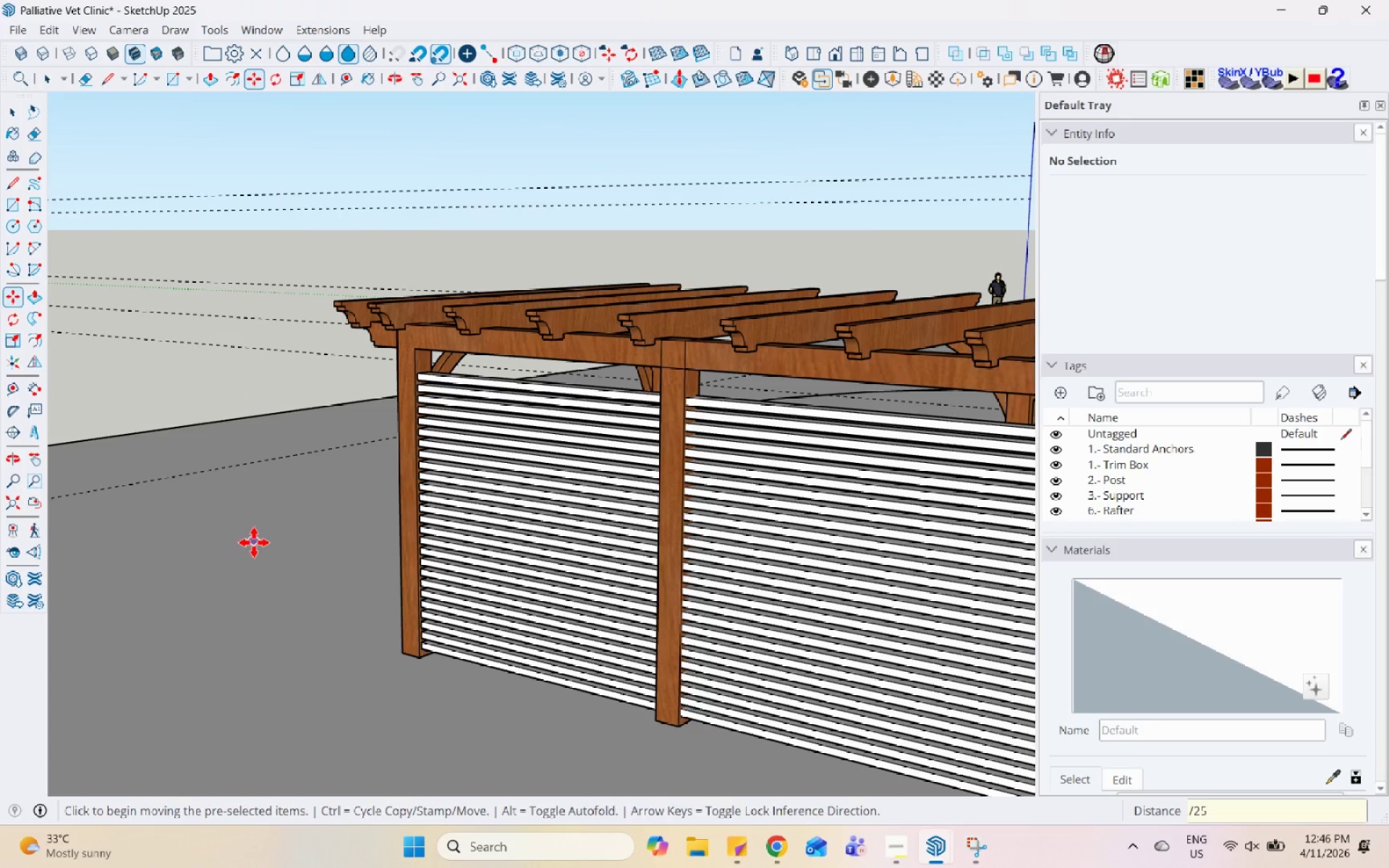 
key(NumpadDivide)
 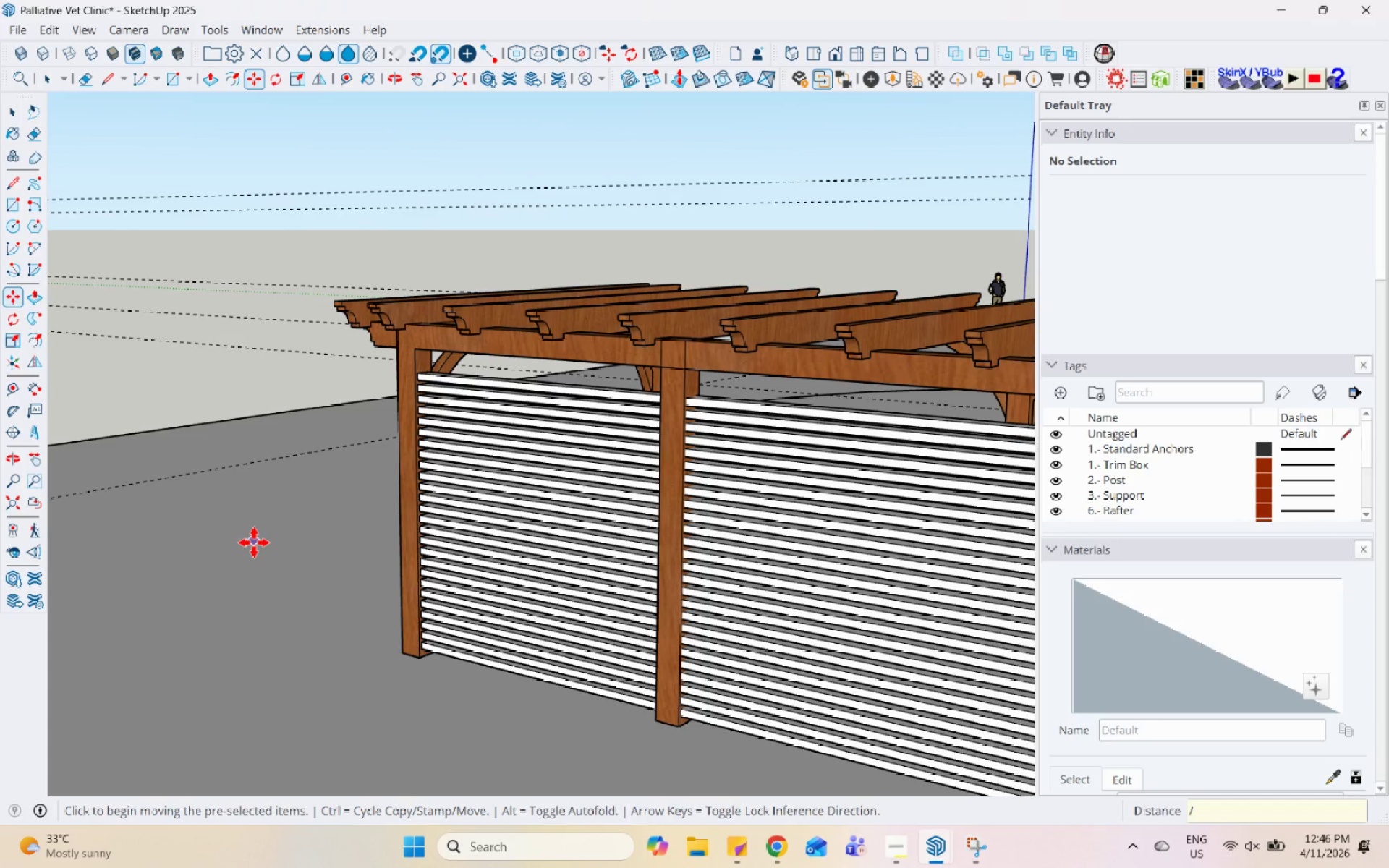 
key(Numpad2)
 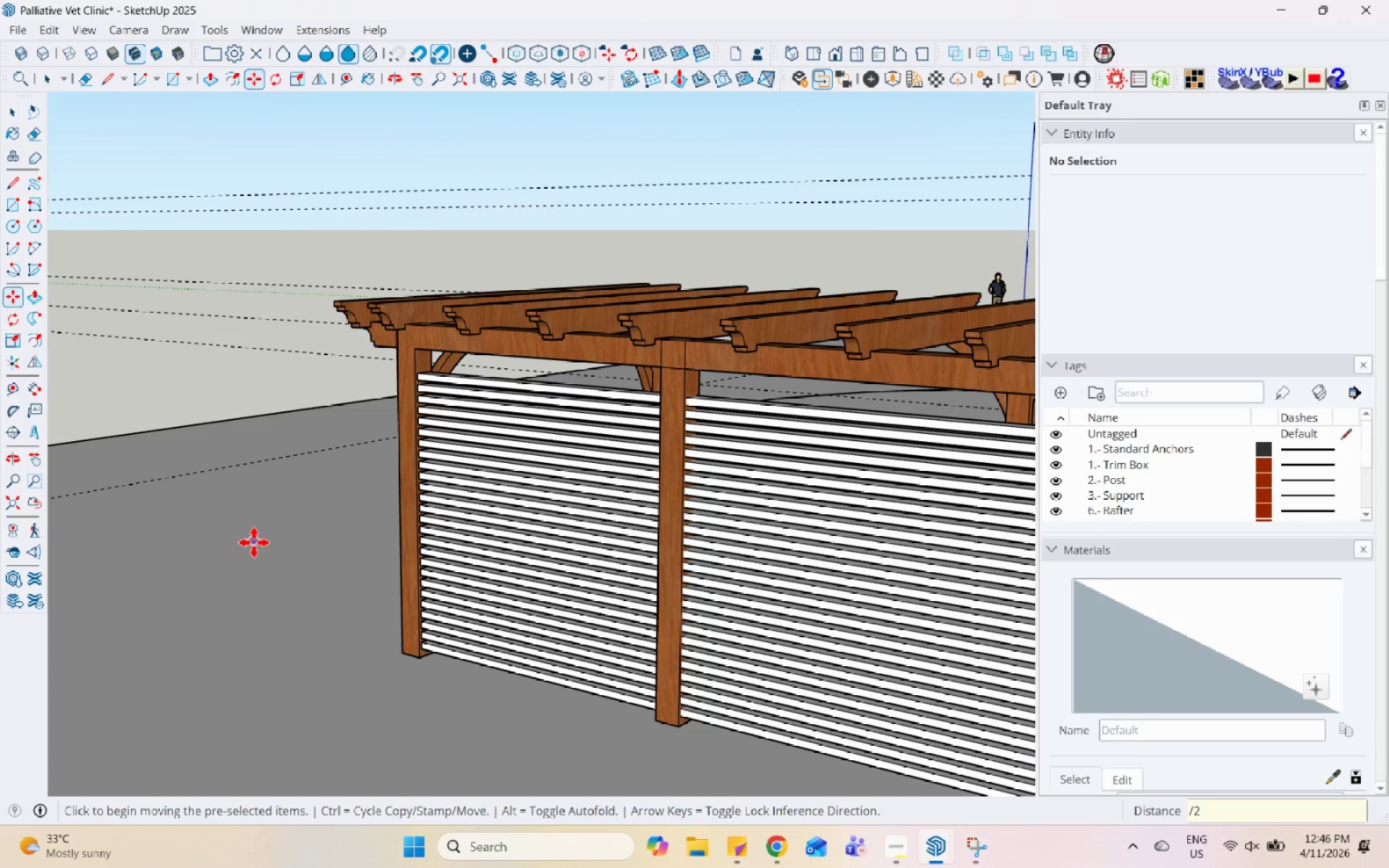 
key(Numpad0)
 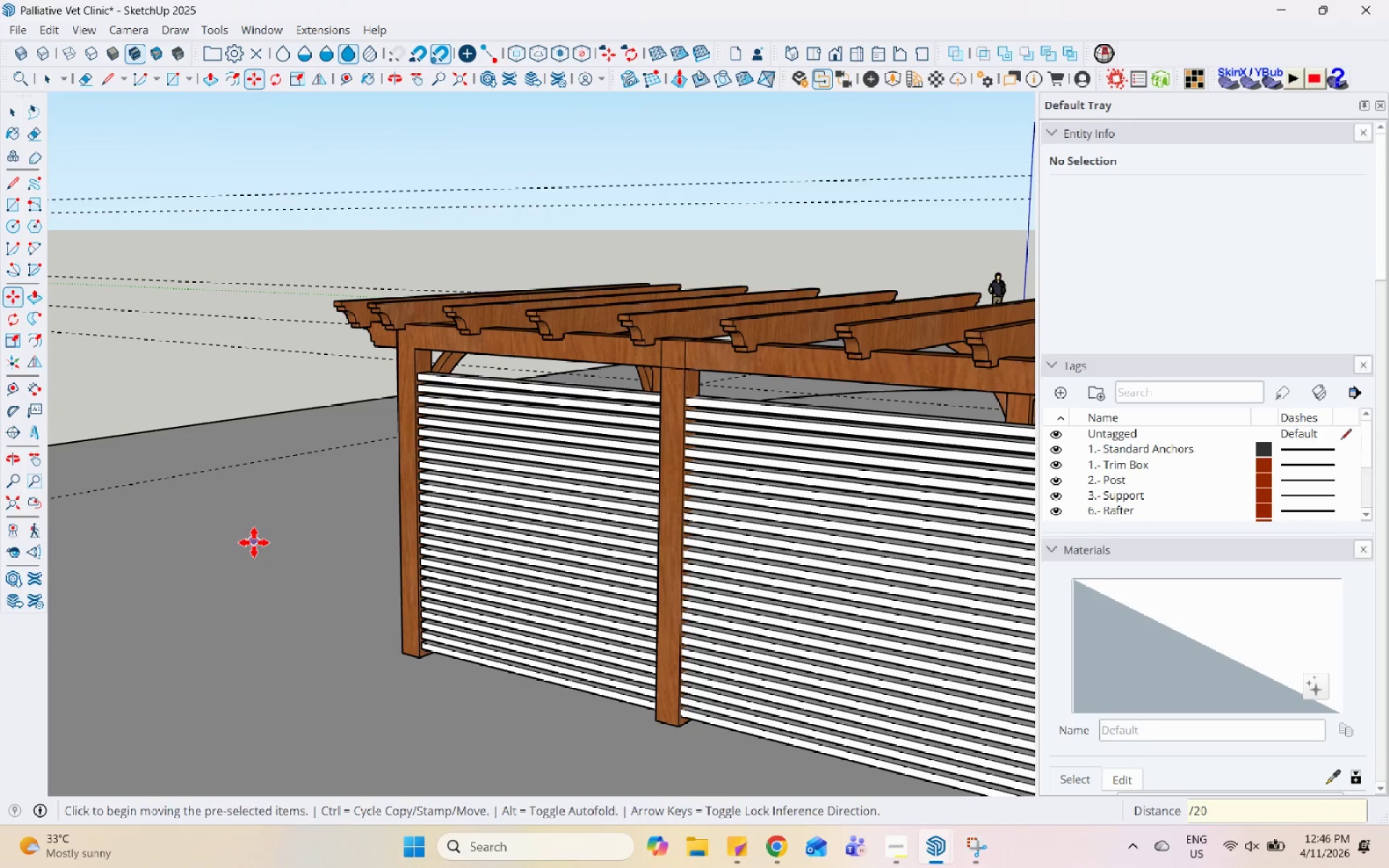 
key(Enter)
 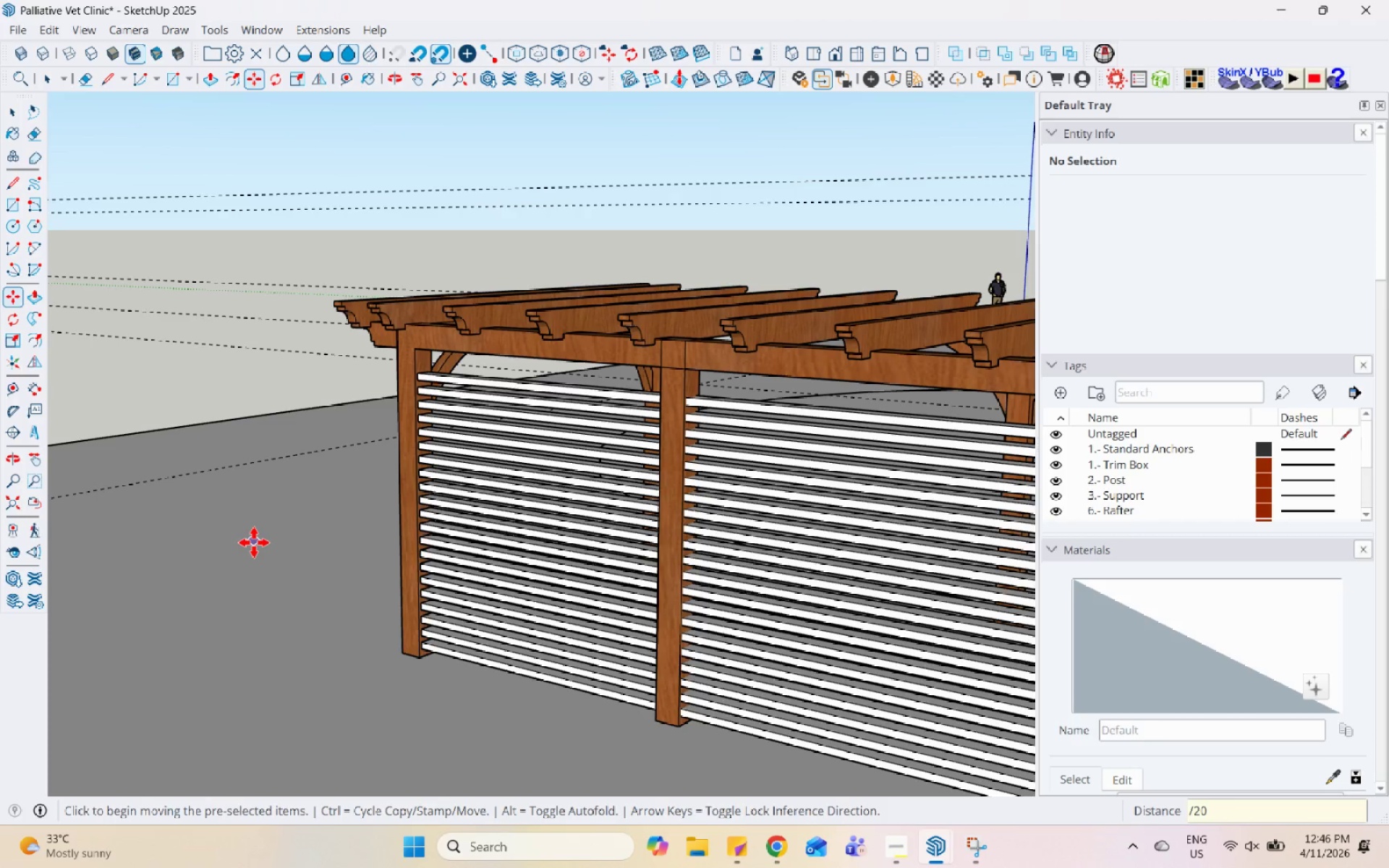 
key(NumpadDivide)
 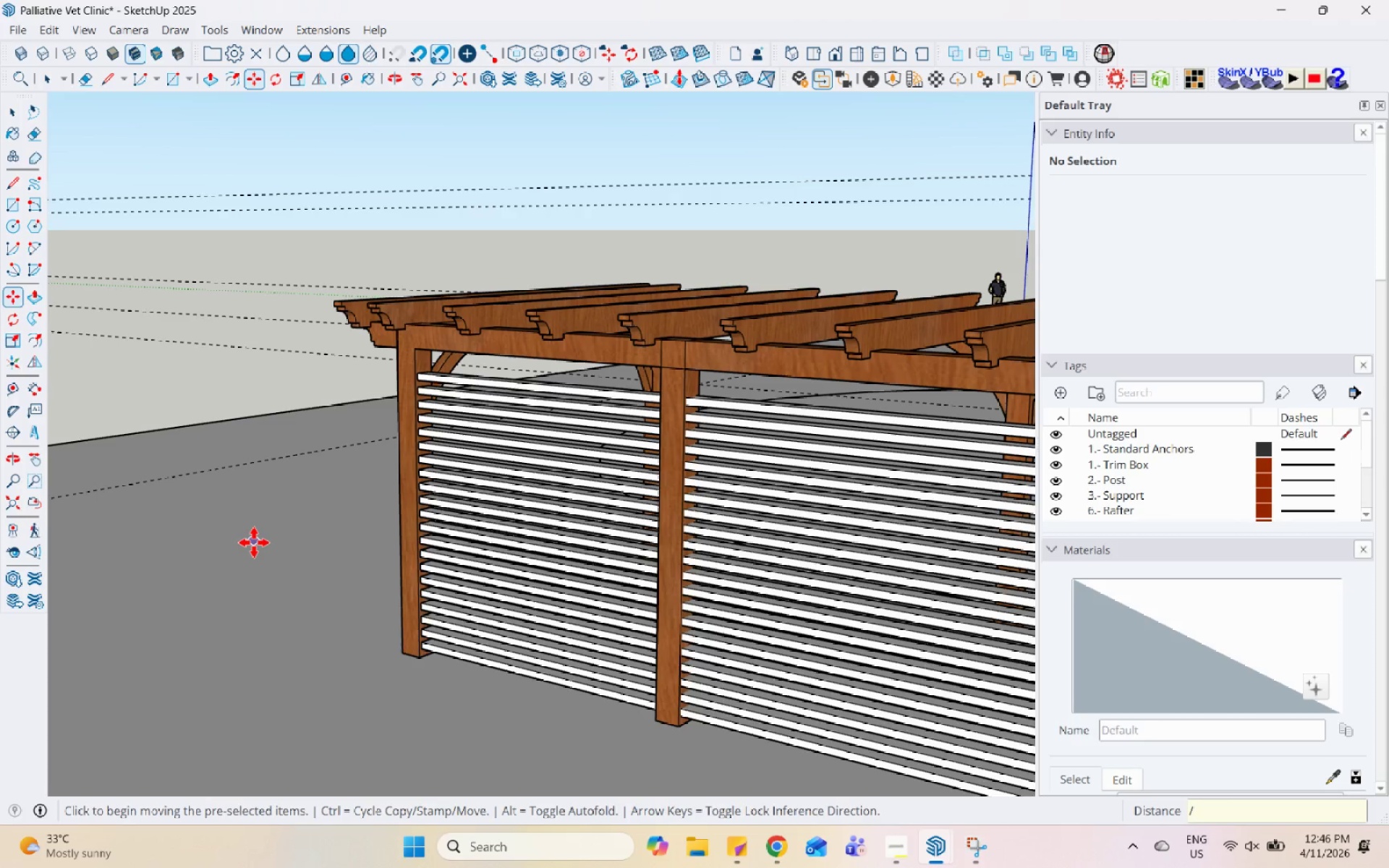 
key(Numpad1)
 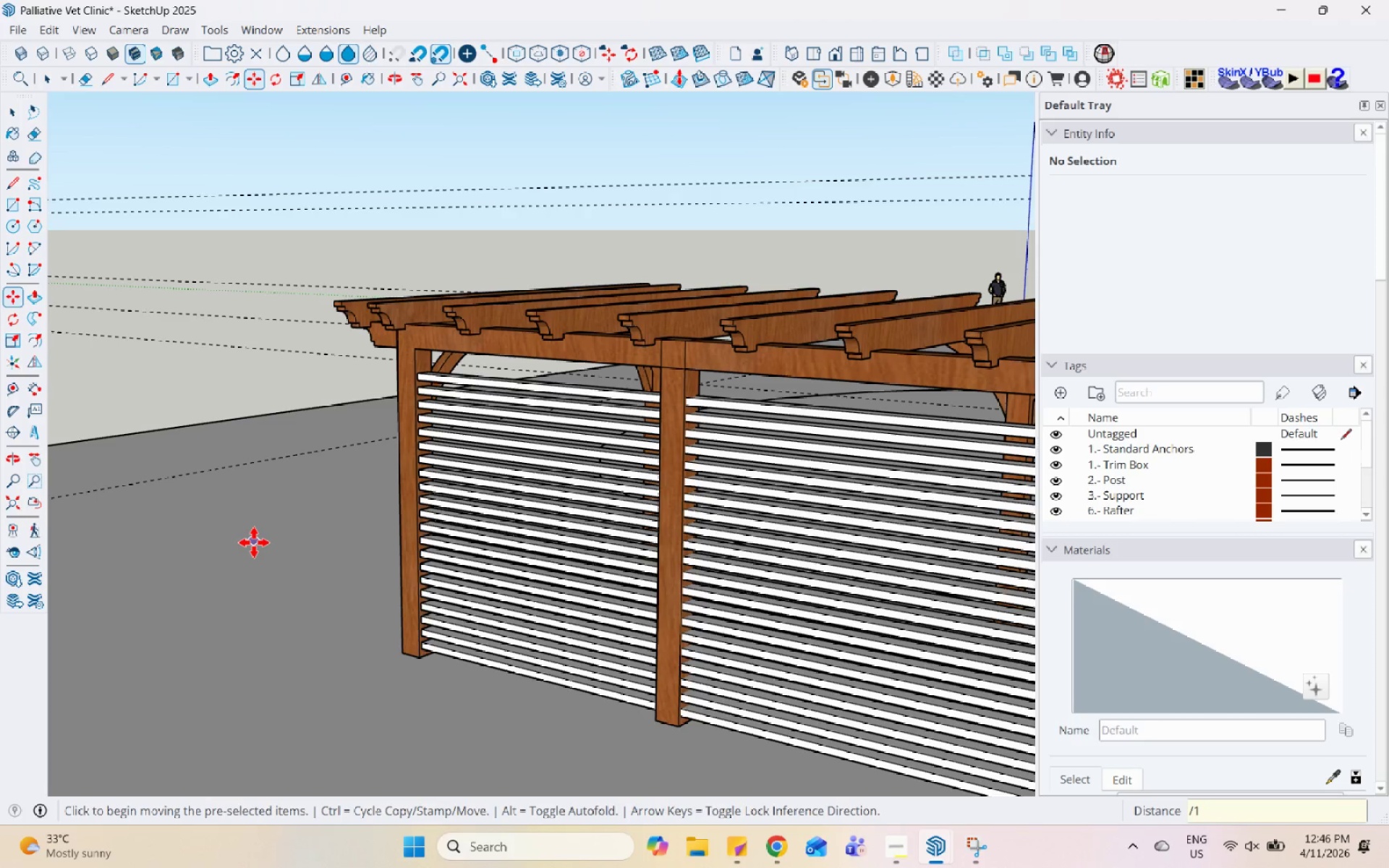 
key(Numpad5)
 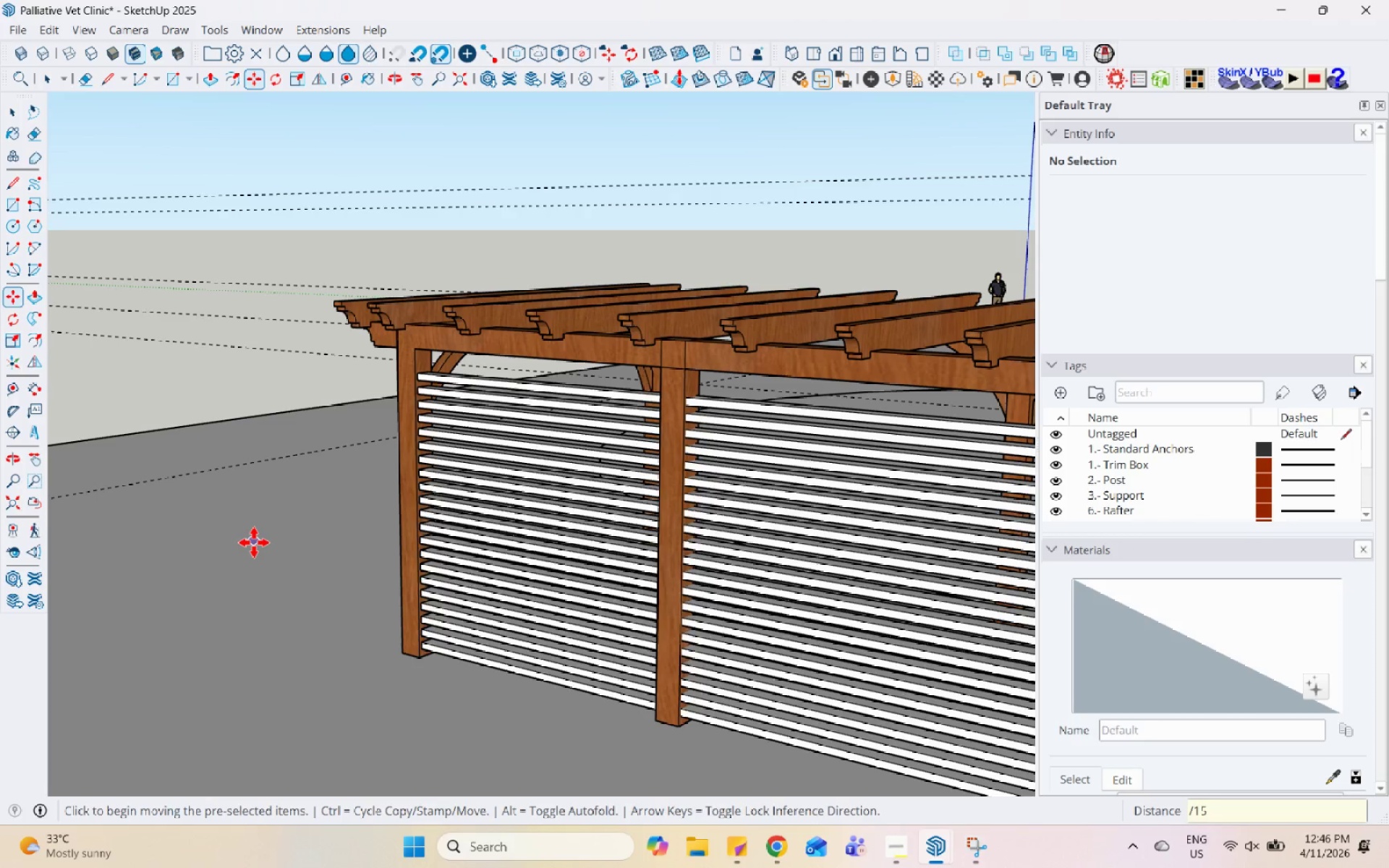 
key(Enter)
 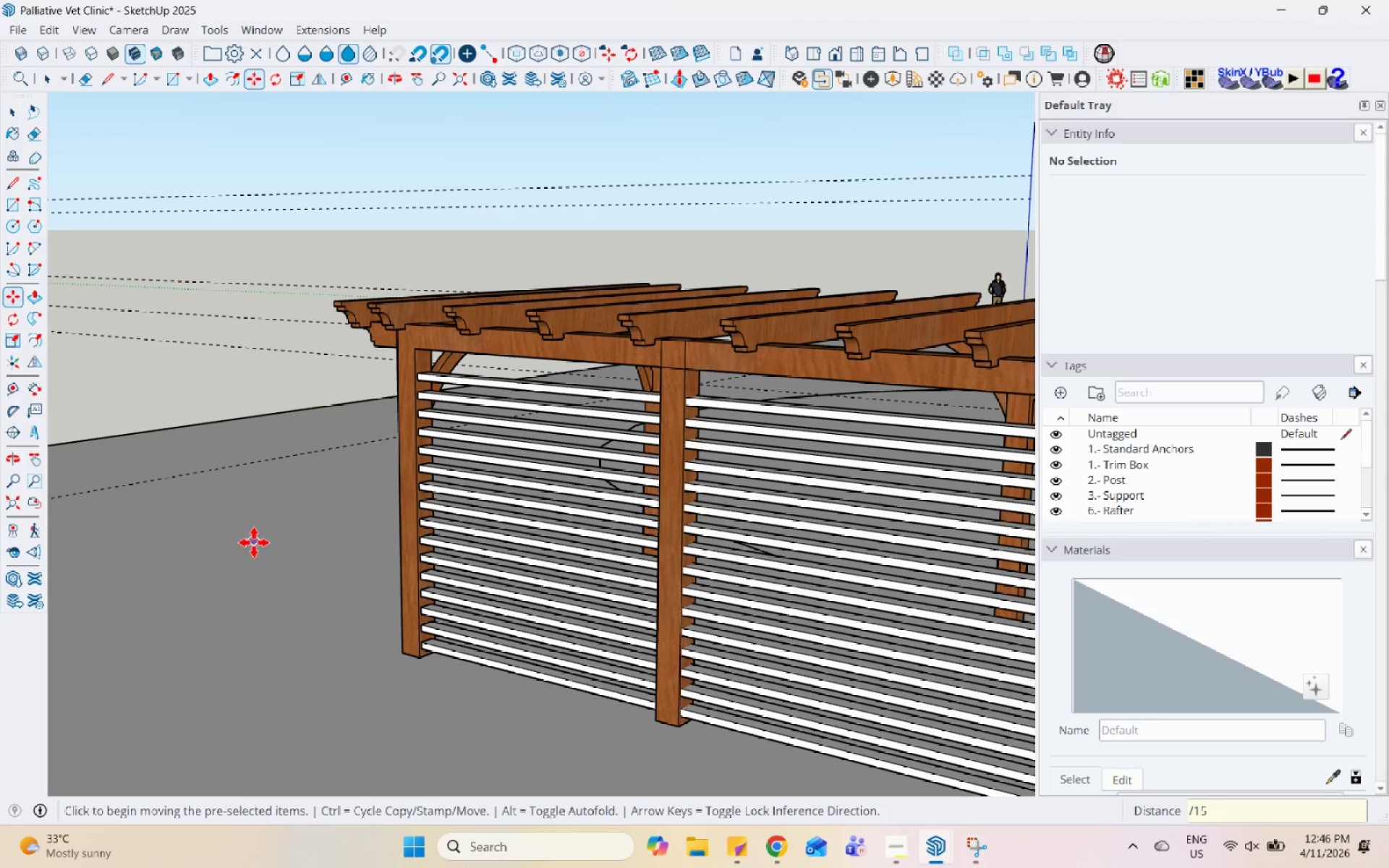 
scroll: coordinate [273, 550], scroll_direction: down, amount: 5.0
 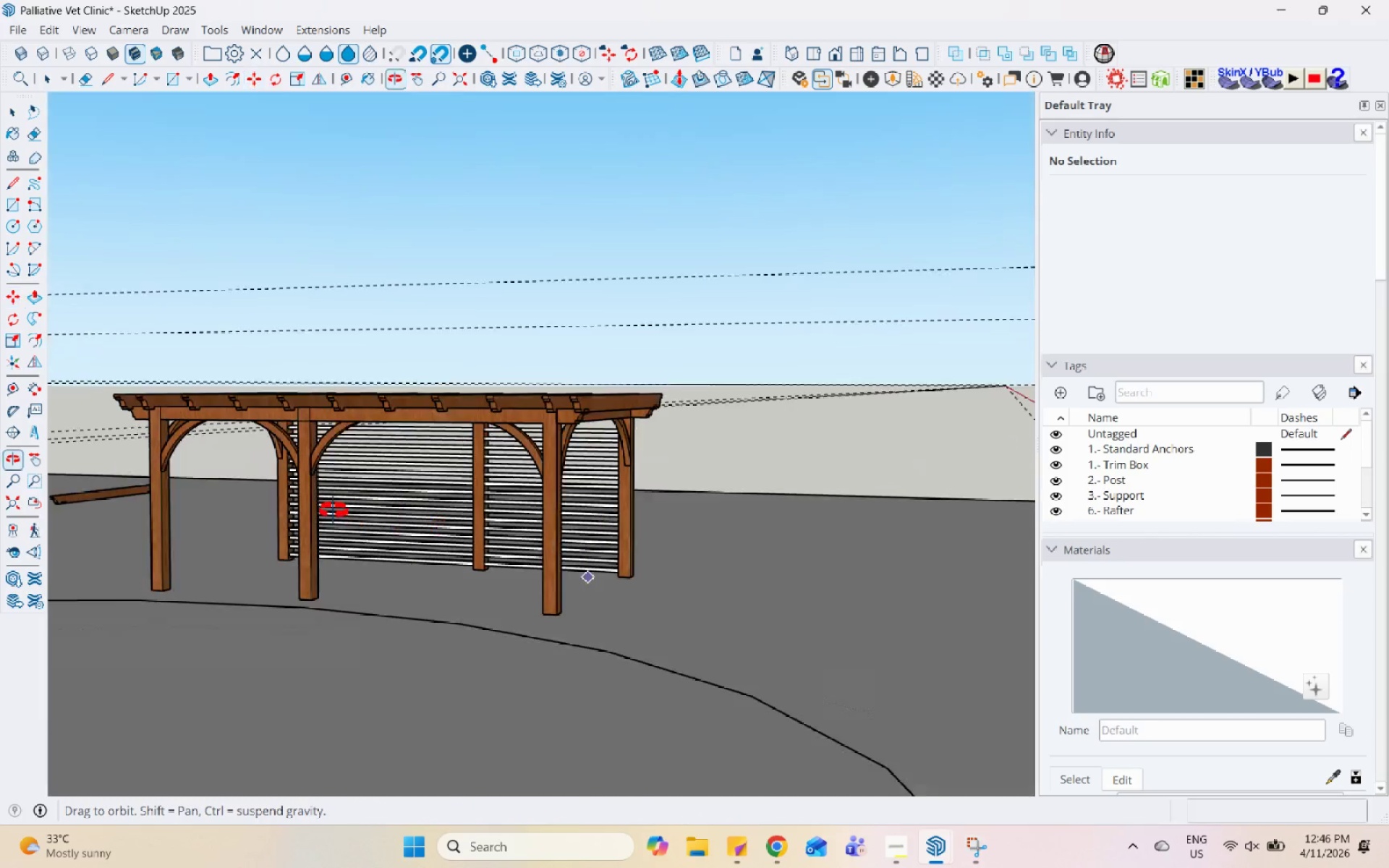 
key(Space)
 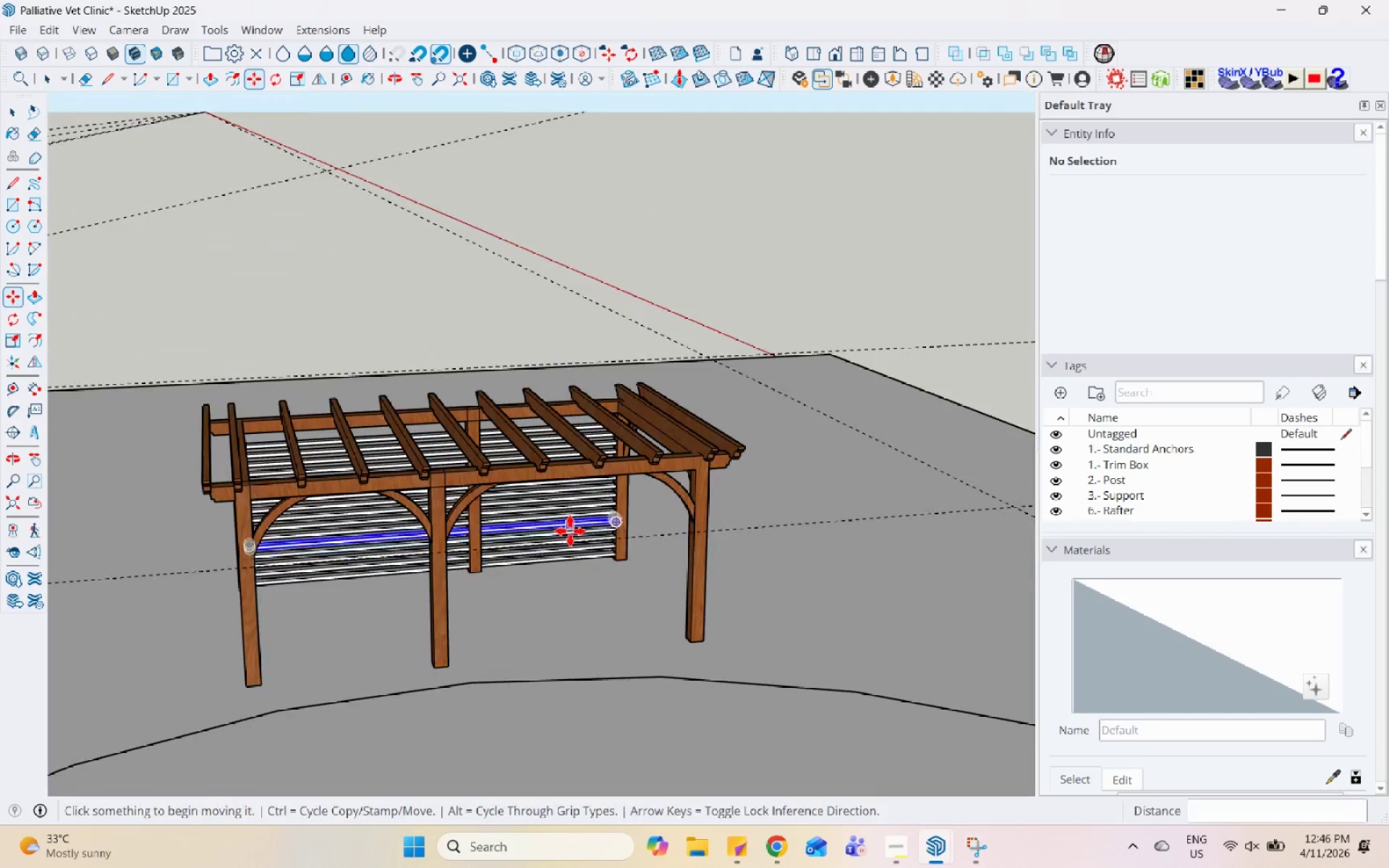 
scroll: coordinate [483, 466], scroll_direction: up, amount: 7.0
 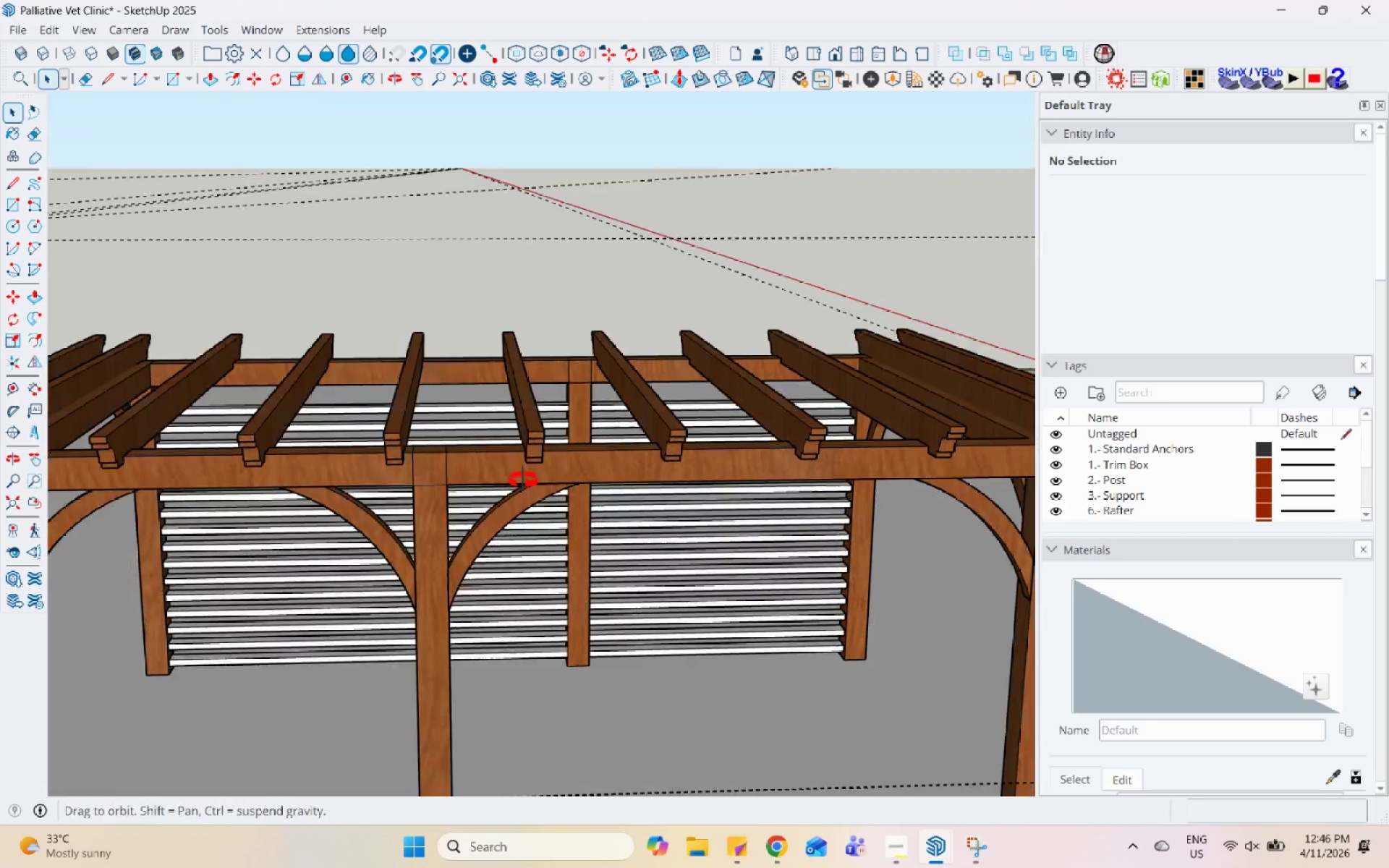 
scroll: coordinate [569, 472], scroll_direction: down, amount: 4.0
 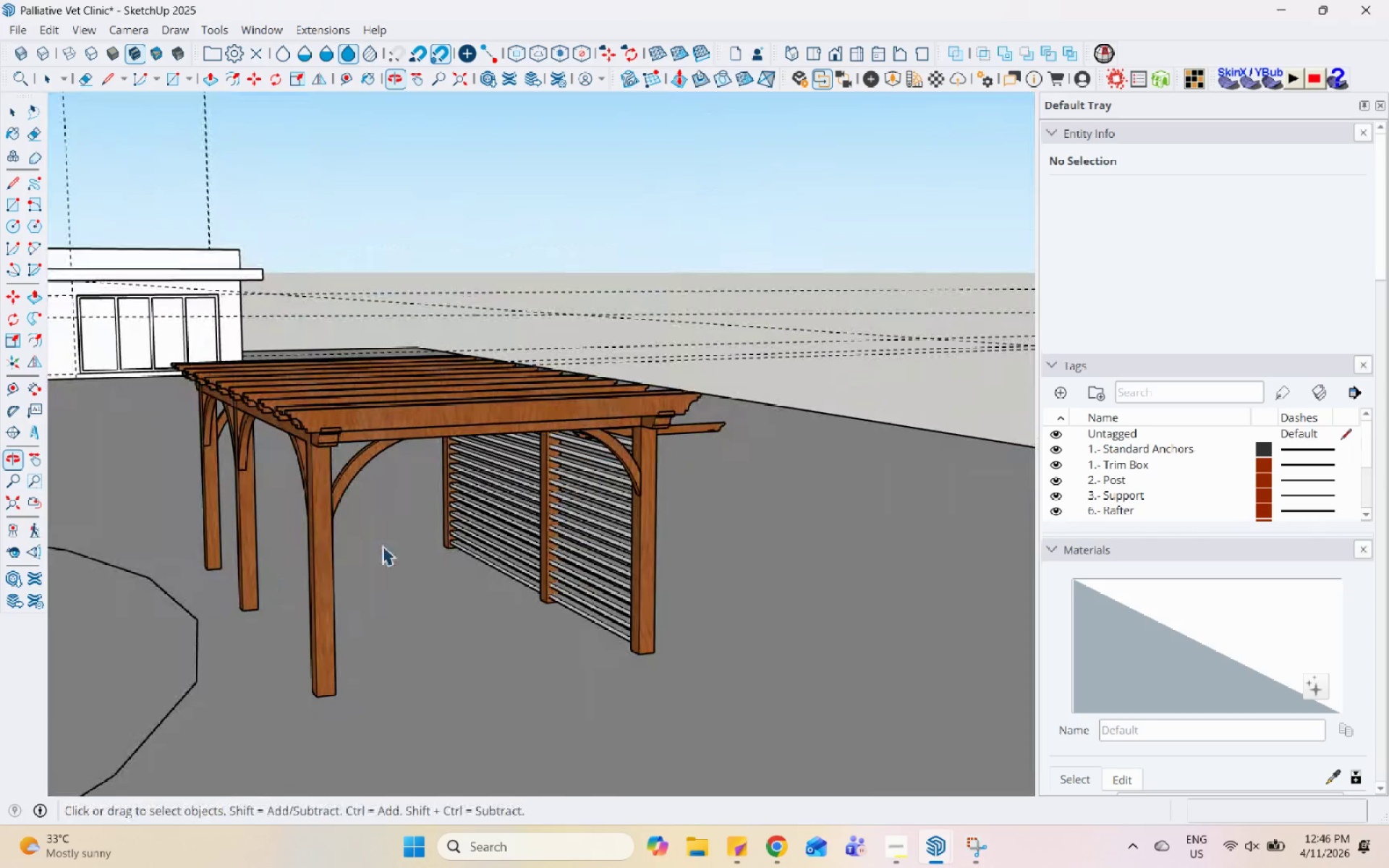 
left_click([838, 418])
 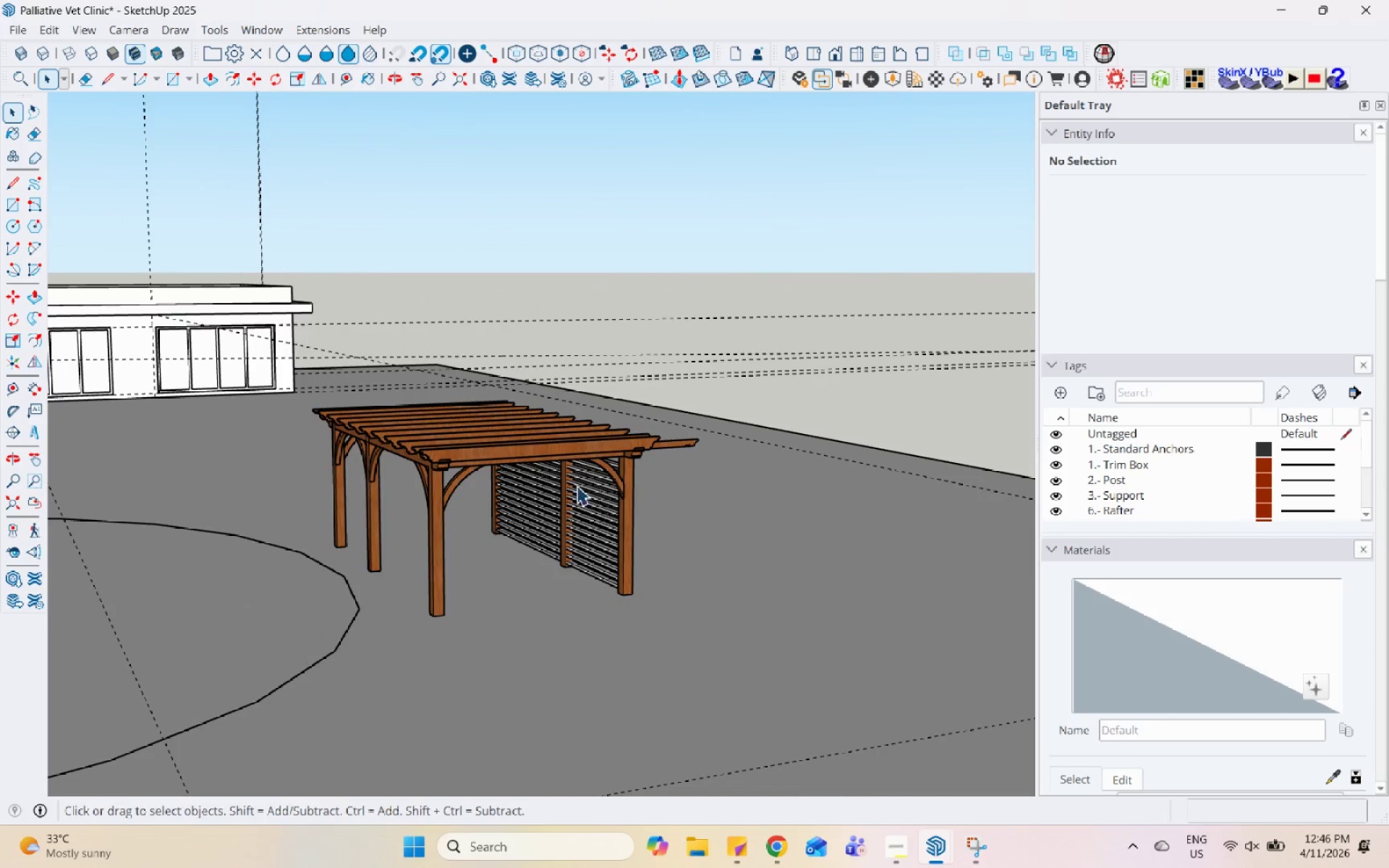 
scroll: coordinate [608, 506], scroll_direction: down, amount: 5.0
 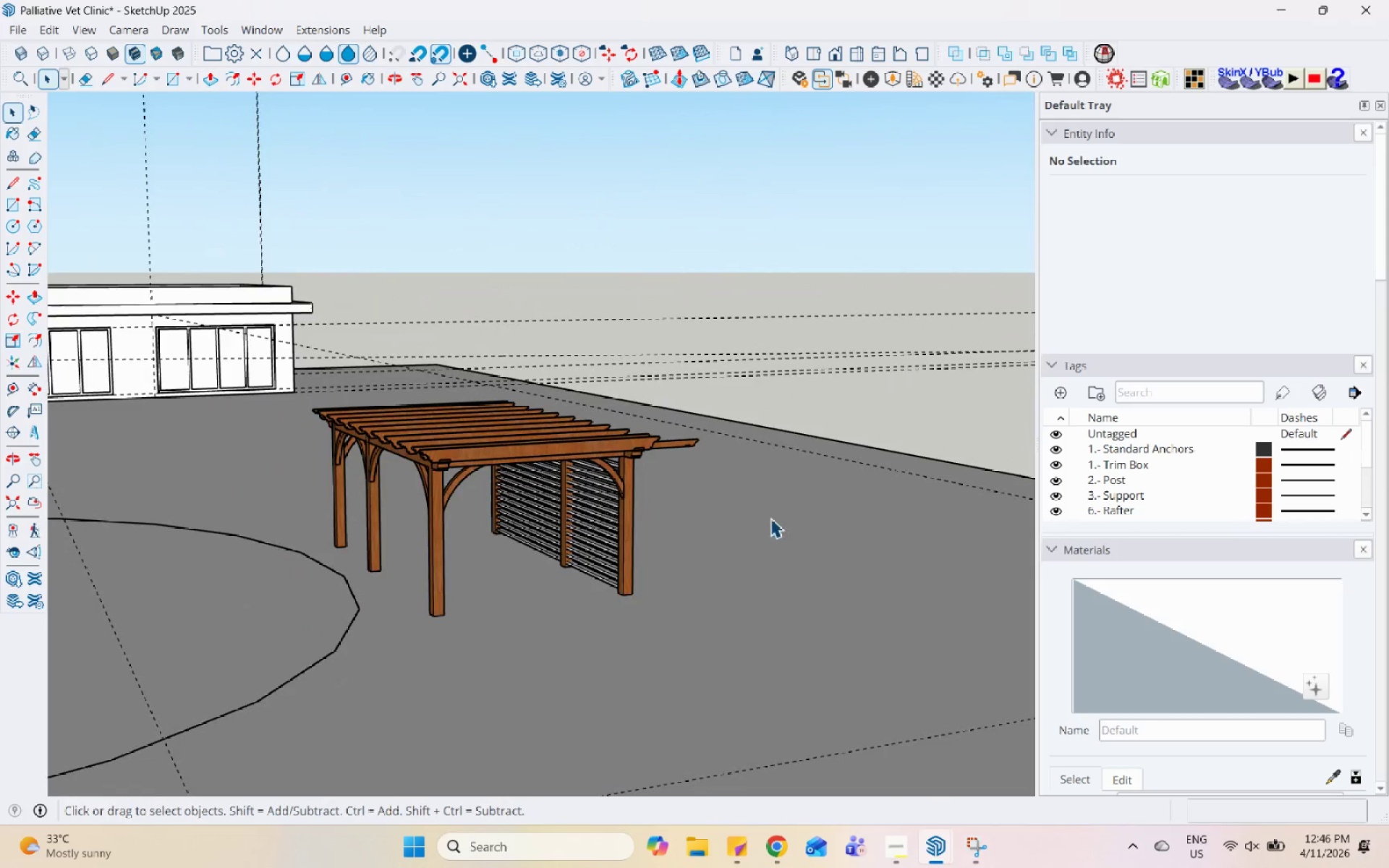 
double_click([579, 486])
 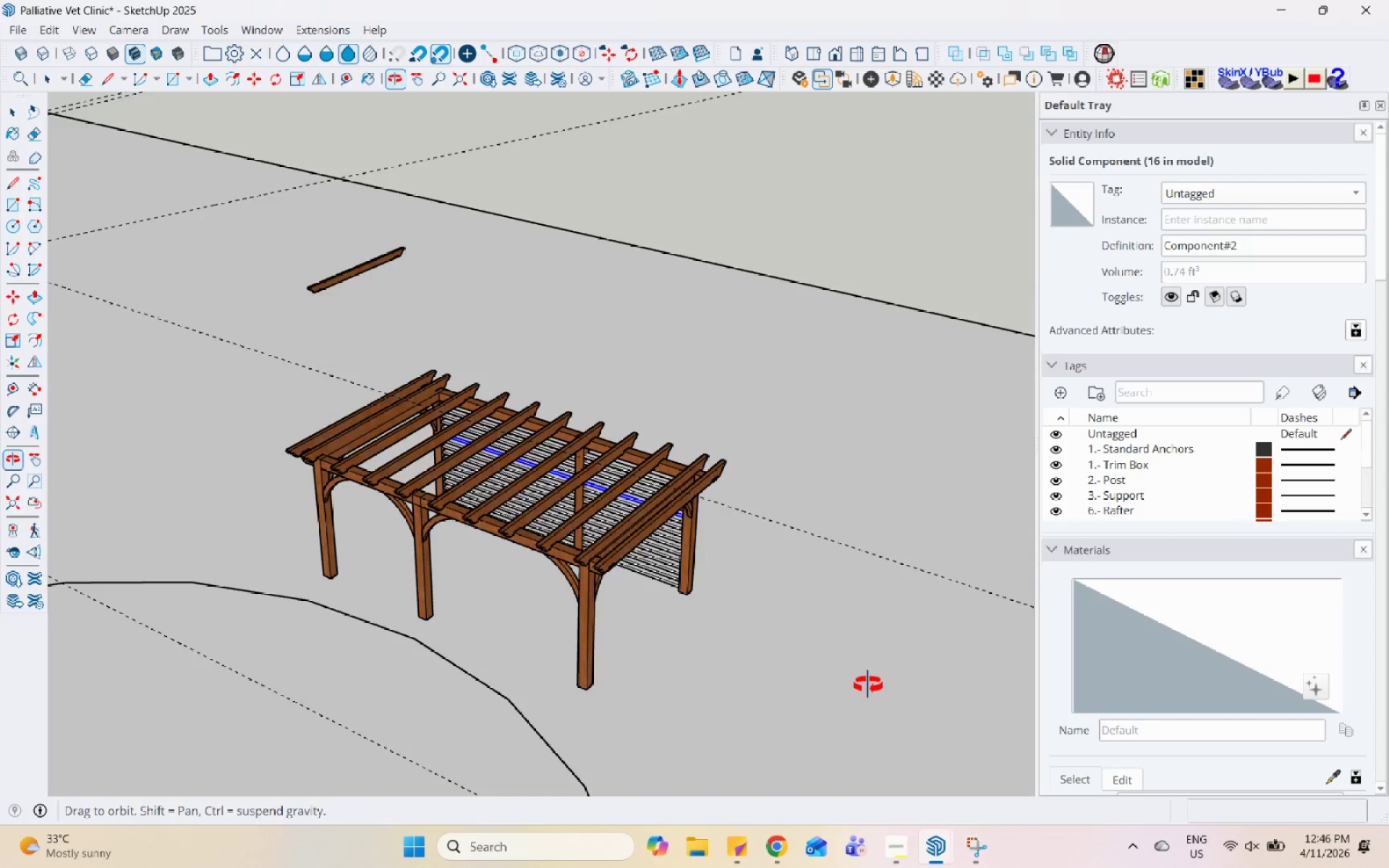 
scroll: coordinate [463, 310], scroll_direction: down, amount: 3.0
 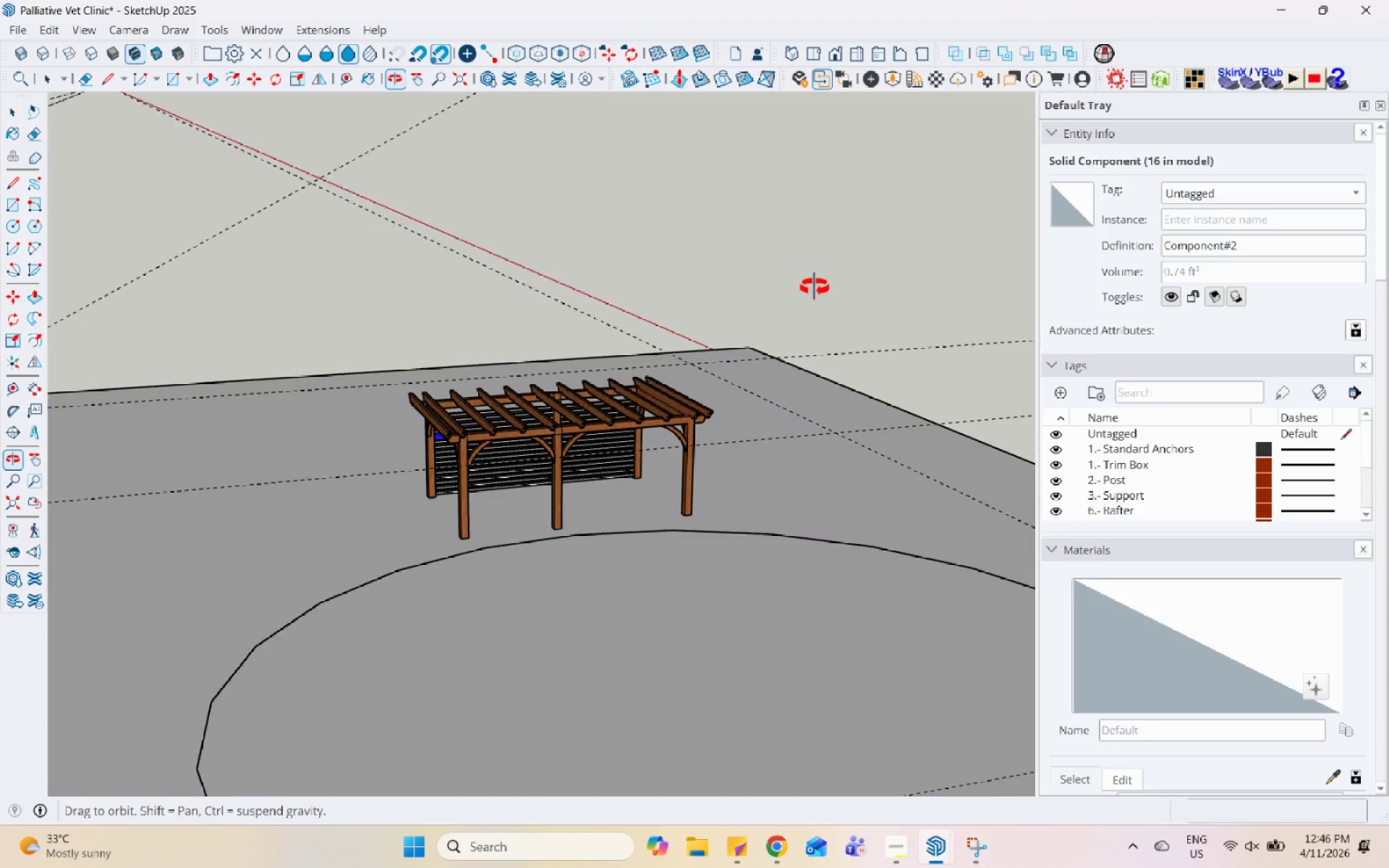 
left_click([78, 427])
 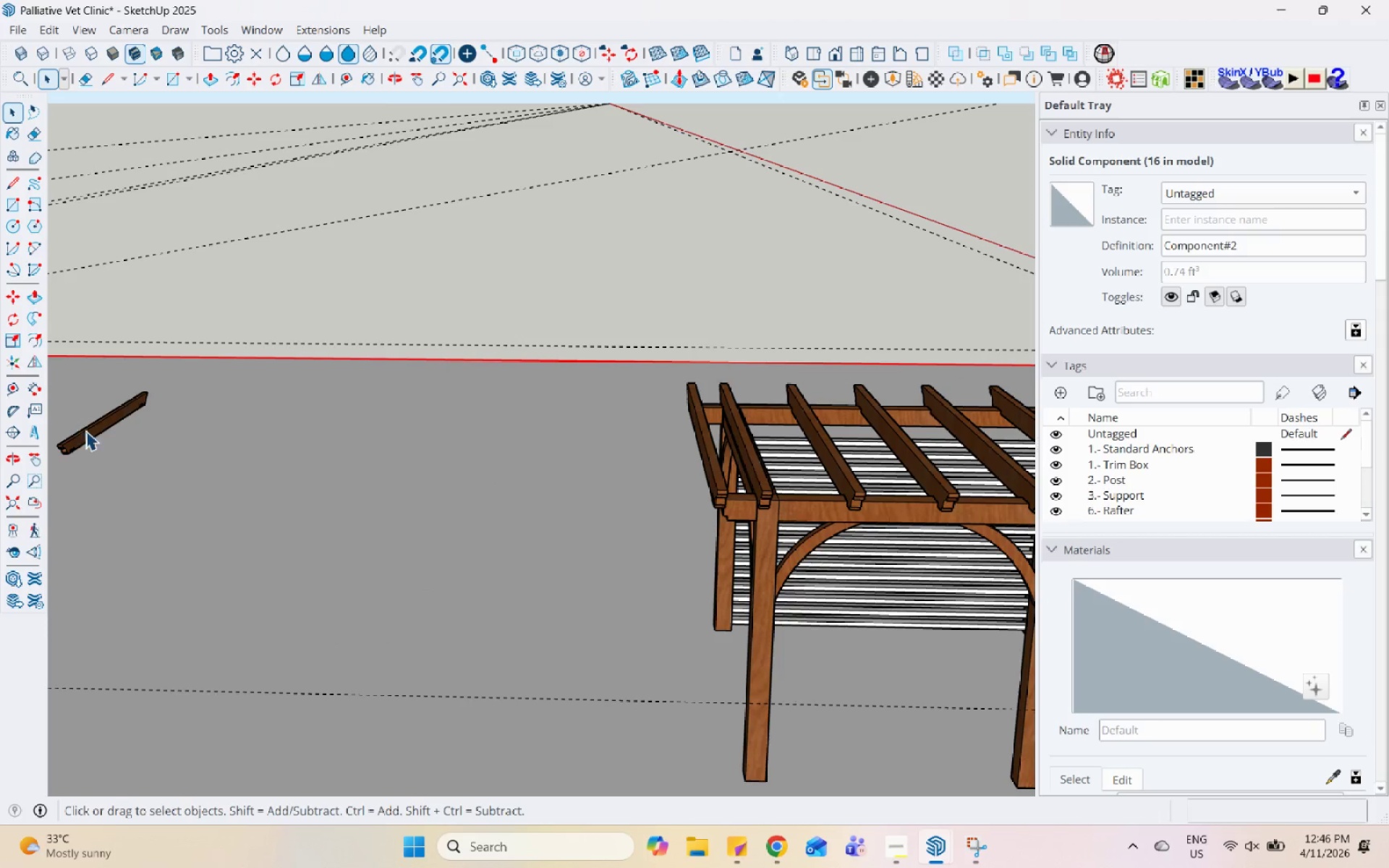 
scroll: coordinate [65, 433], scroll_direction: up, amount: 6.0
 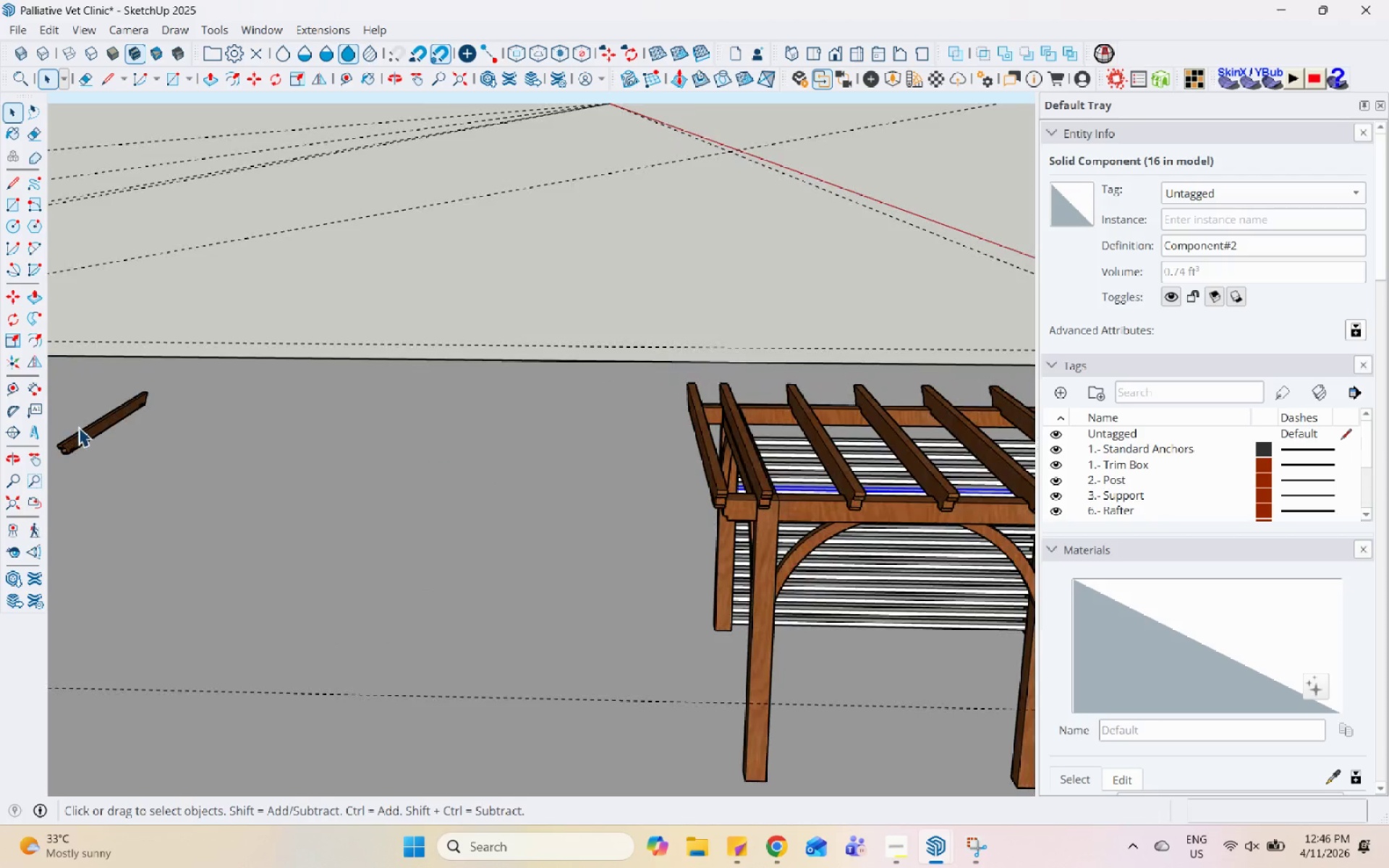 
double_click([91, 433])
 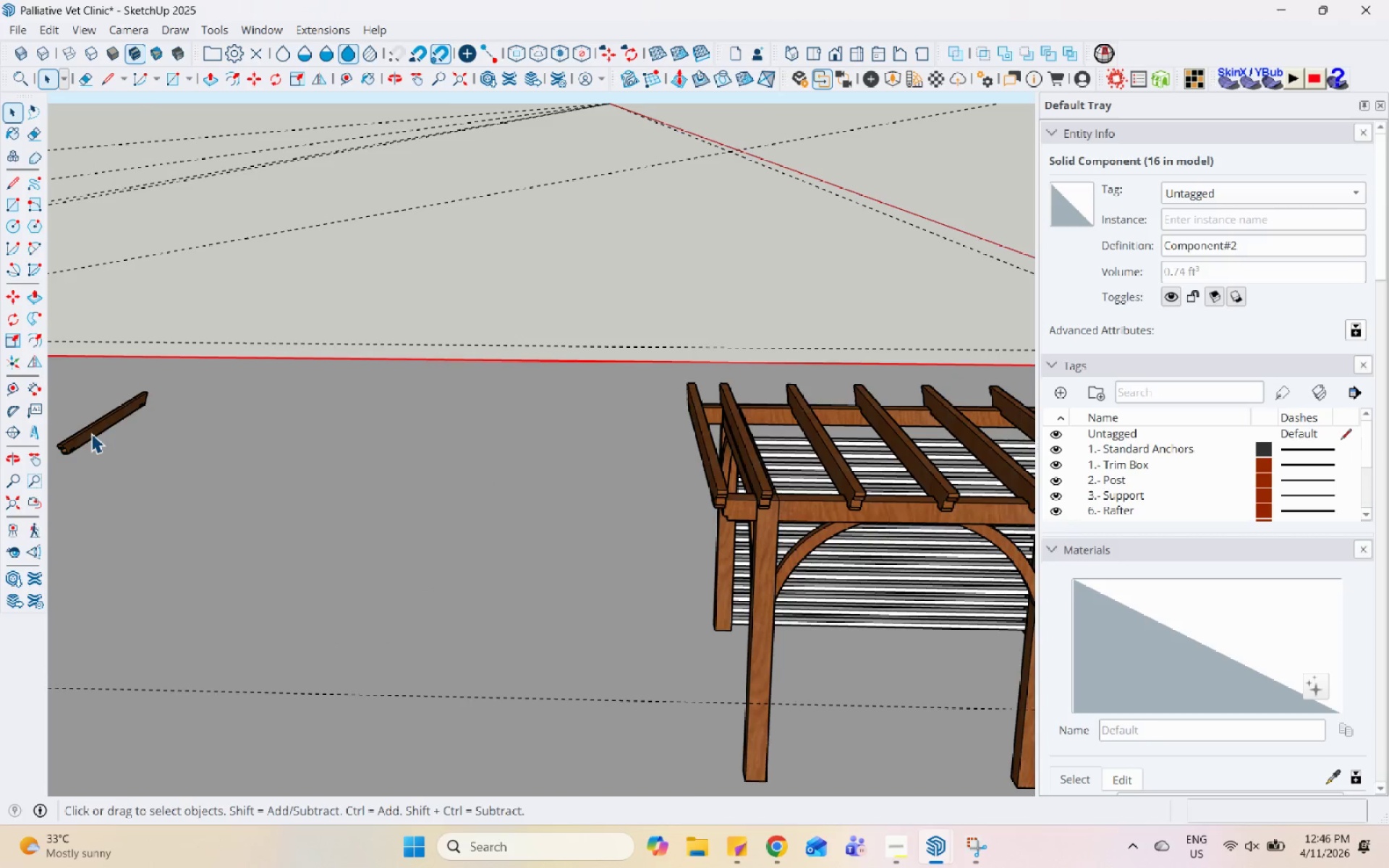 
triple_click([91, 433])
 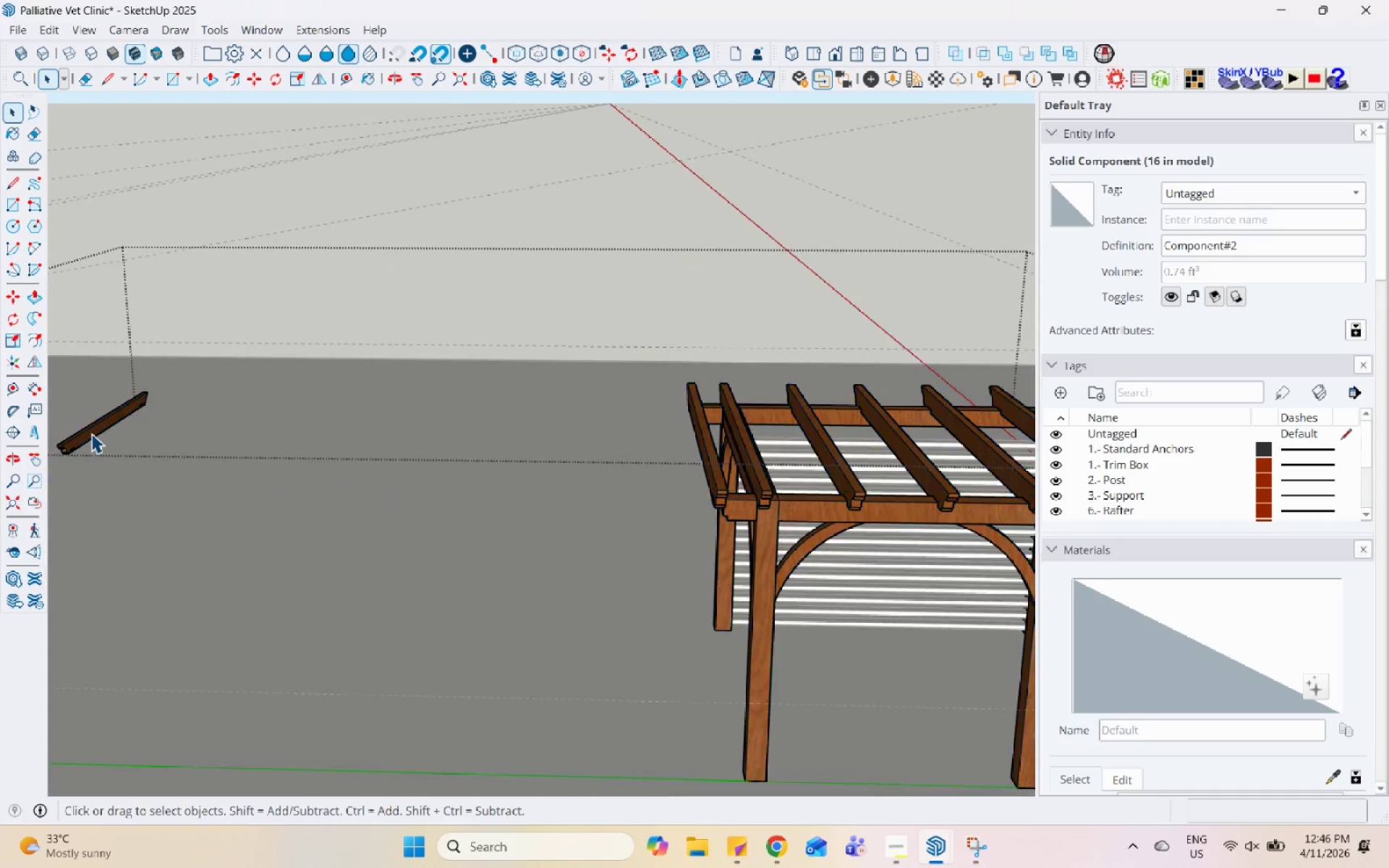 
triple_click([91, 433])
 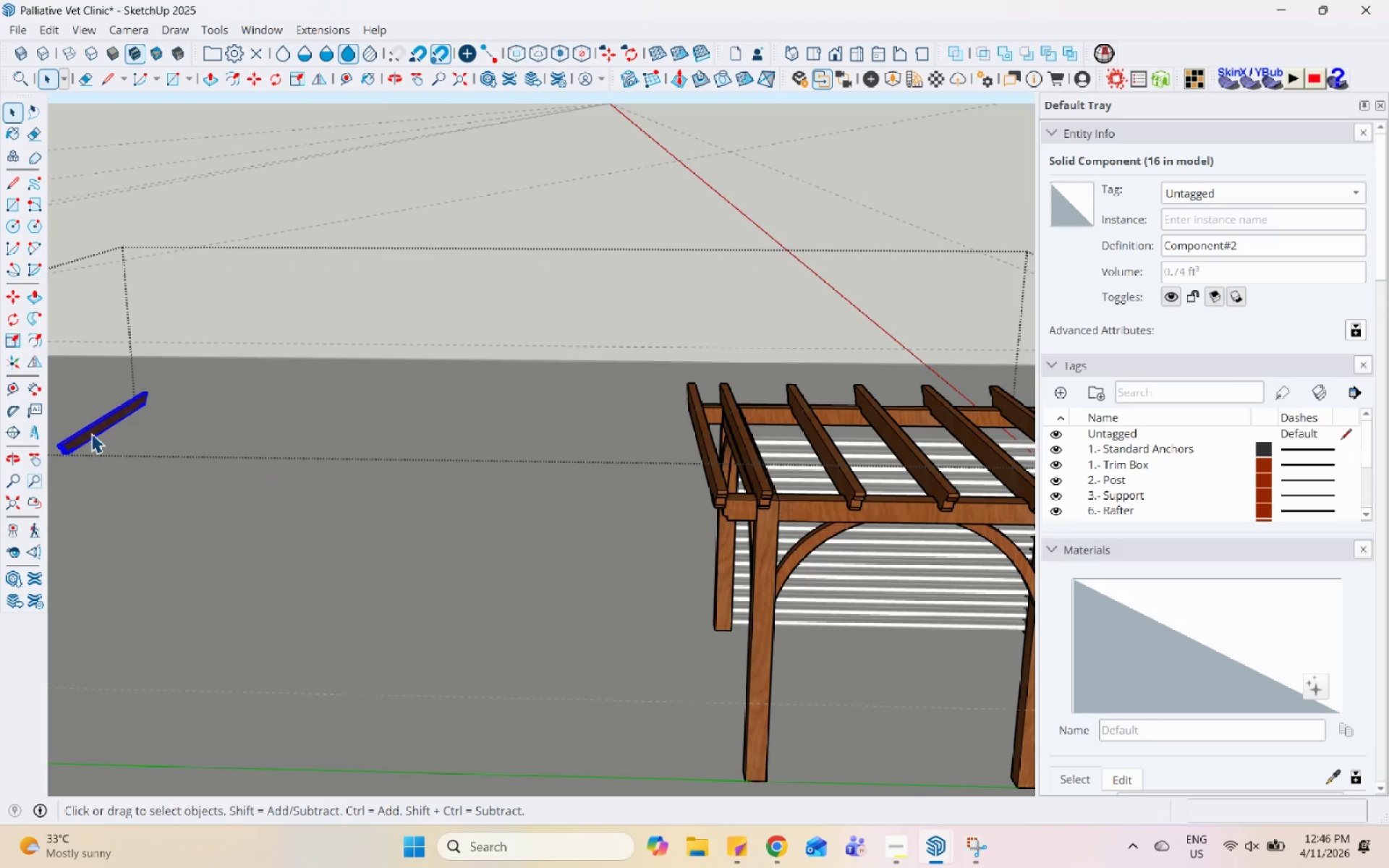 
right_click([91, 433])
 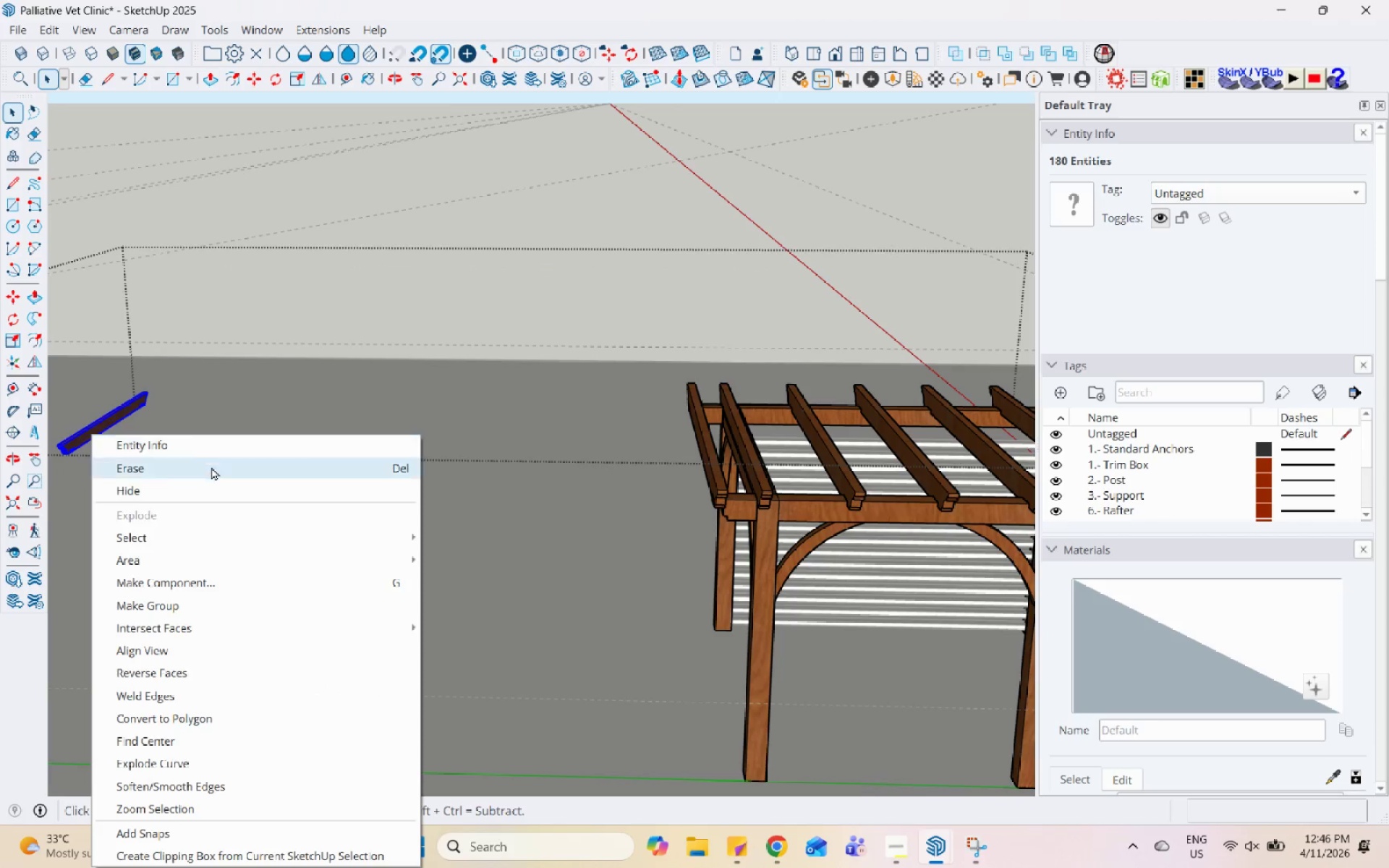 
left_click([212, 467])
 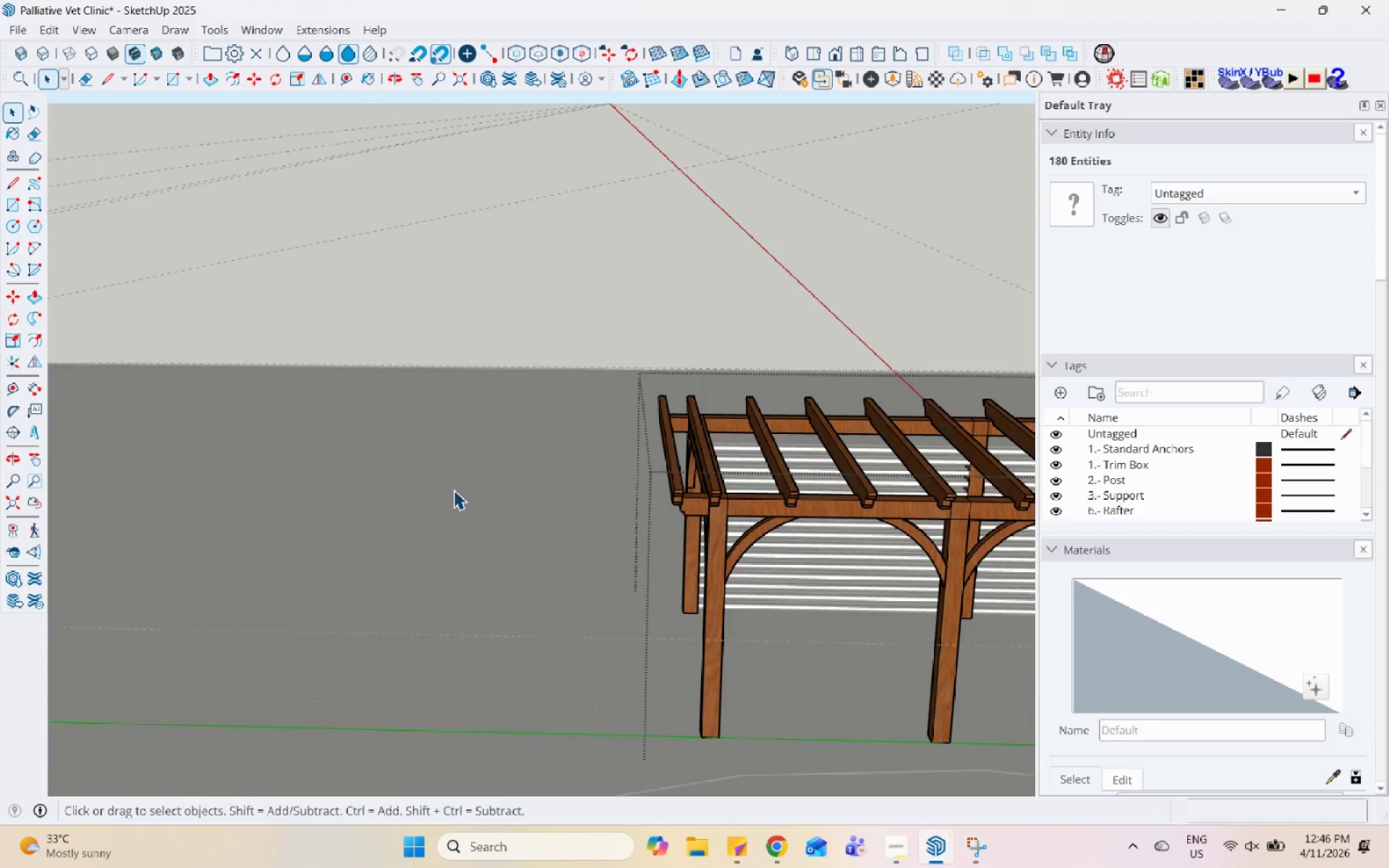 
scroll: coordinate [458, 490], scroll_direction: down, amount: 4.0
 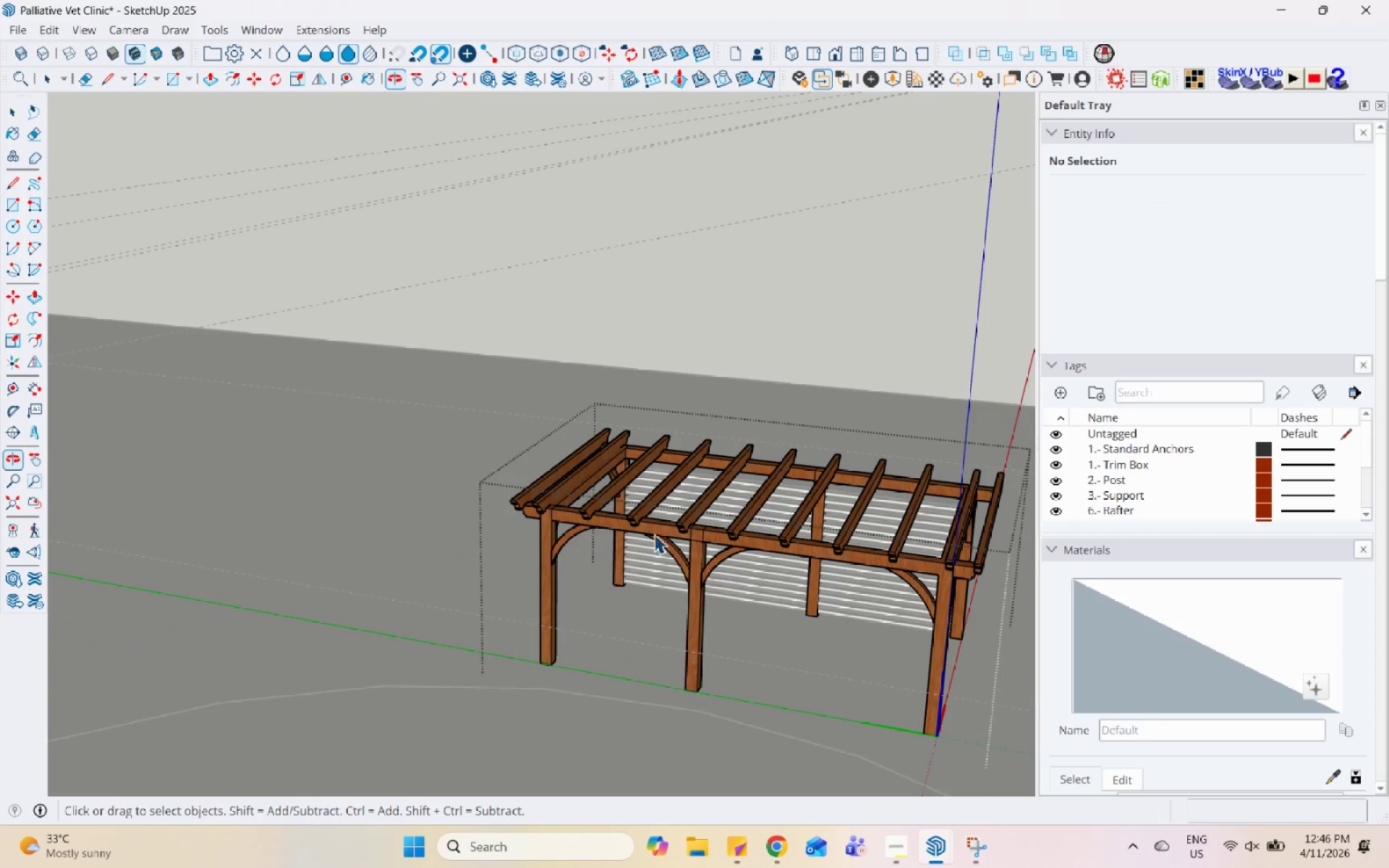 
key(Escape)
 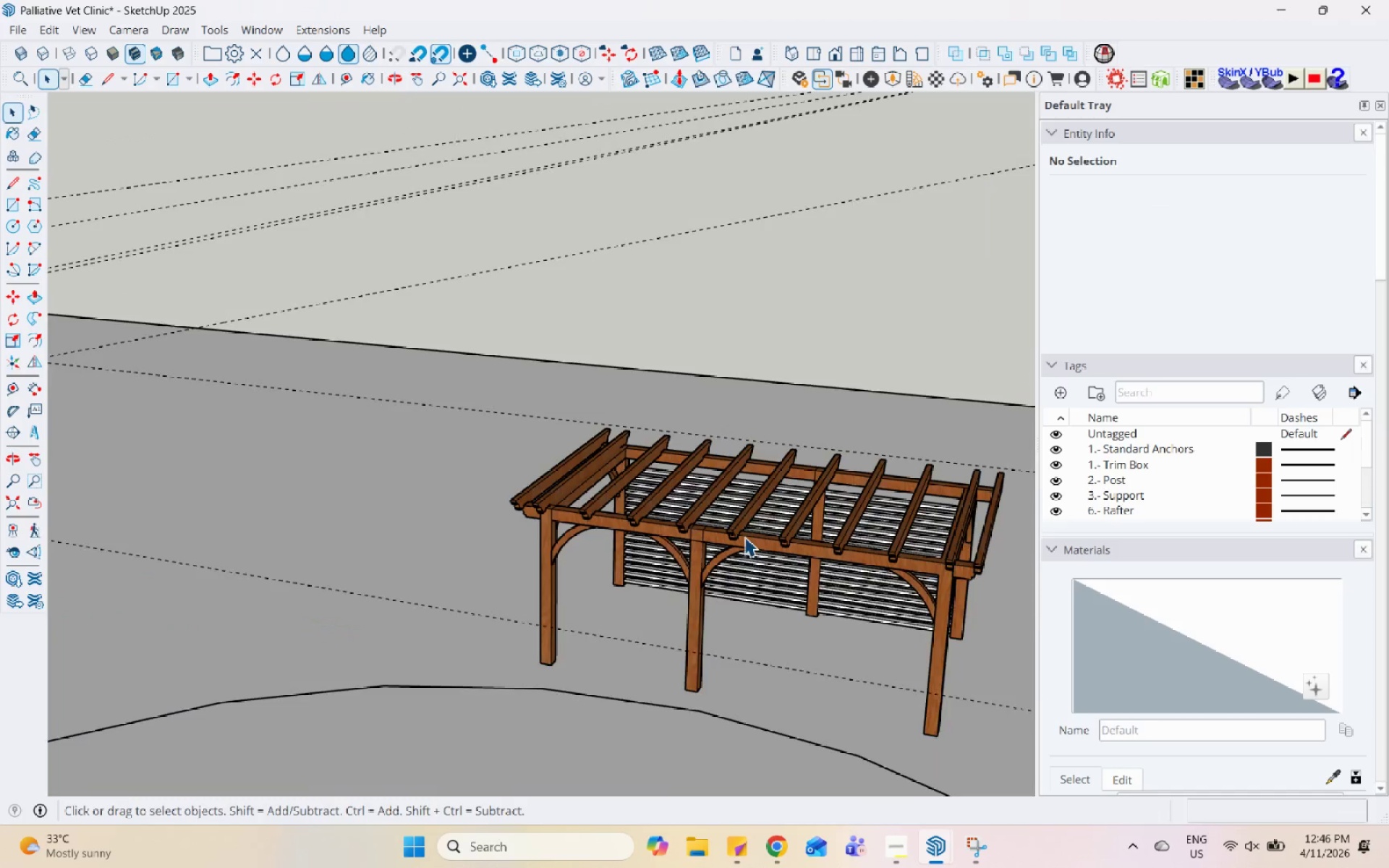 
key(Escape)
 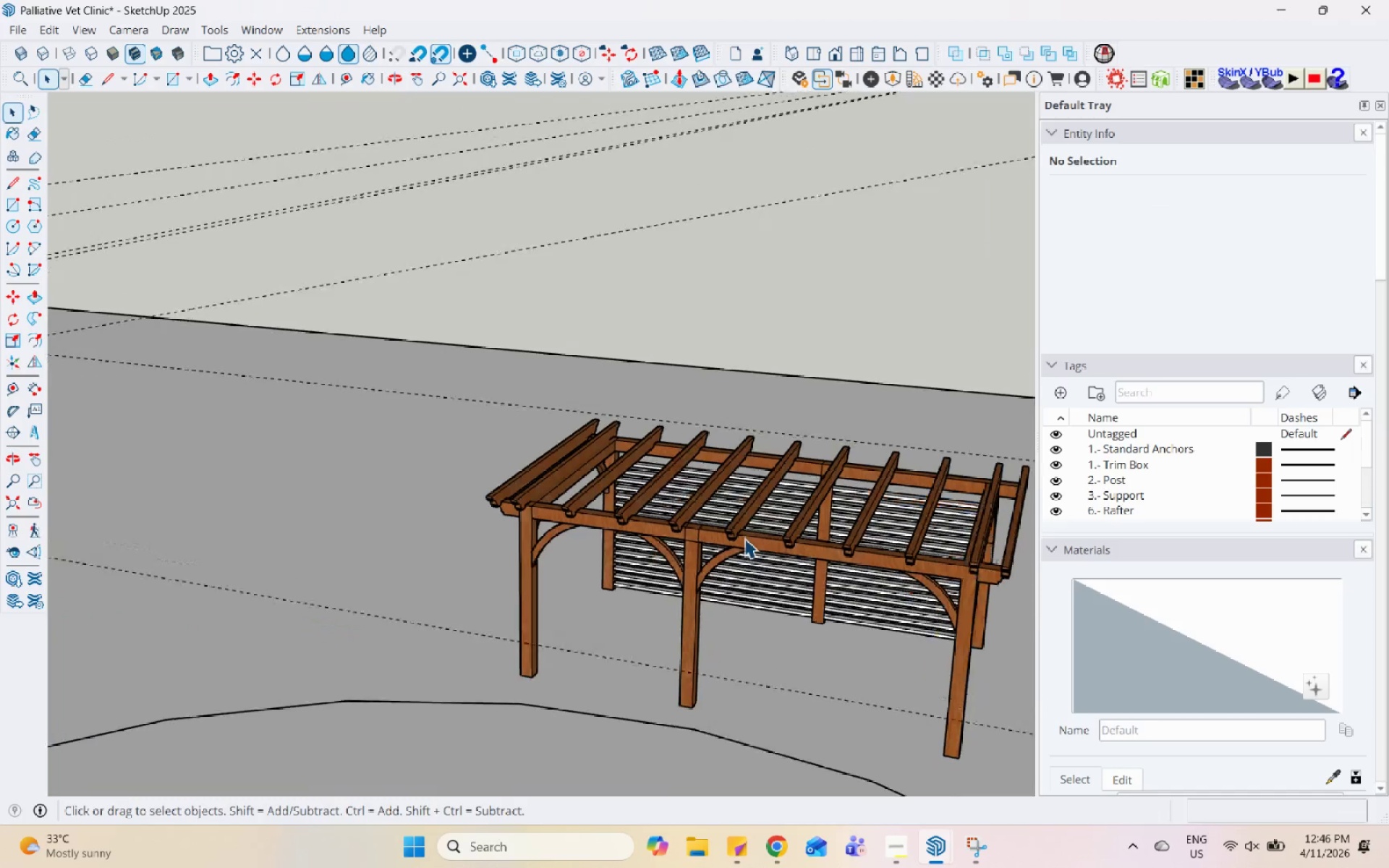 
scroll: coordinate [510, 511], scroll_direction: up, amount: 12.0
 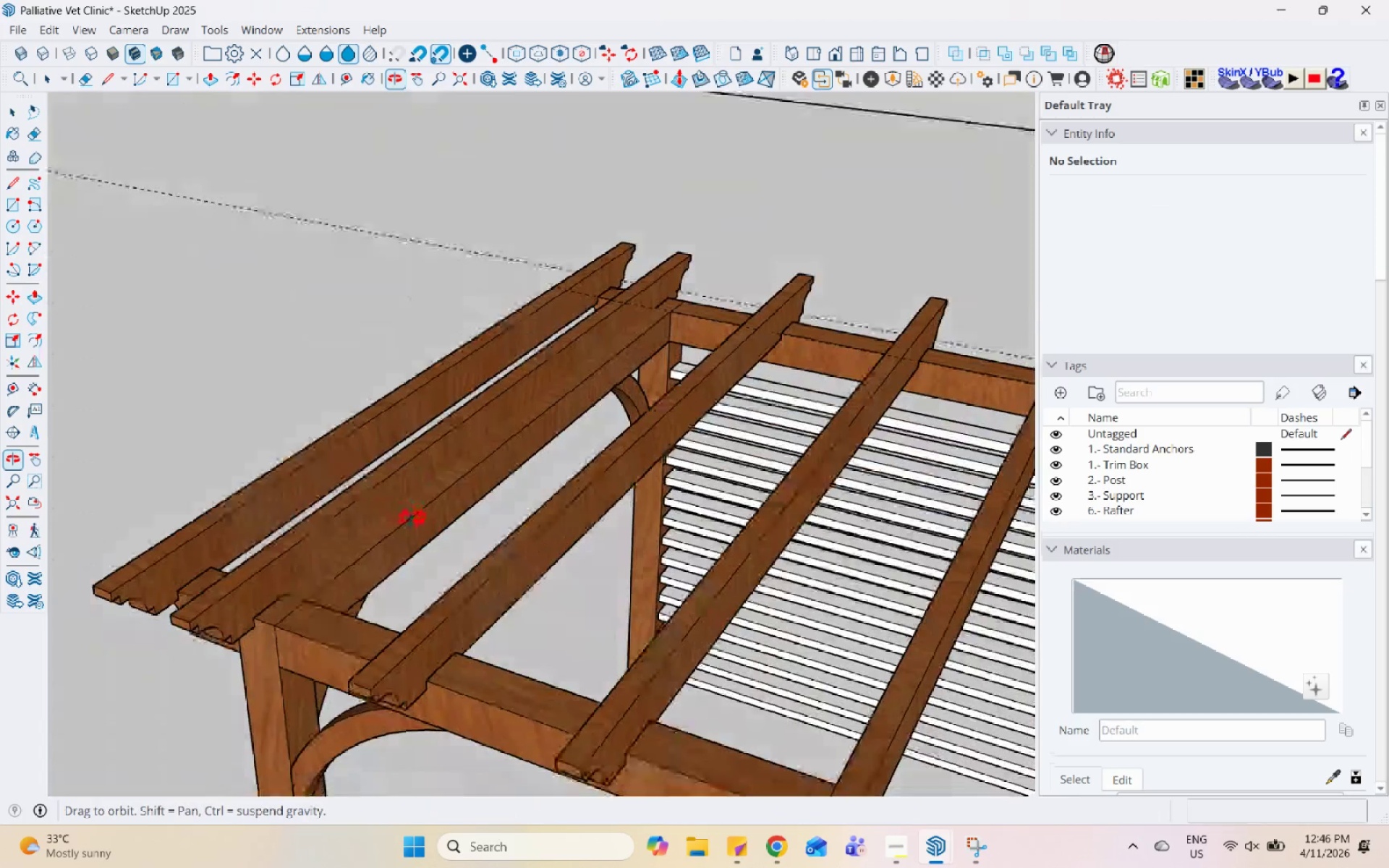 
left_click([425, 622])
 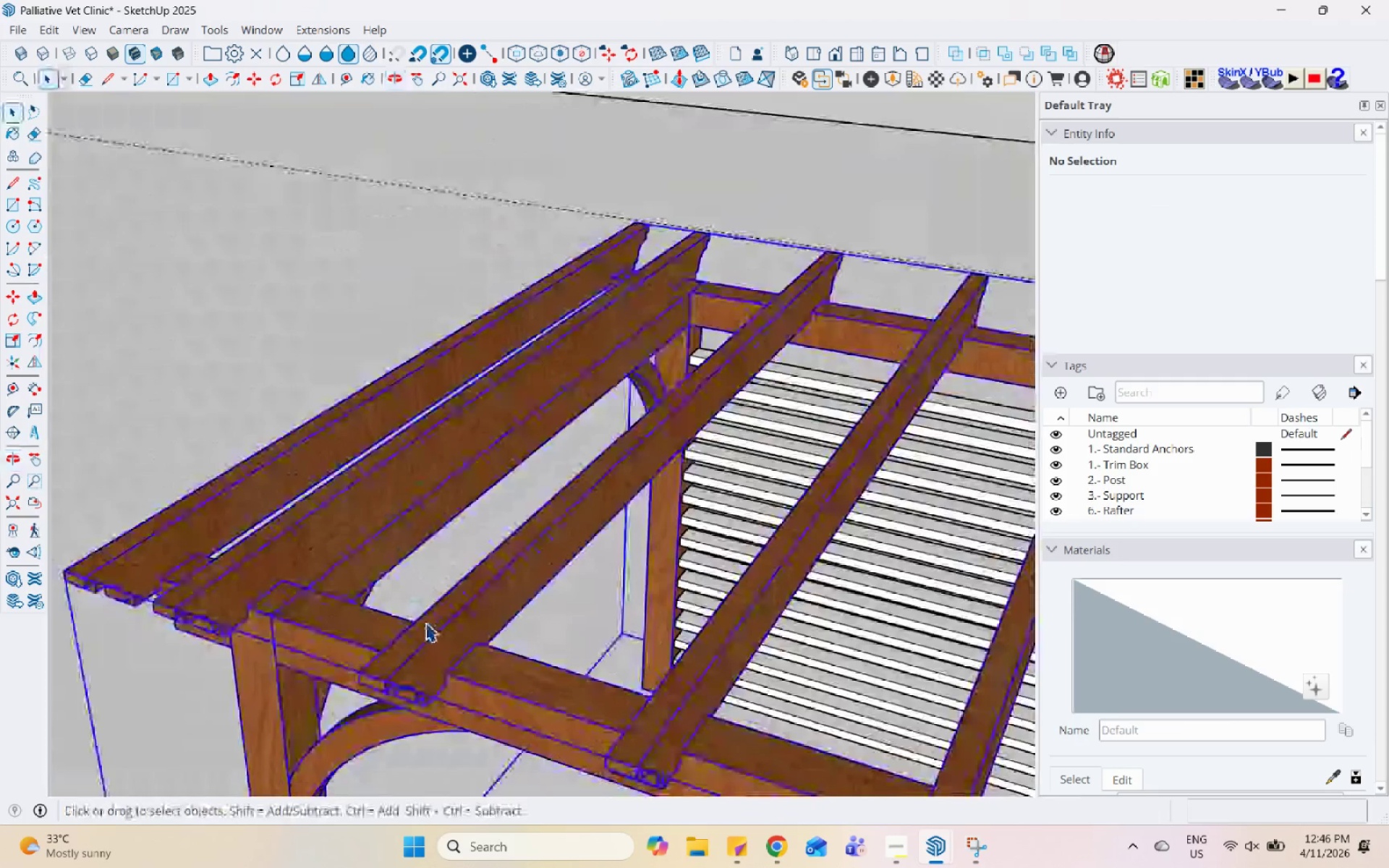 
scroll: coordinate [418, 513], scroll_direction: up, amount: 1.0
 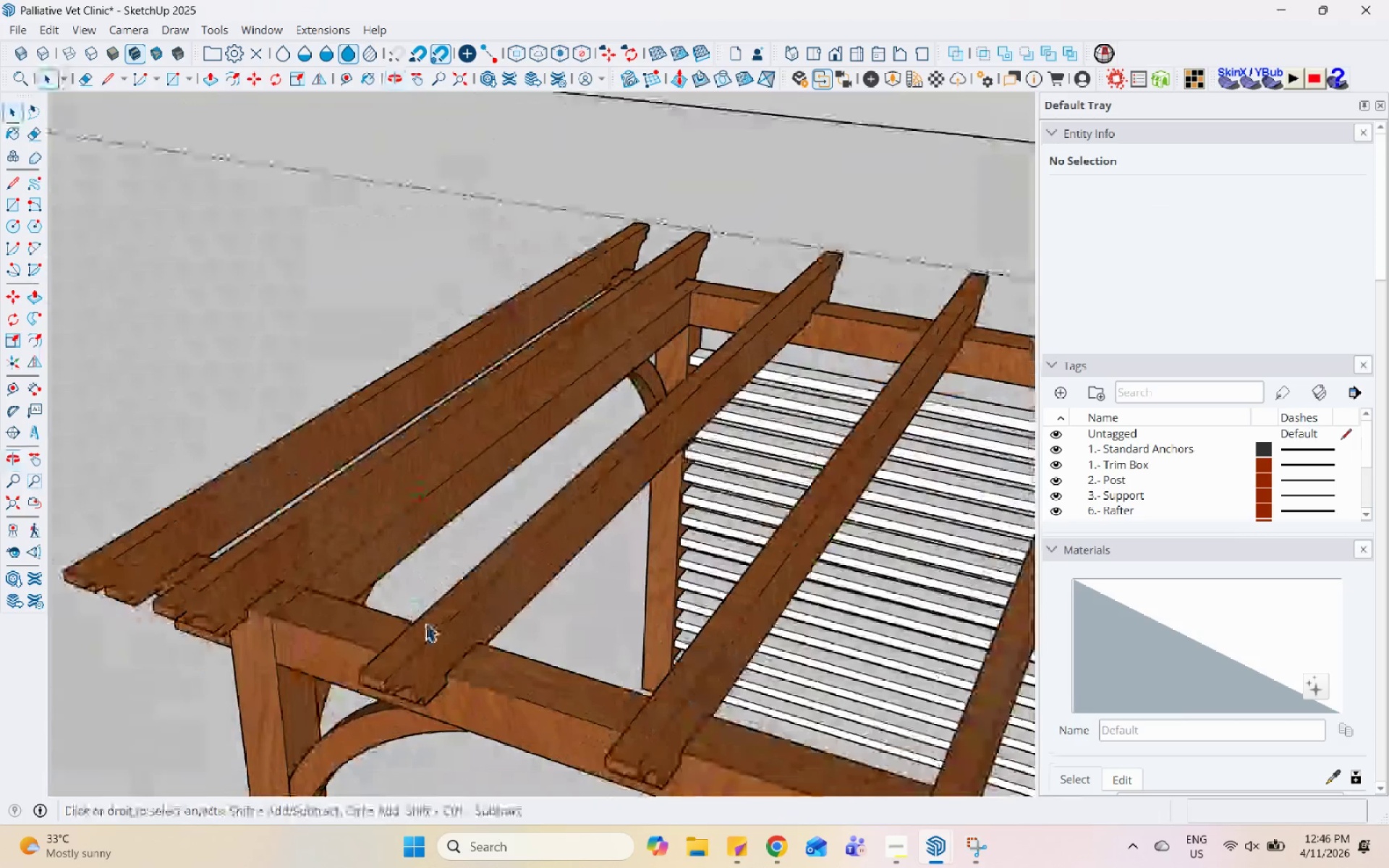 
double_click([425, 622])
 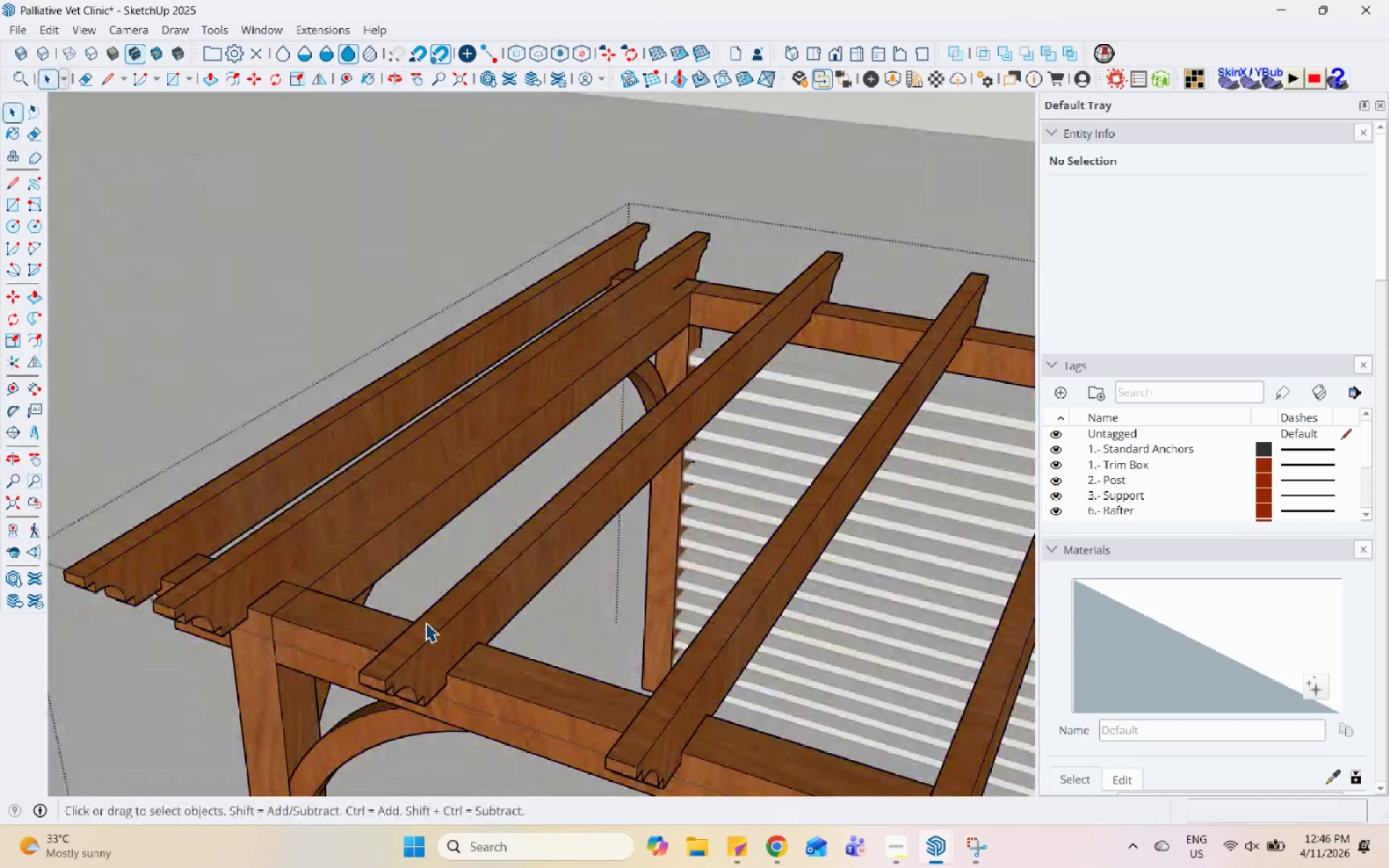 
triple_click([425, 622])
 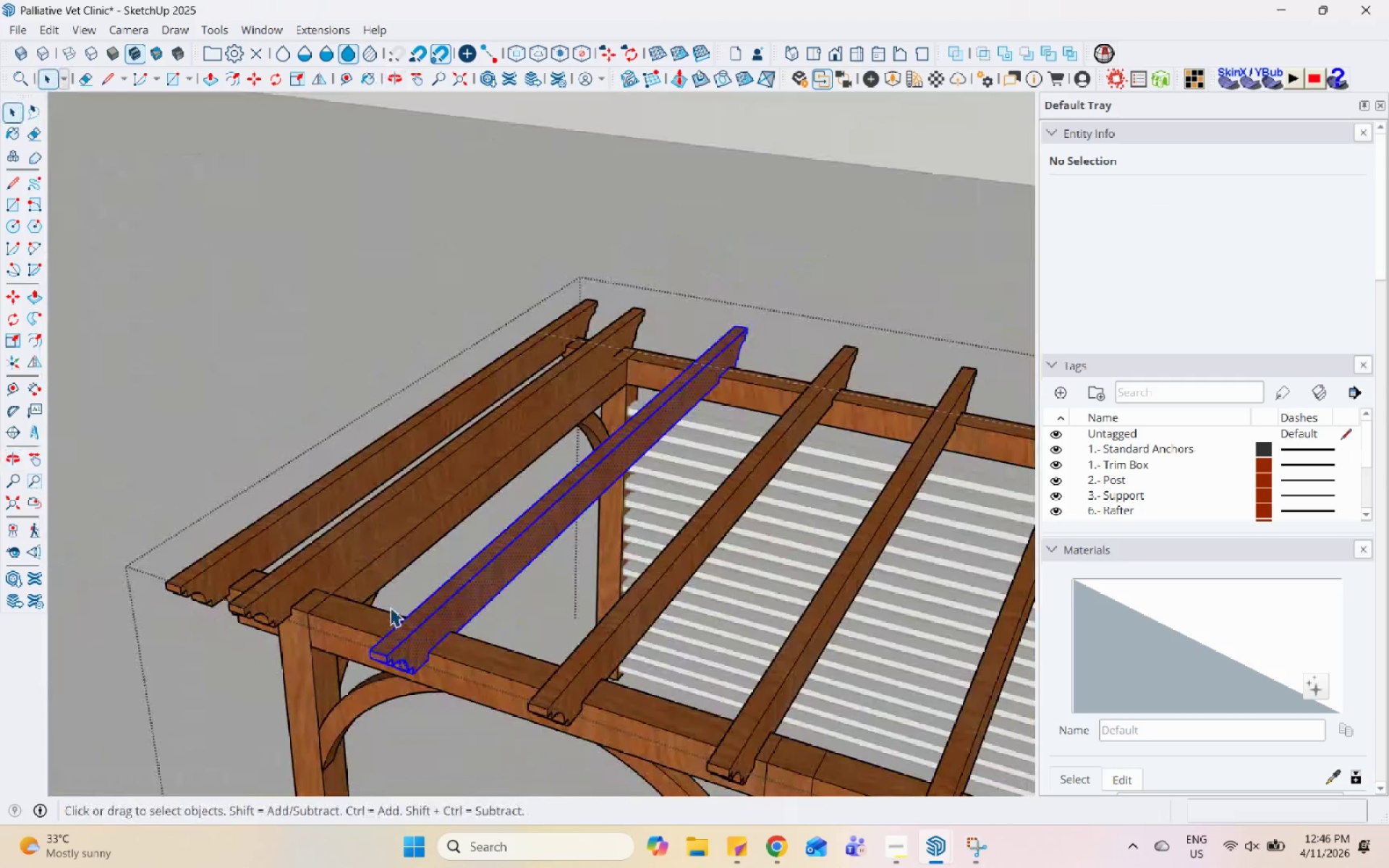 
scroll: coordinate [389, 607], scroll_direction: down, amount: 6.0
 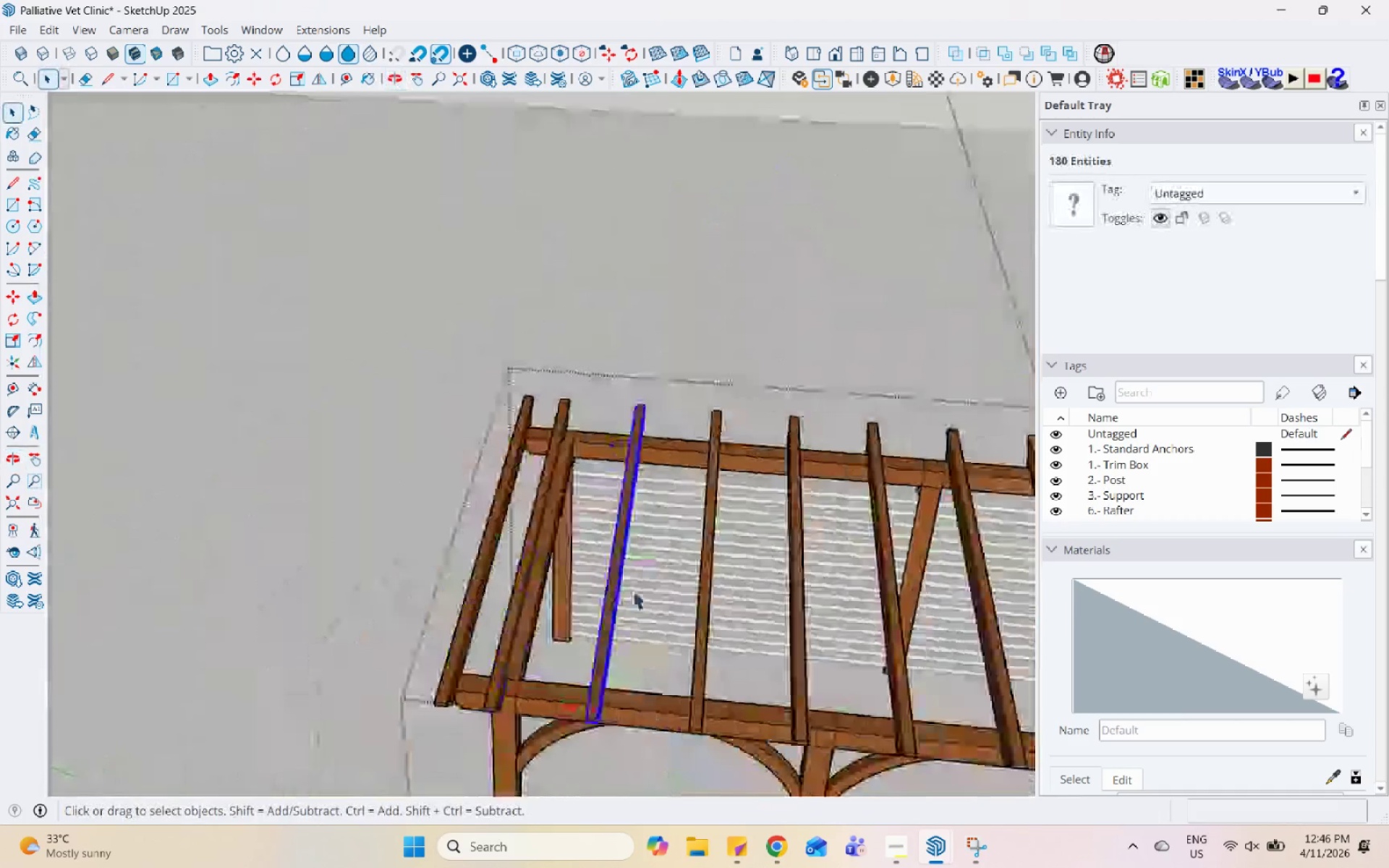 
key(M)
 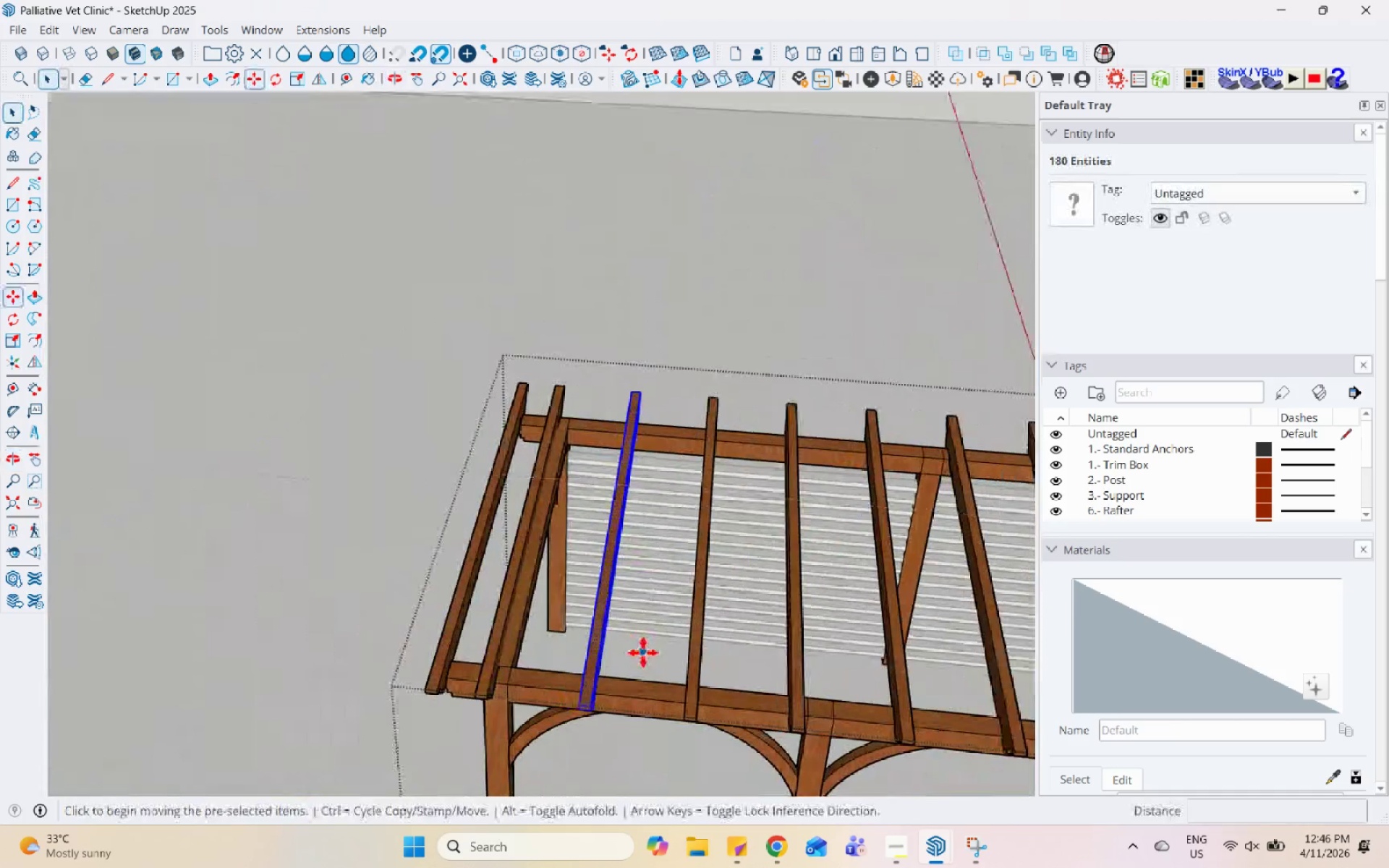 
scroll: coordinate [602, 557], scroll_direction: down, amount: 1.0
 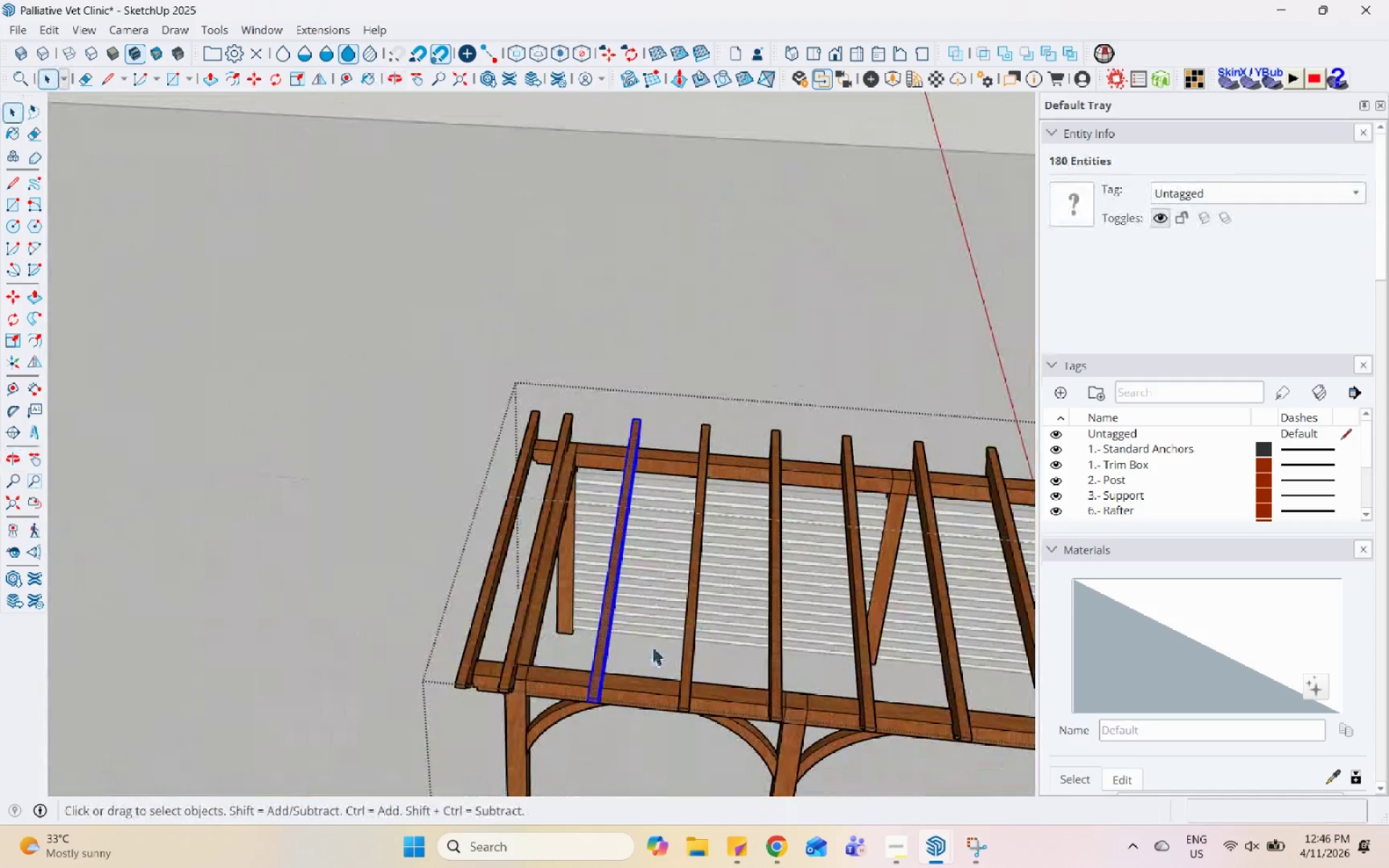 
scroll: coordinate [464, 584], scroll_direction: up, amount: 2.0
 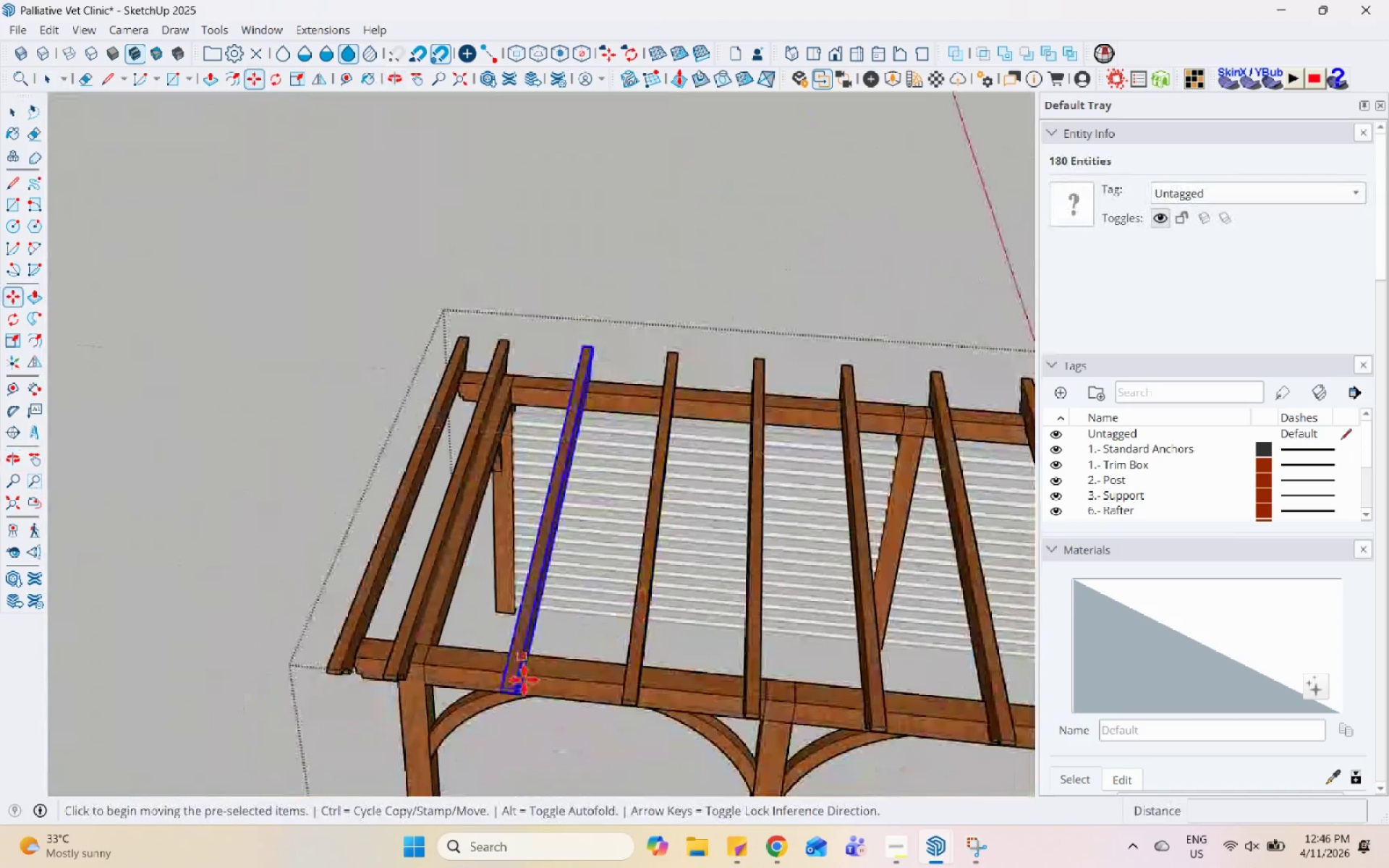 
key(Control+ControlLeft)
 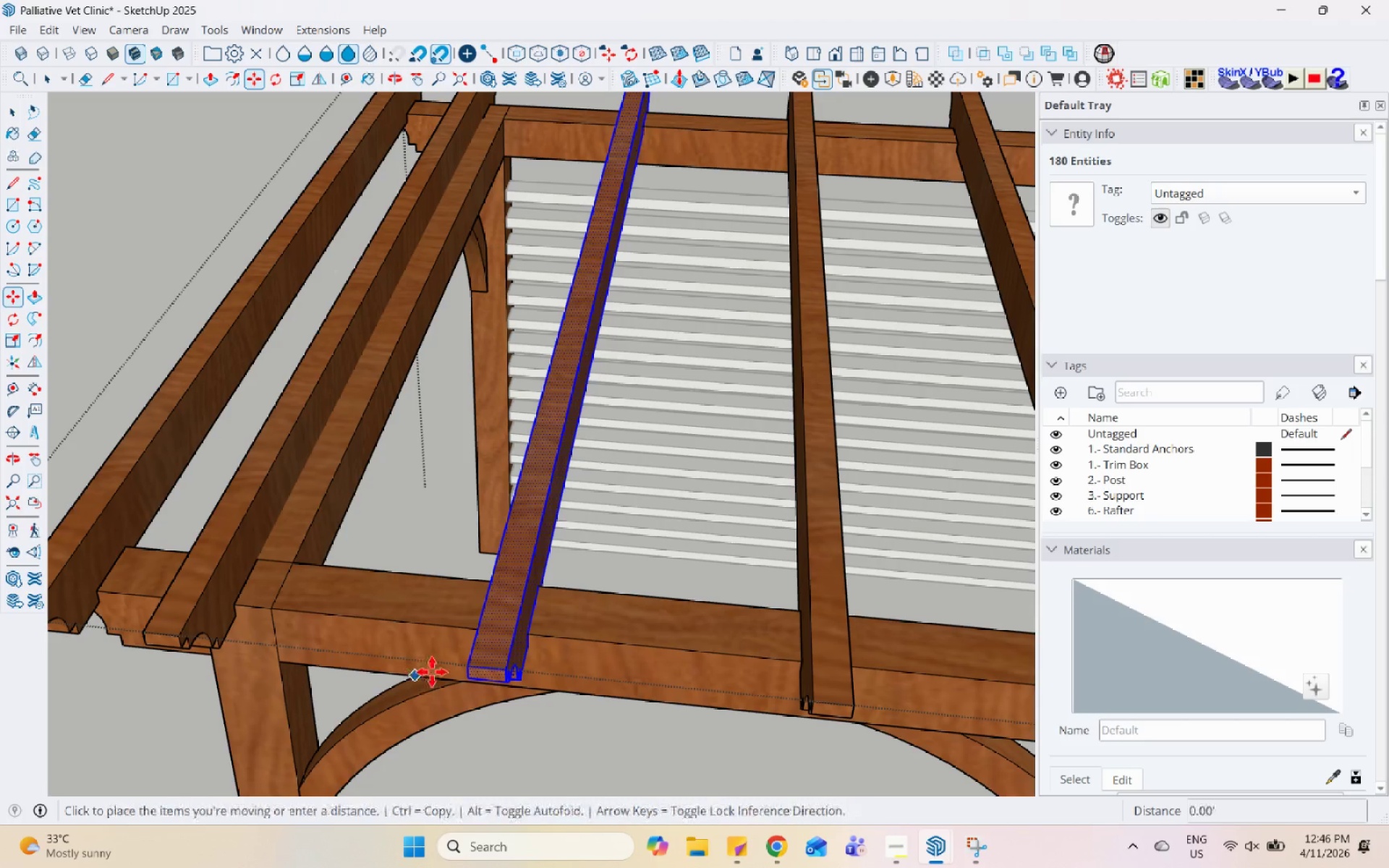 
left_click([416, 671])
 